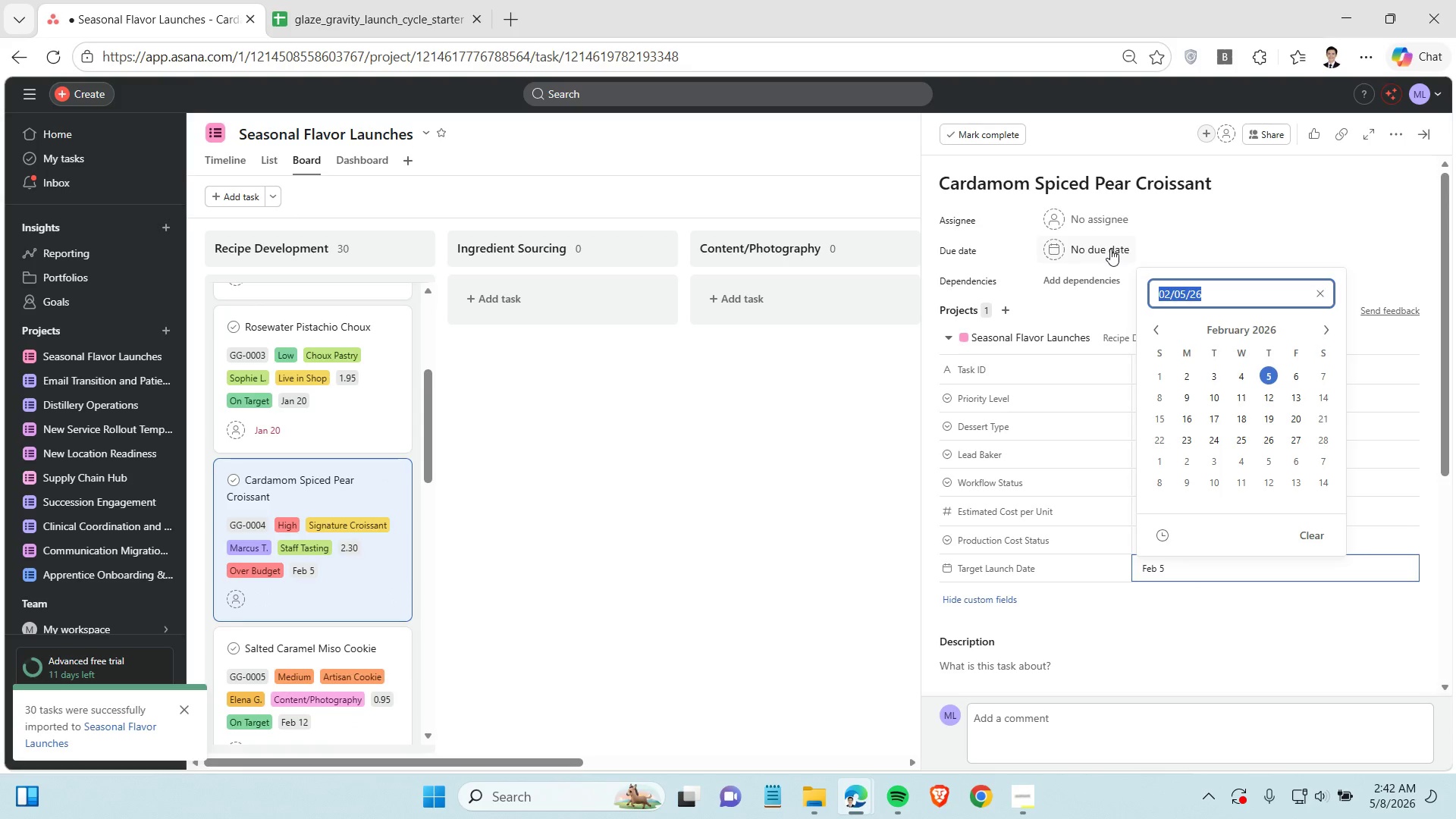 
left_click([1110, 249])
 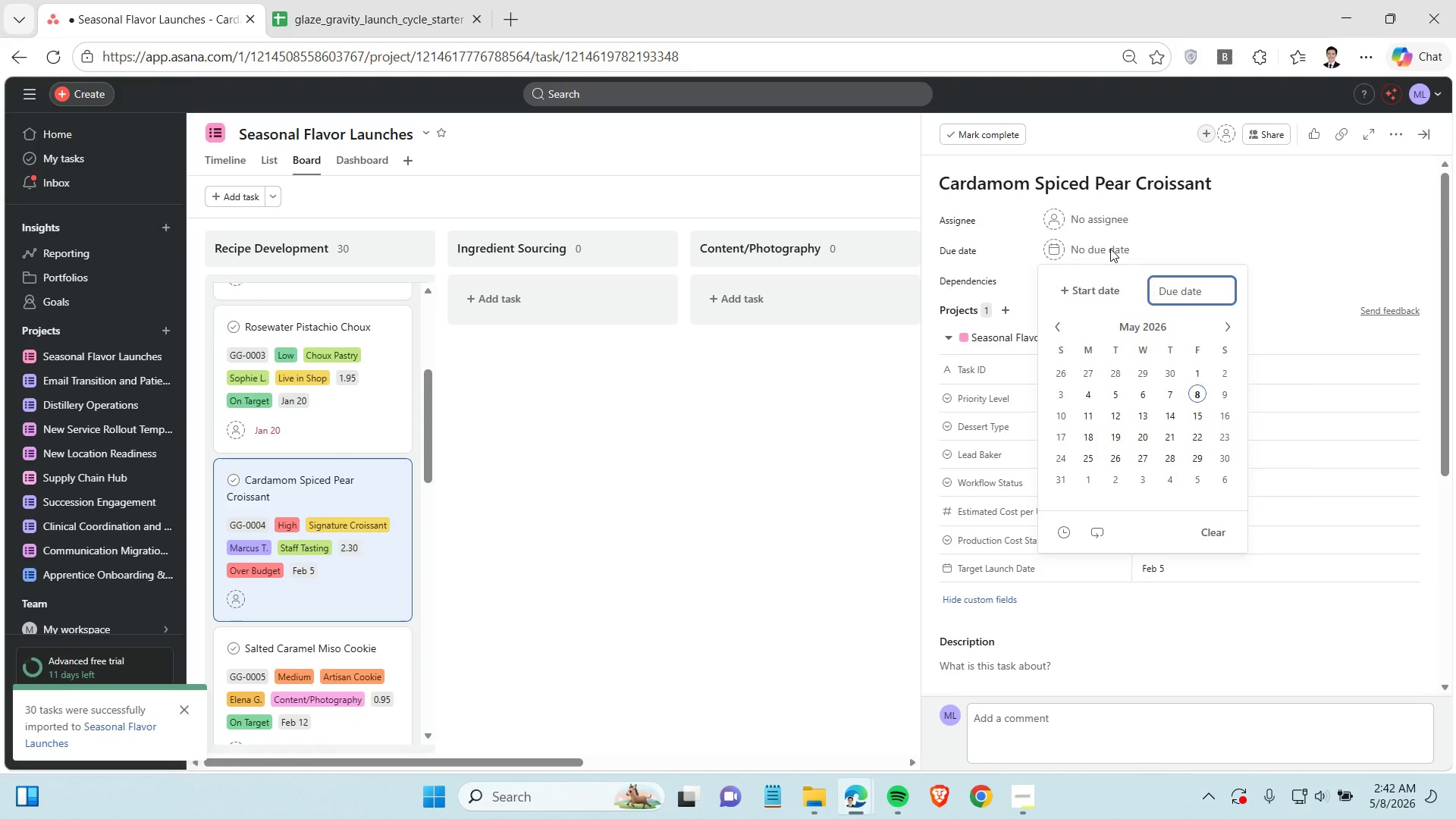 
key(Control+V)
 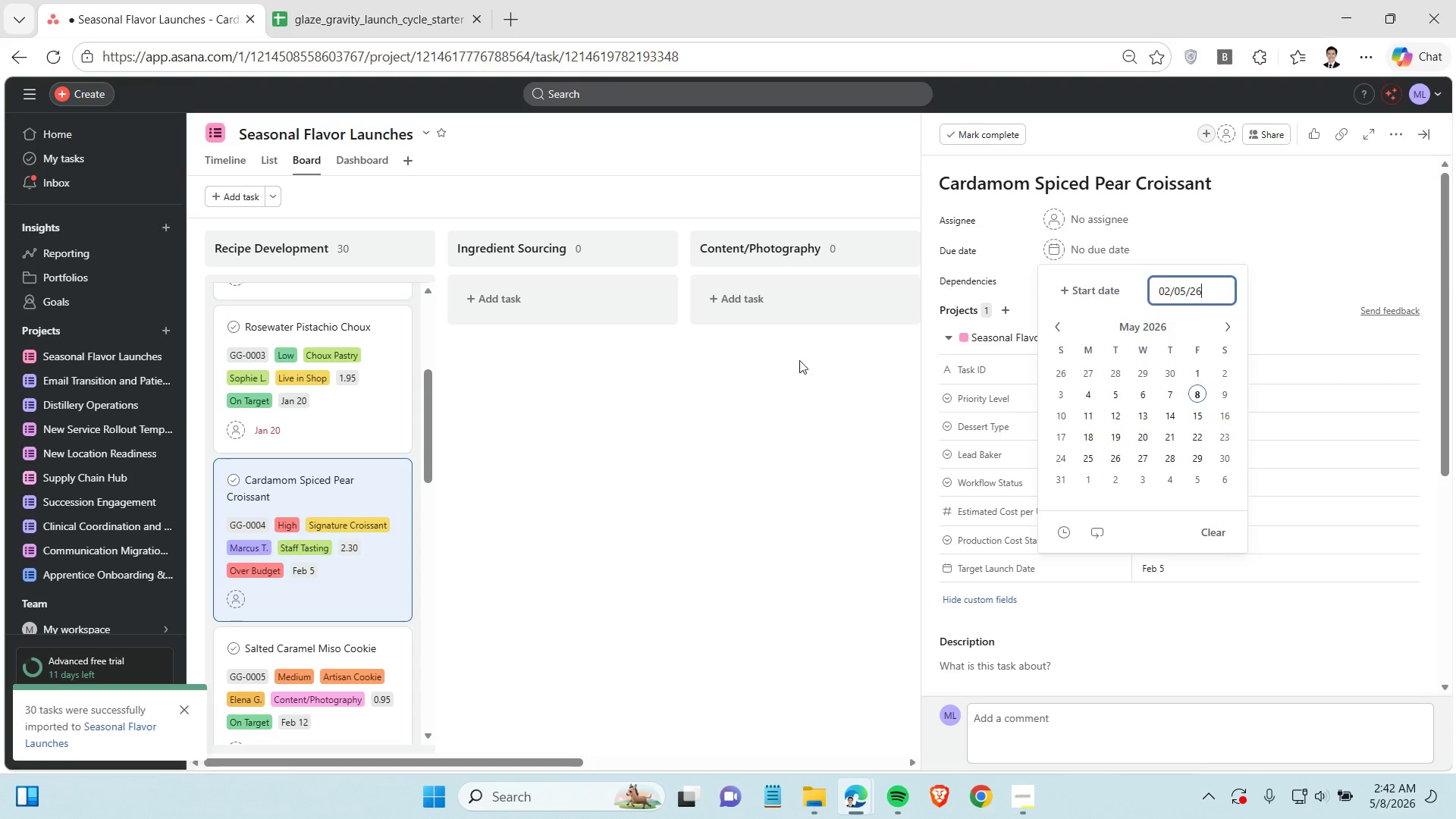 
scroll: coordinate [362, 544], scroll_direction: down, amount: 2.0
 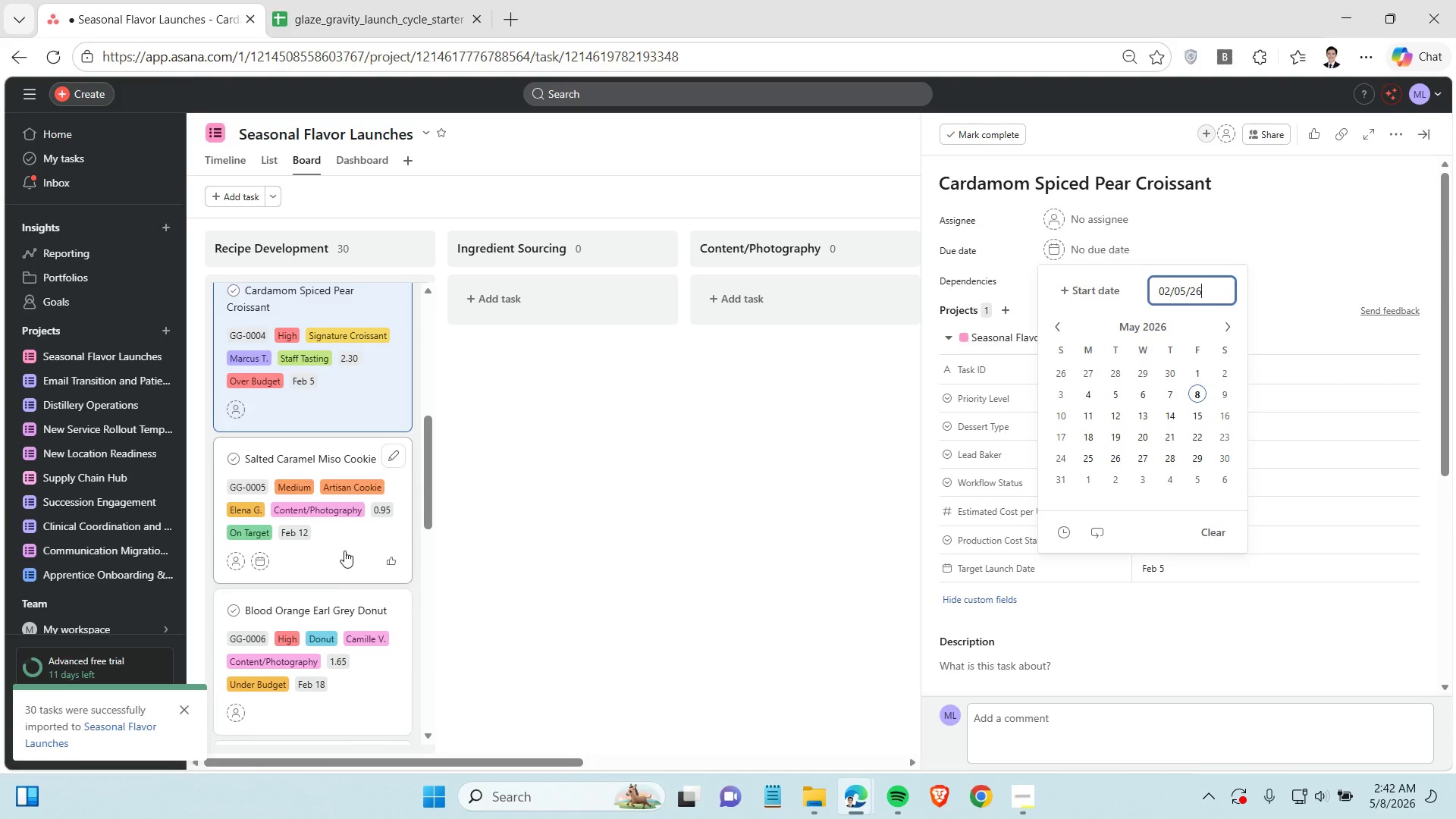 
left_click([344, 551])
 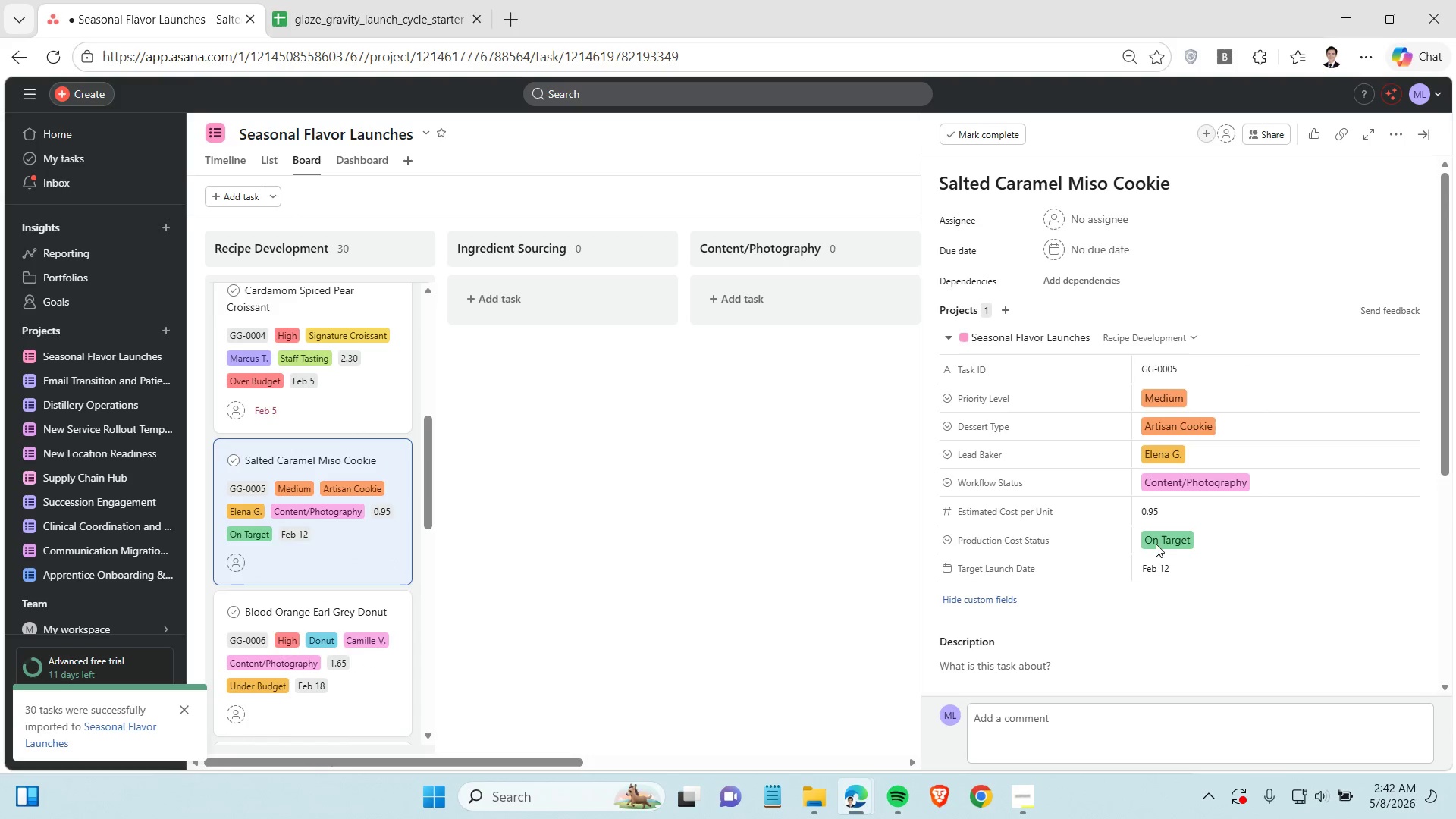 
left_click([1163, 564])
 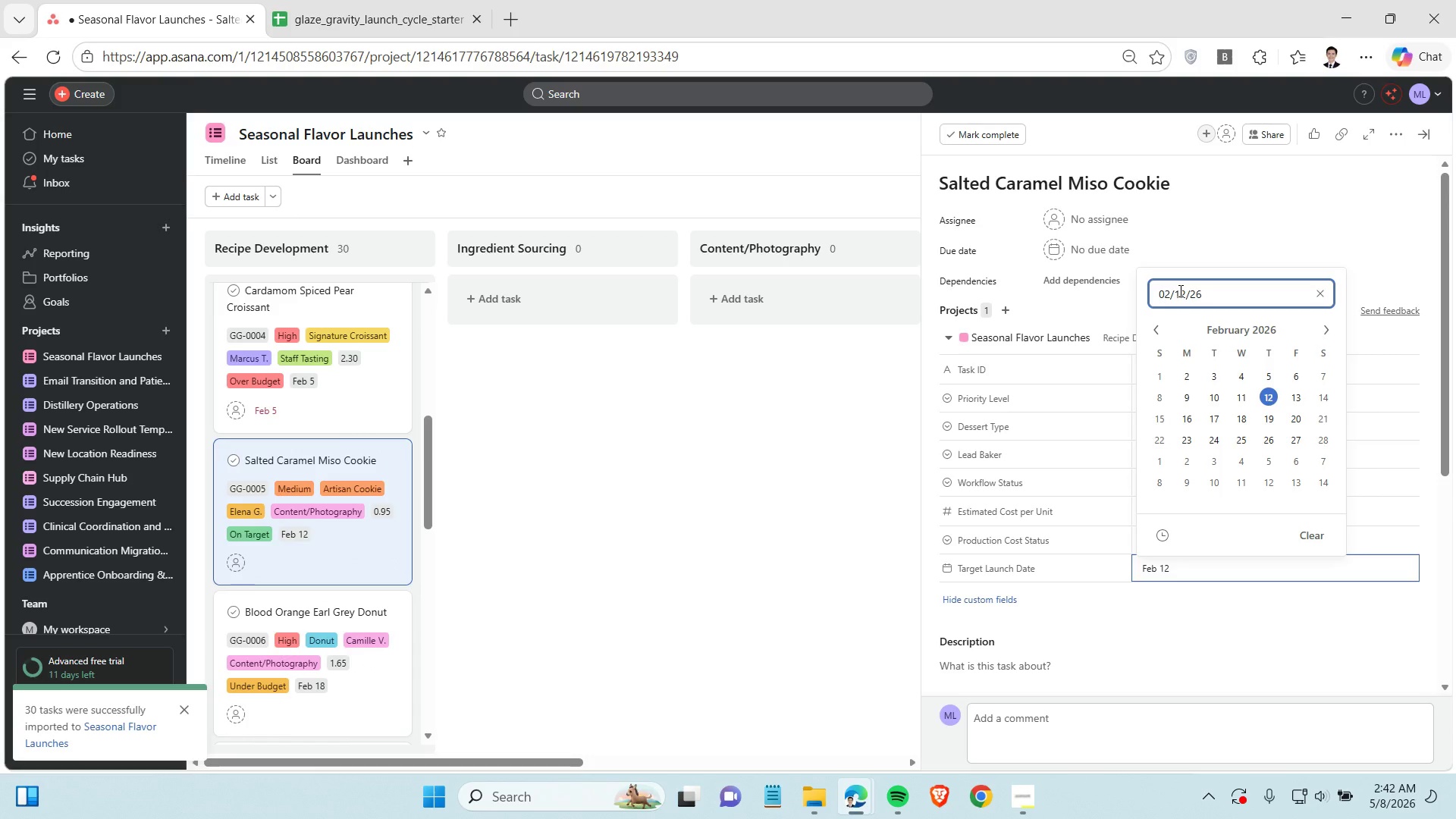 
double_click([1179, 290])
 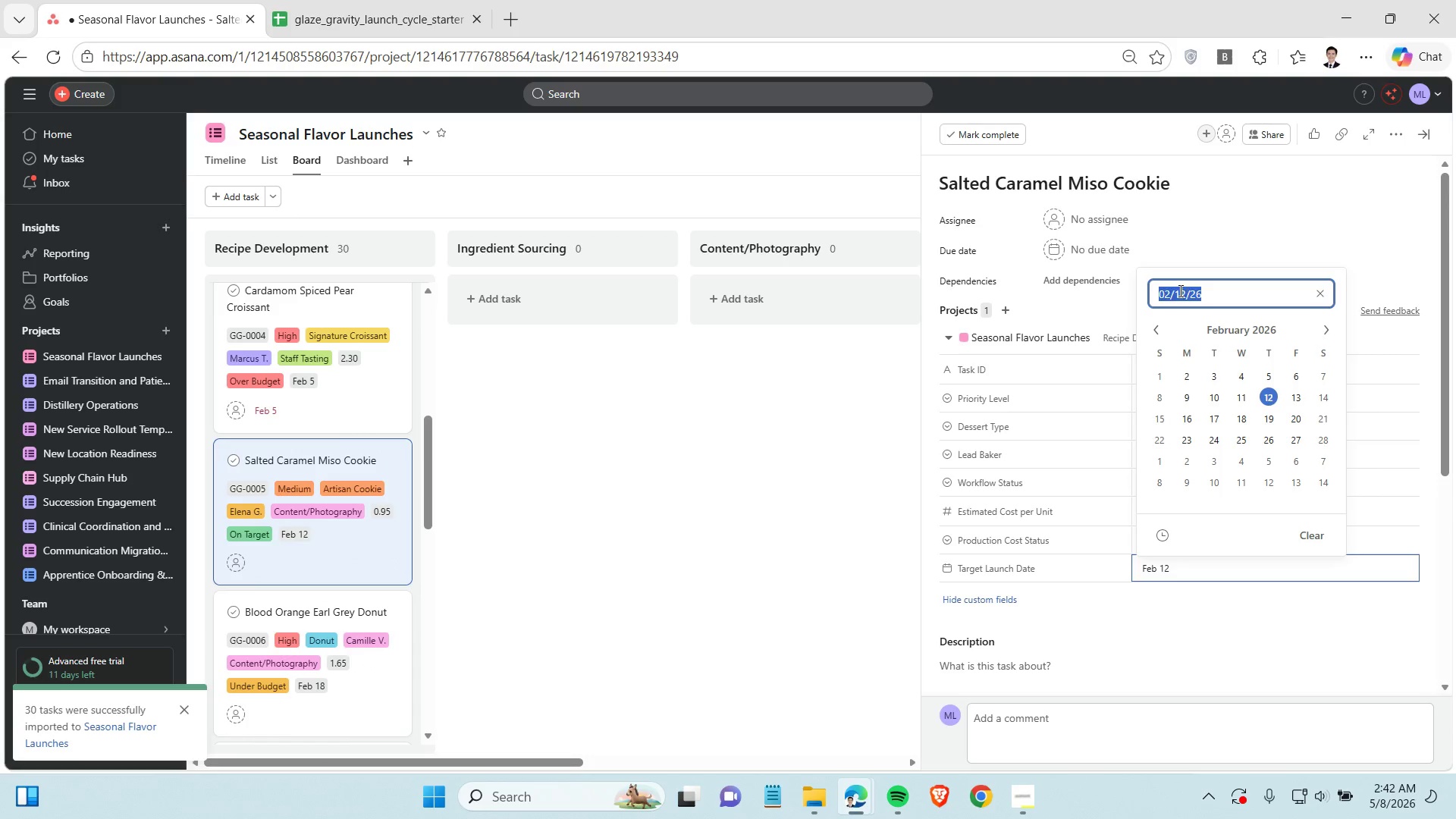 
triple_click([1179, 290])
 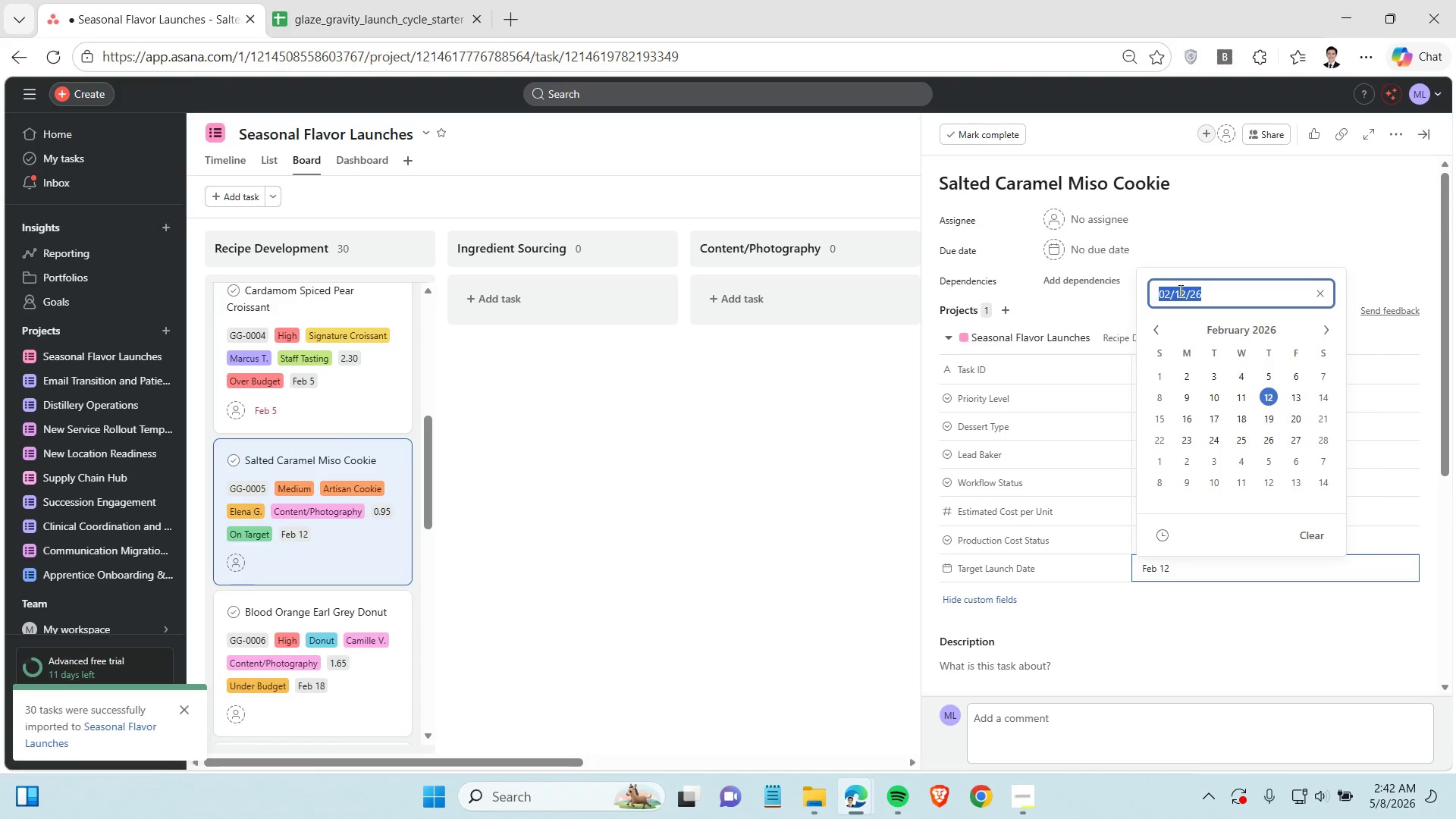 
key(Control+C)
 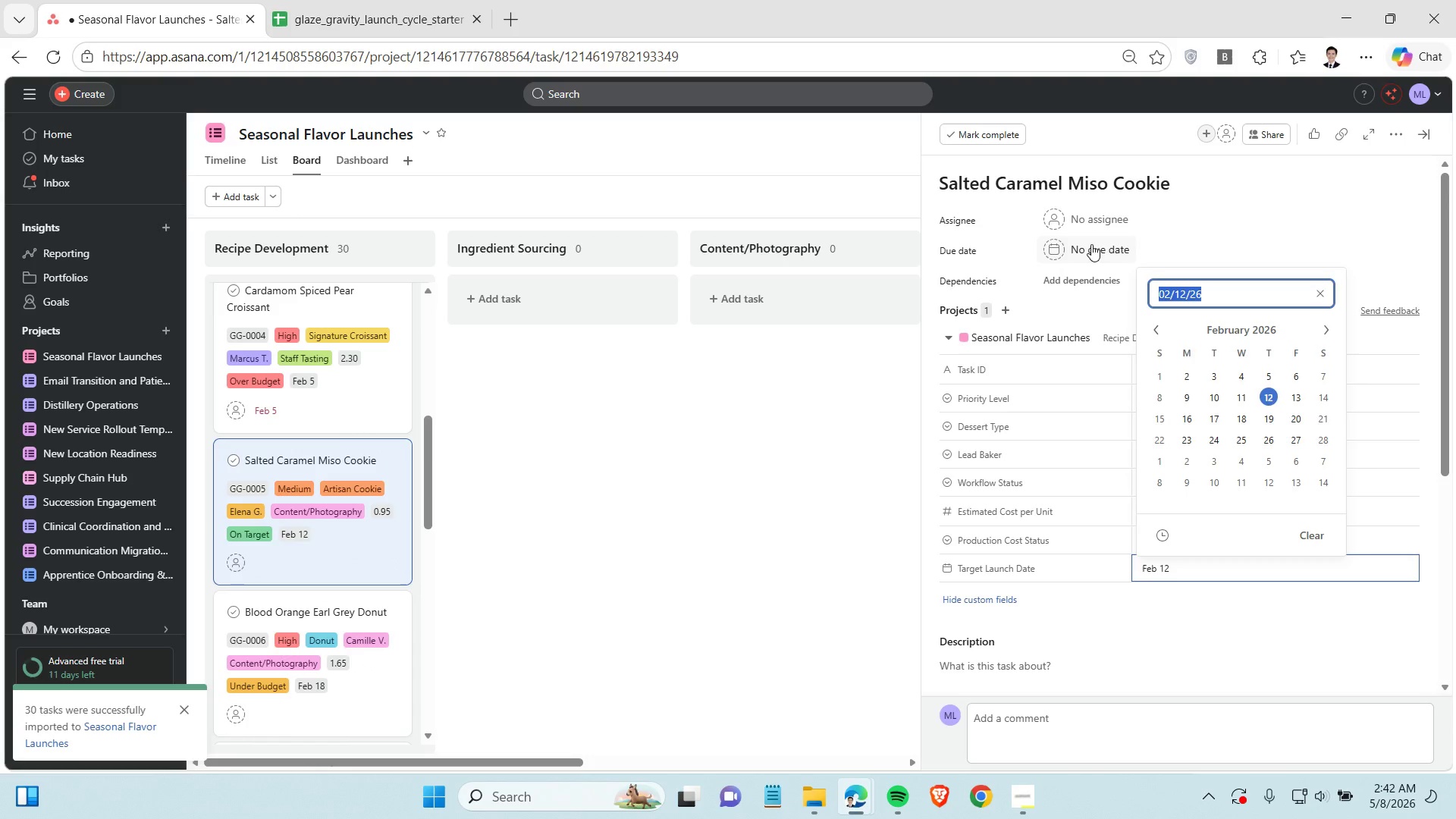 
left_click([1091, 244])
 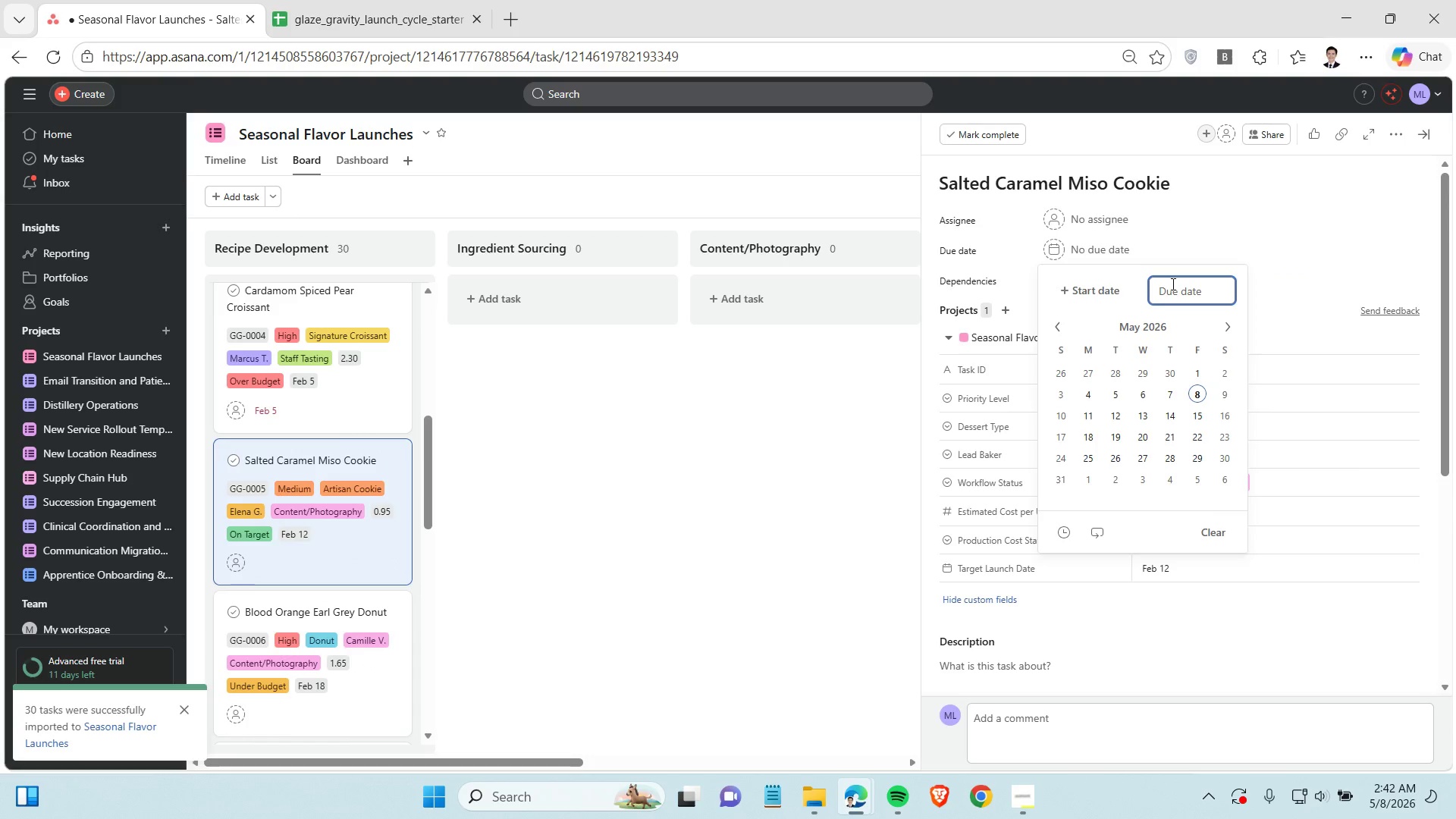 
left_click([1172, 284])
 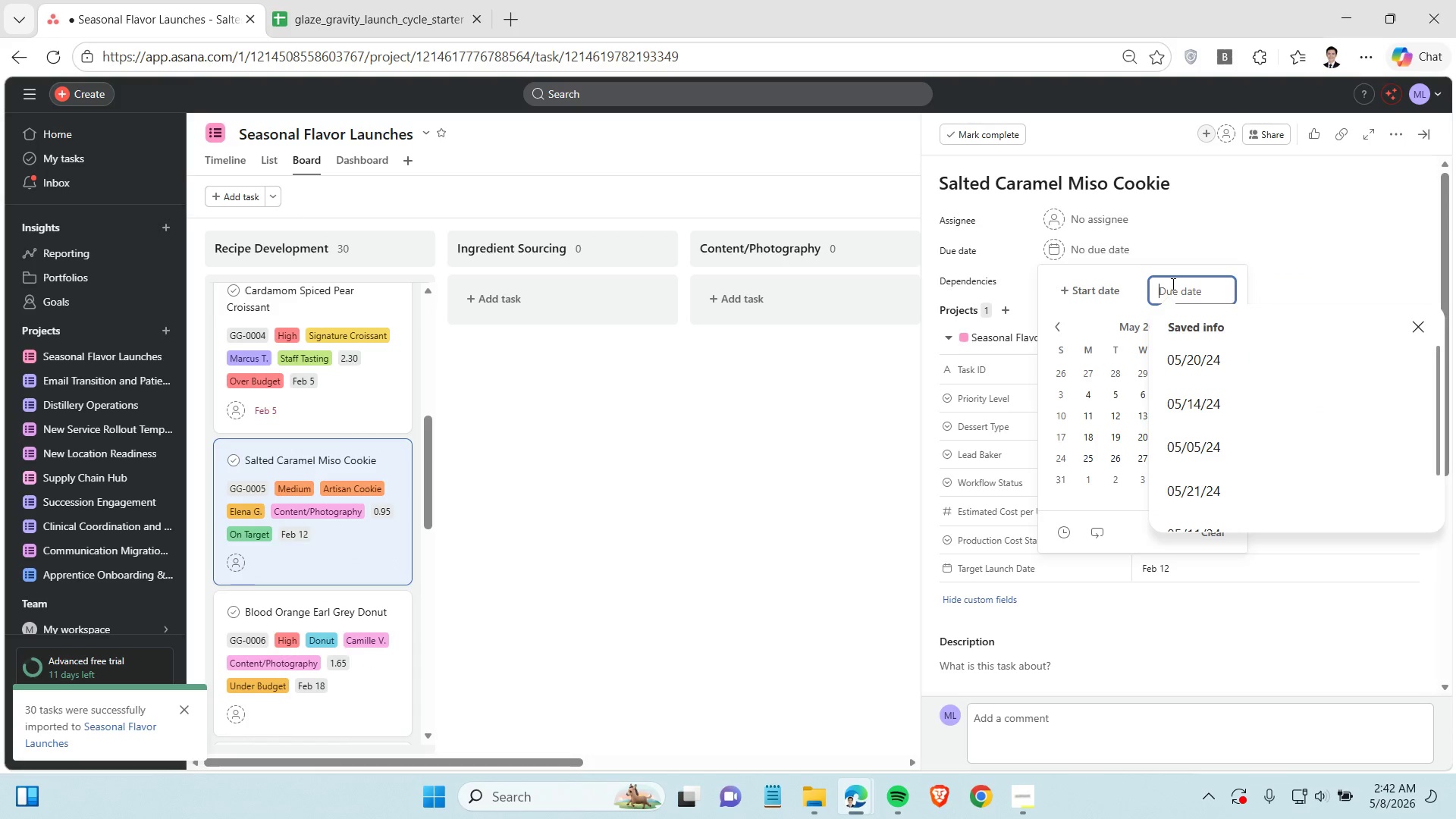 
key(Control+V)
 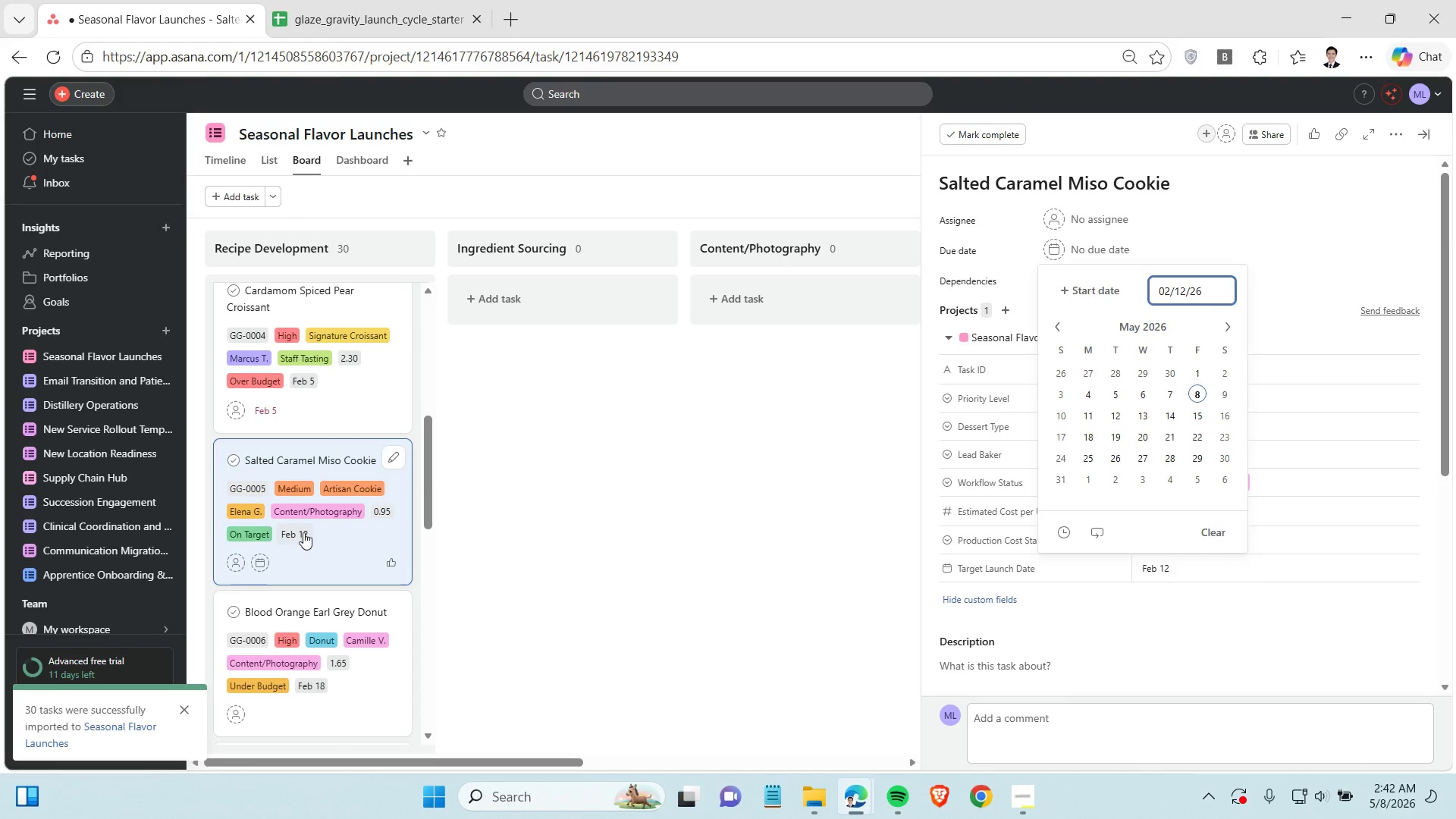 
scroll: coordinate [306, 532], scroll_direction: down, amount: 2.0
 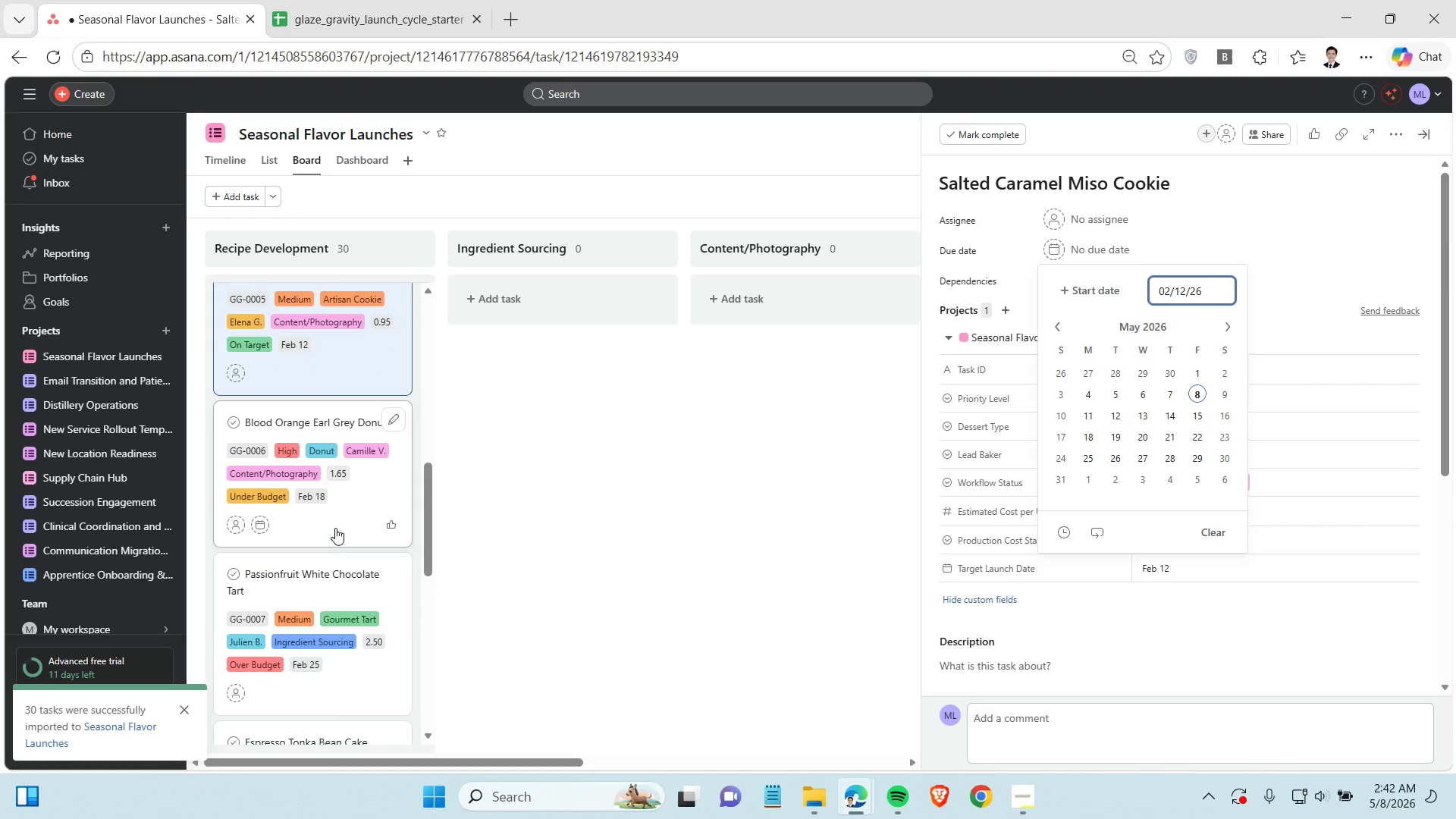 
left_click([336, 527])
 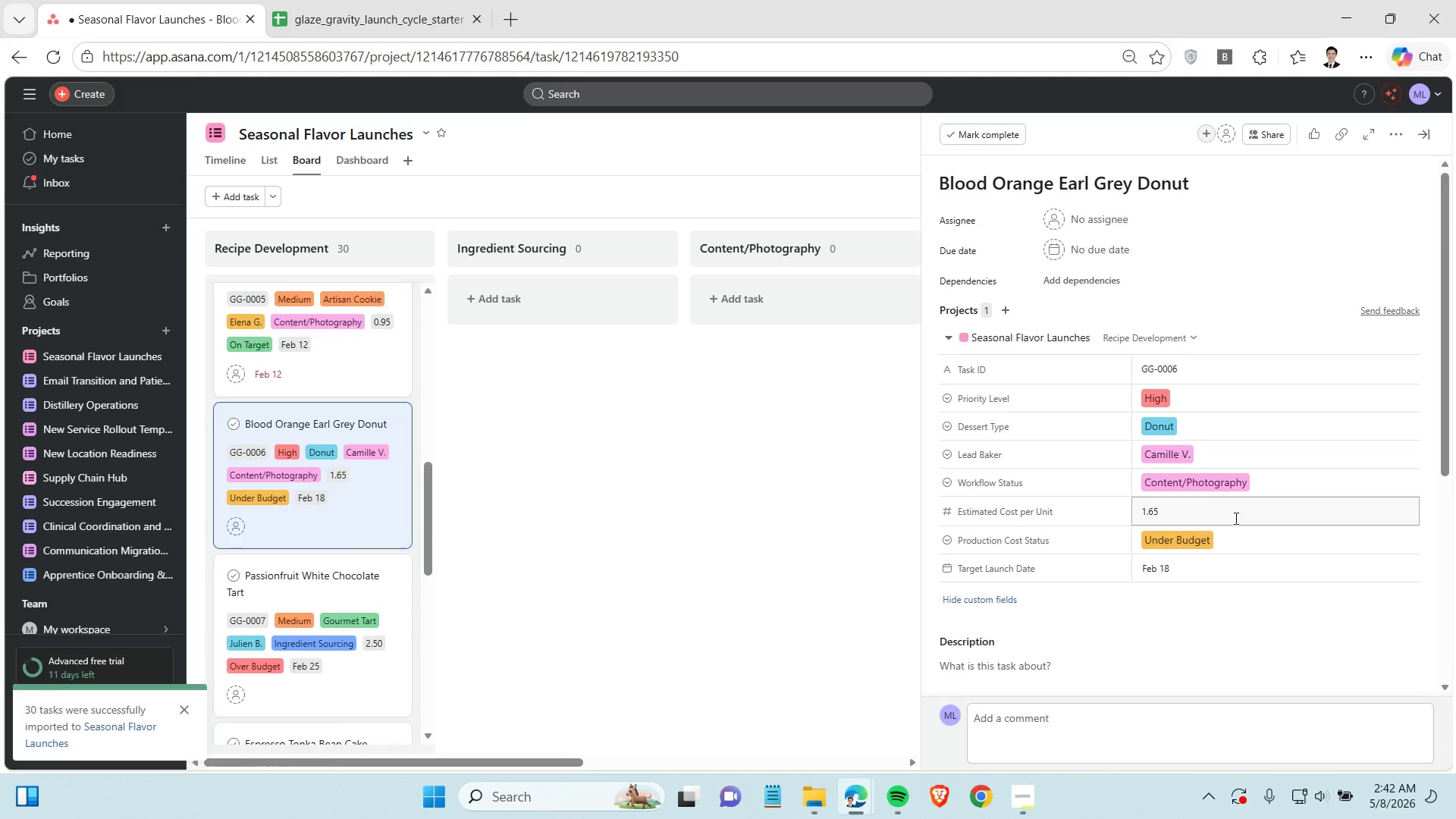 
left_click([1177, 573])
 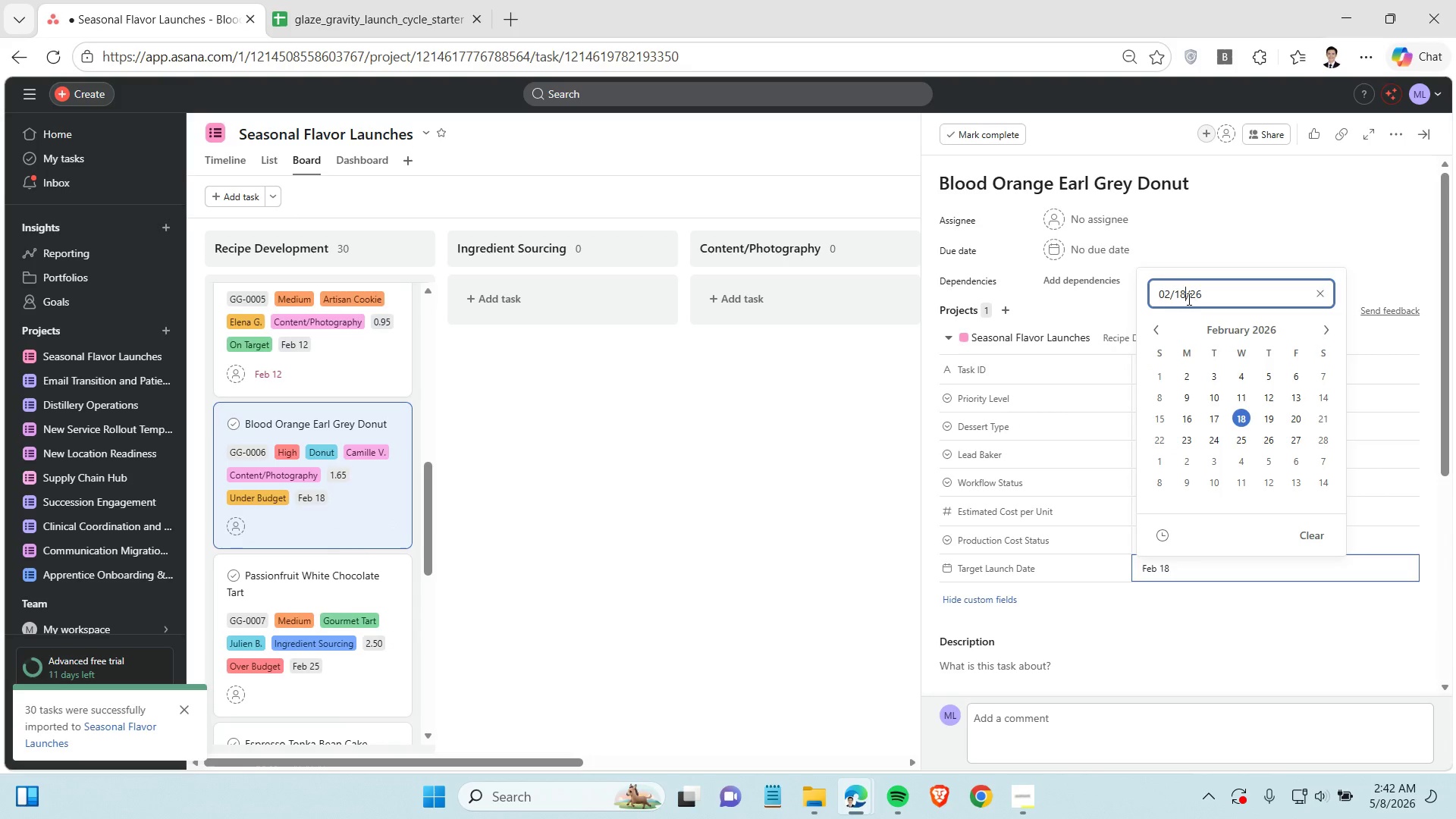 
double_click([1188, 299])
 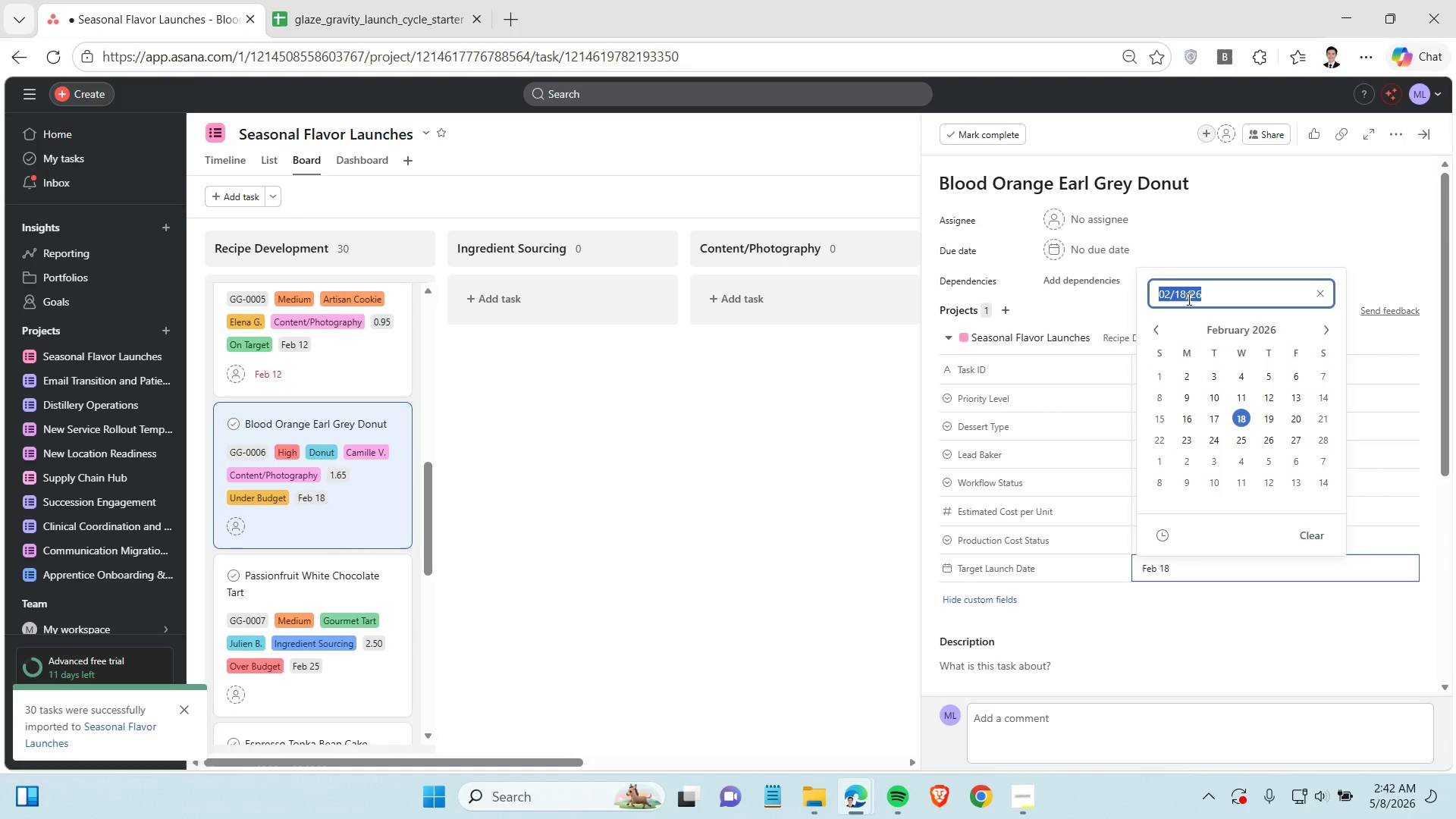 
triple_click([1188, 299])
 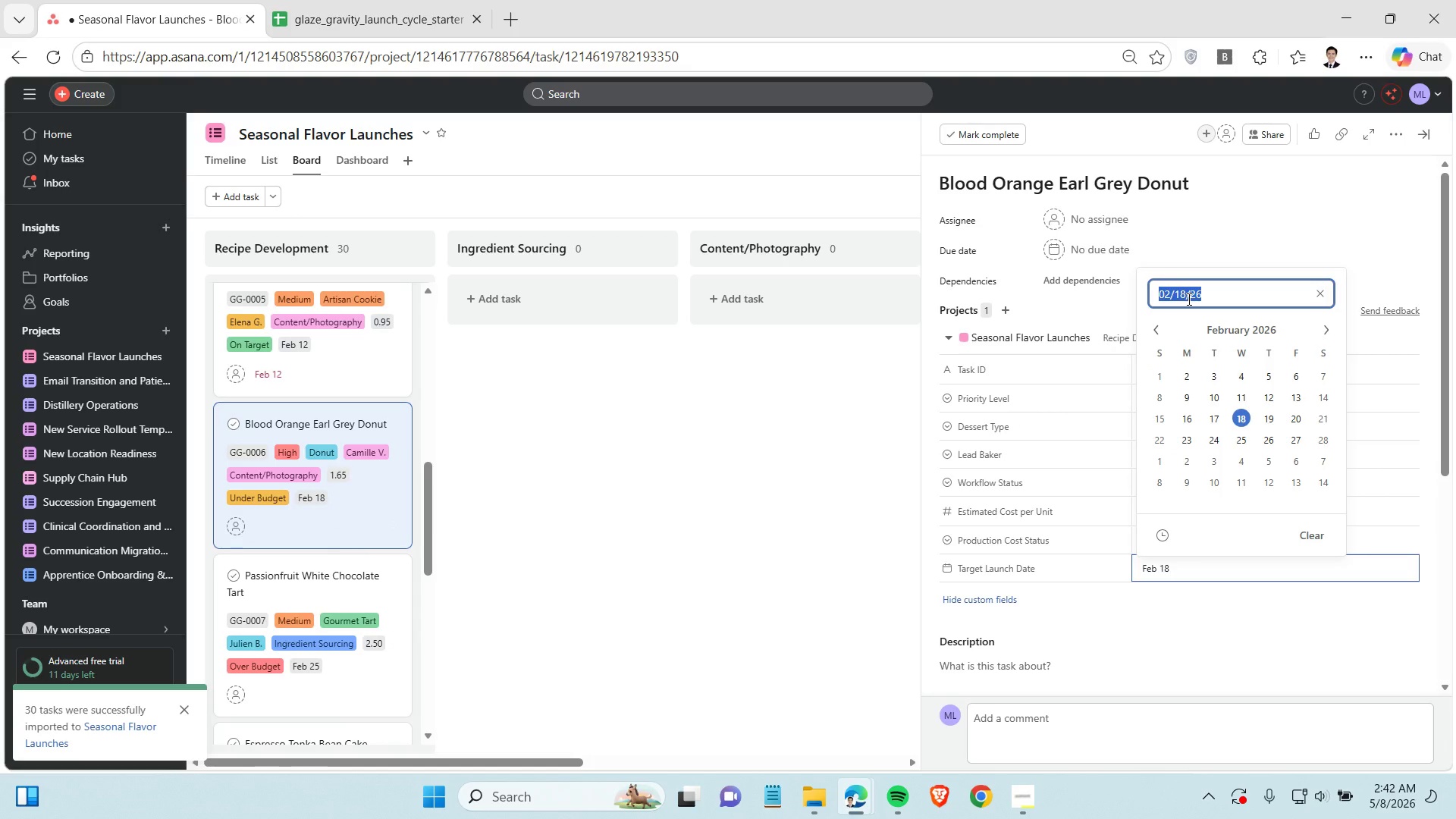 
key(Control+C)
 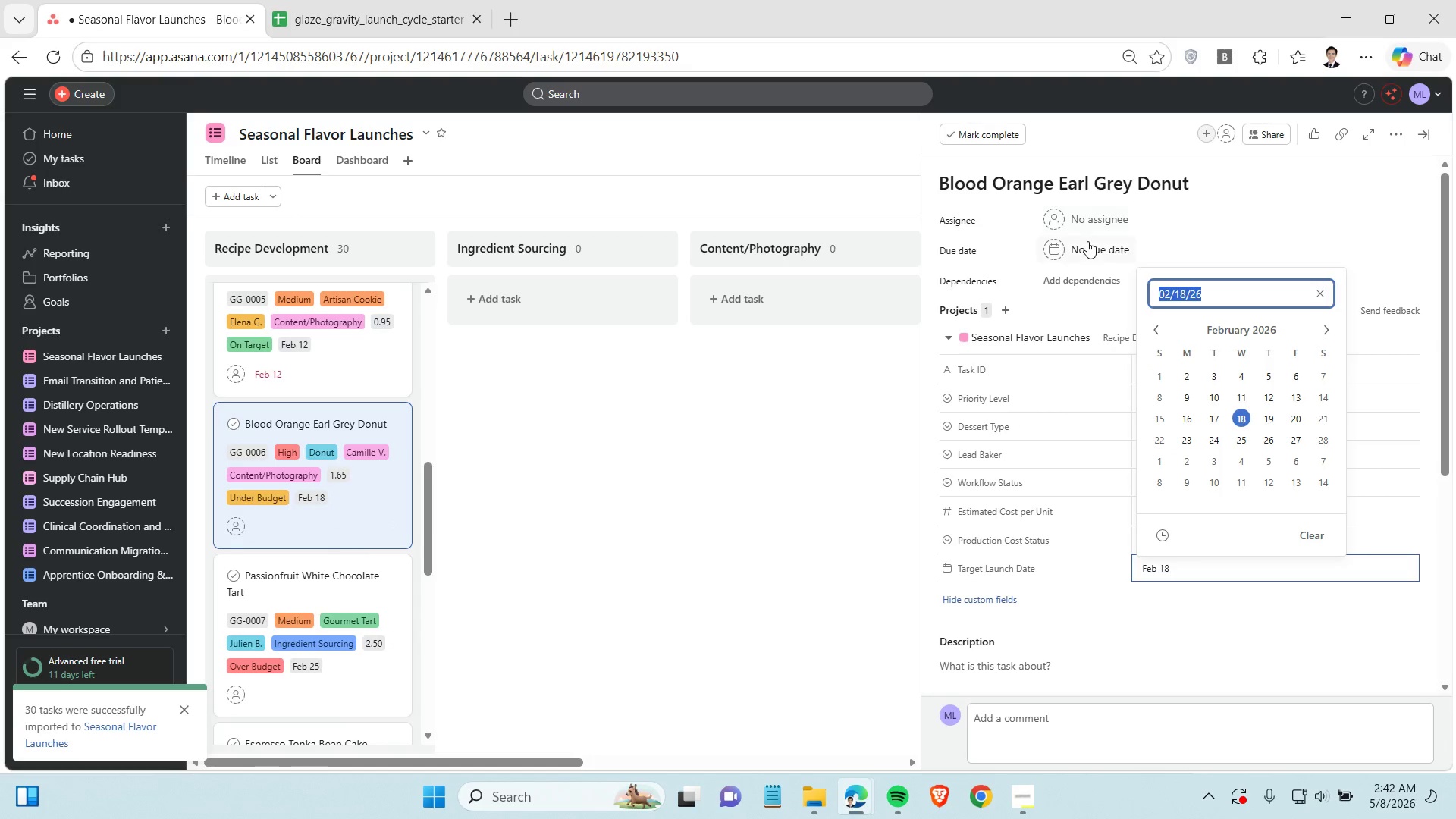 
left_click([1087, 241])
 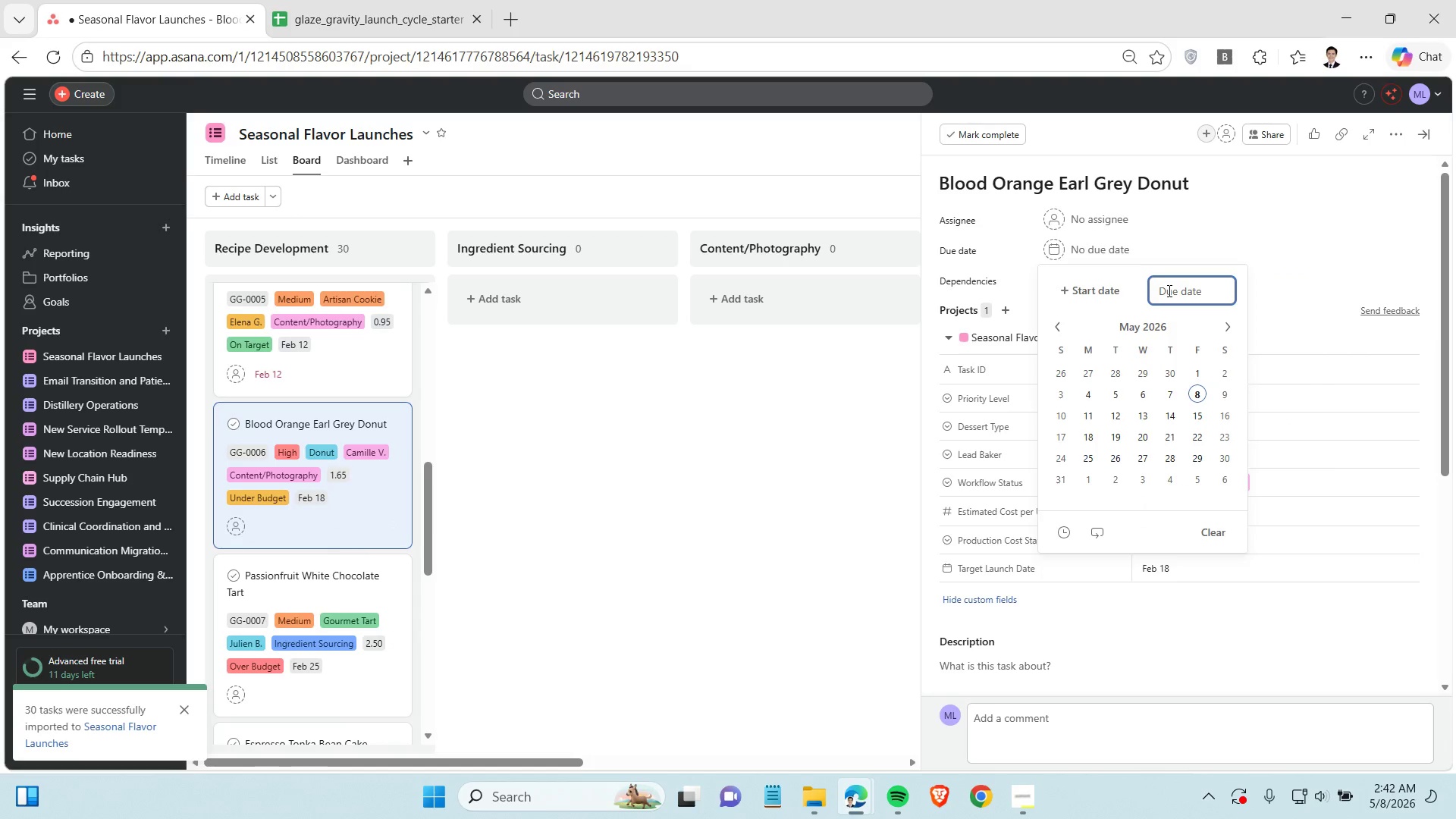 
left_click([1168, 290])
 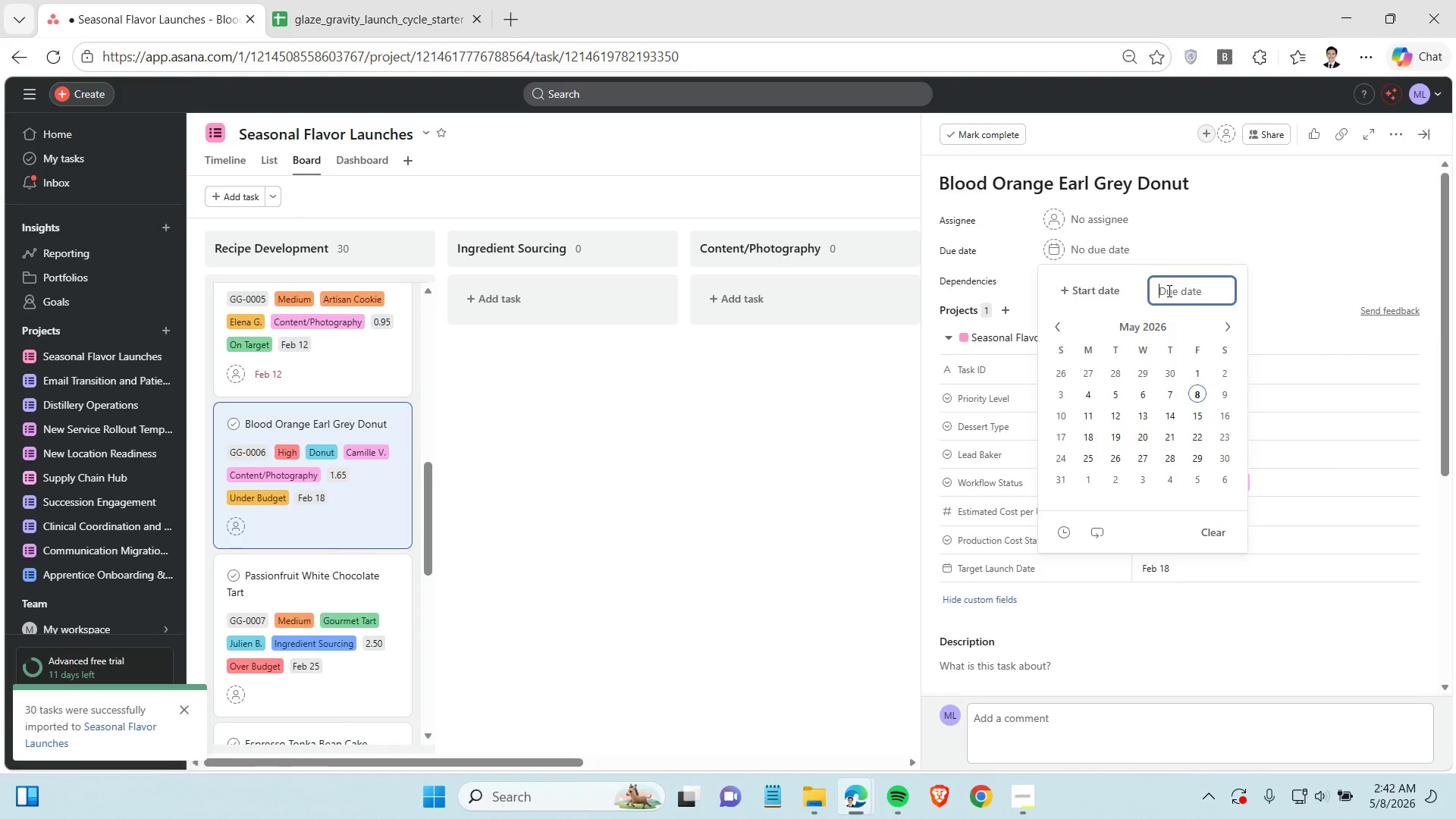 
key(Control+V)
 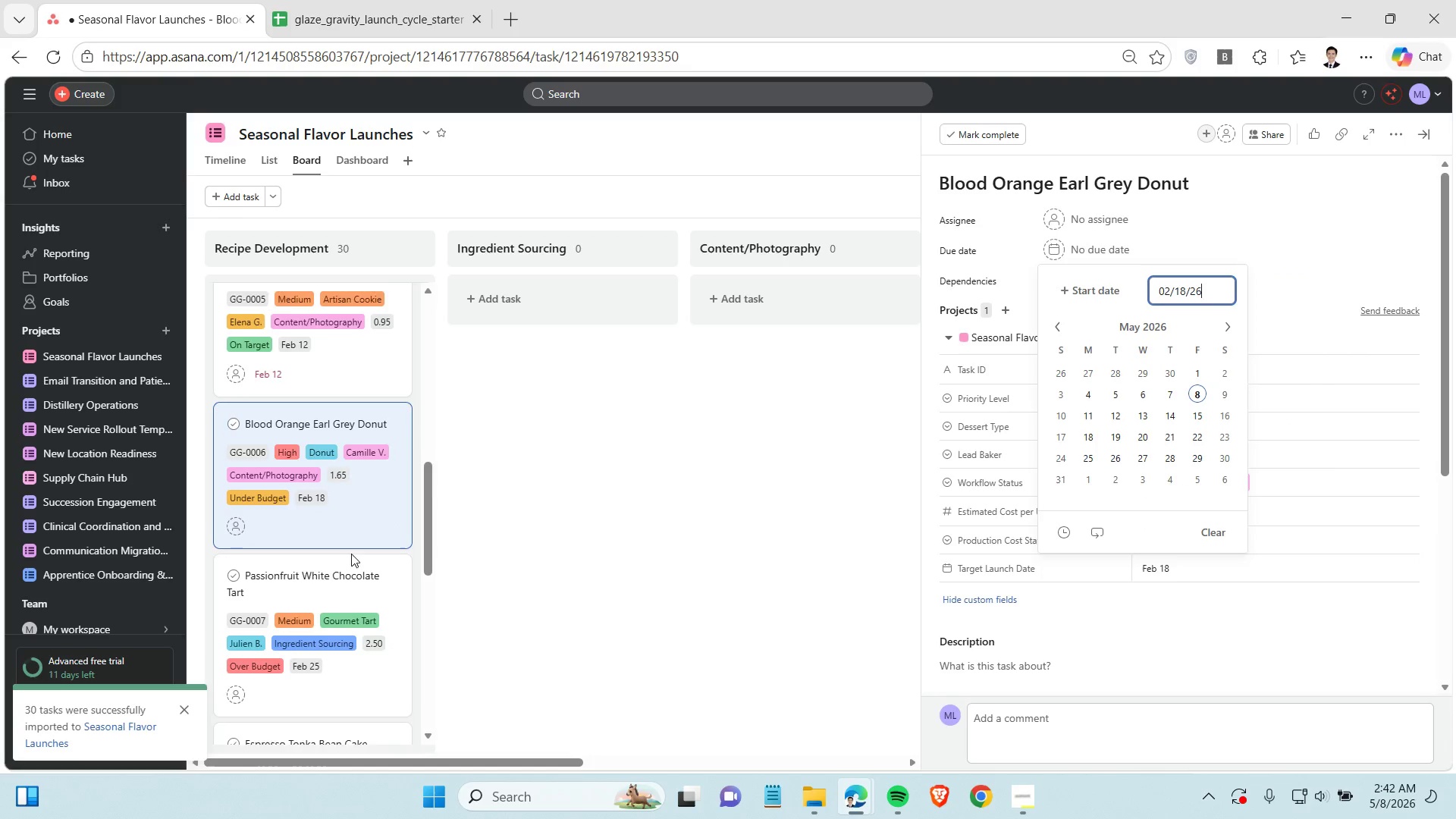 
scroll: coordinate [313, 552], scroll_direction: down, amount: 2.0
 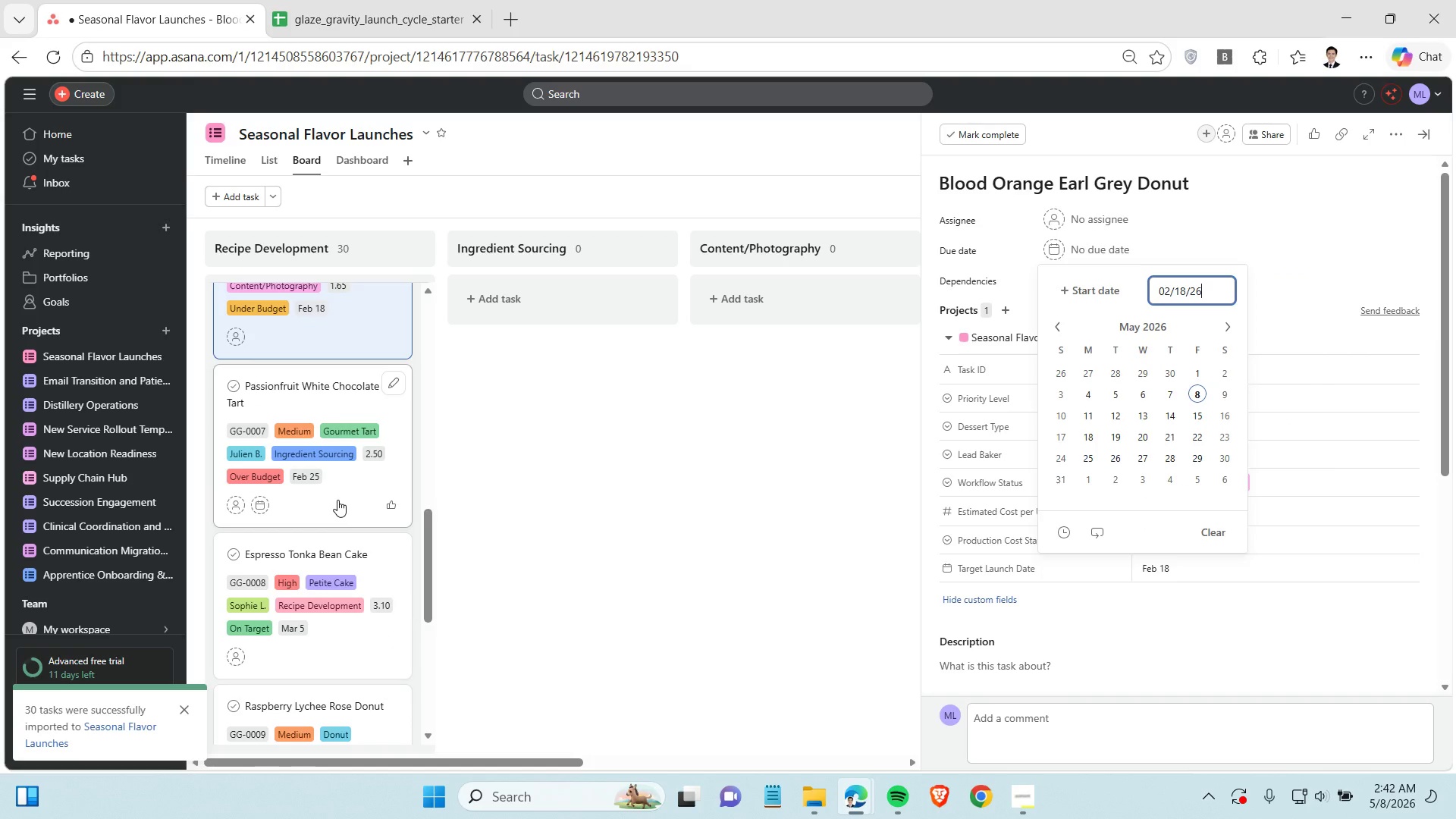 
left_click([337, 500])
 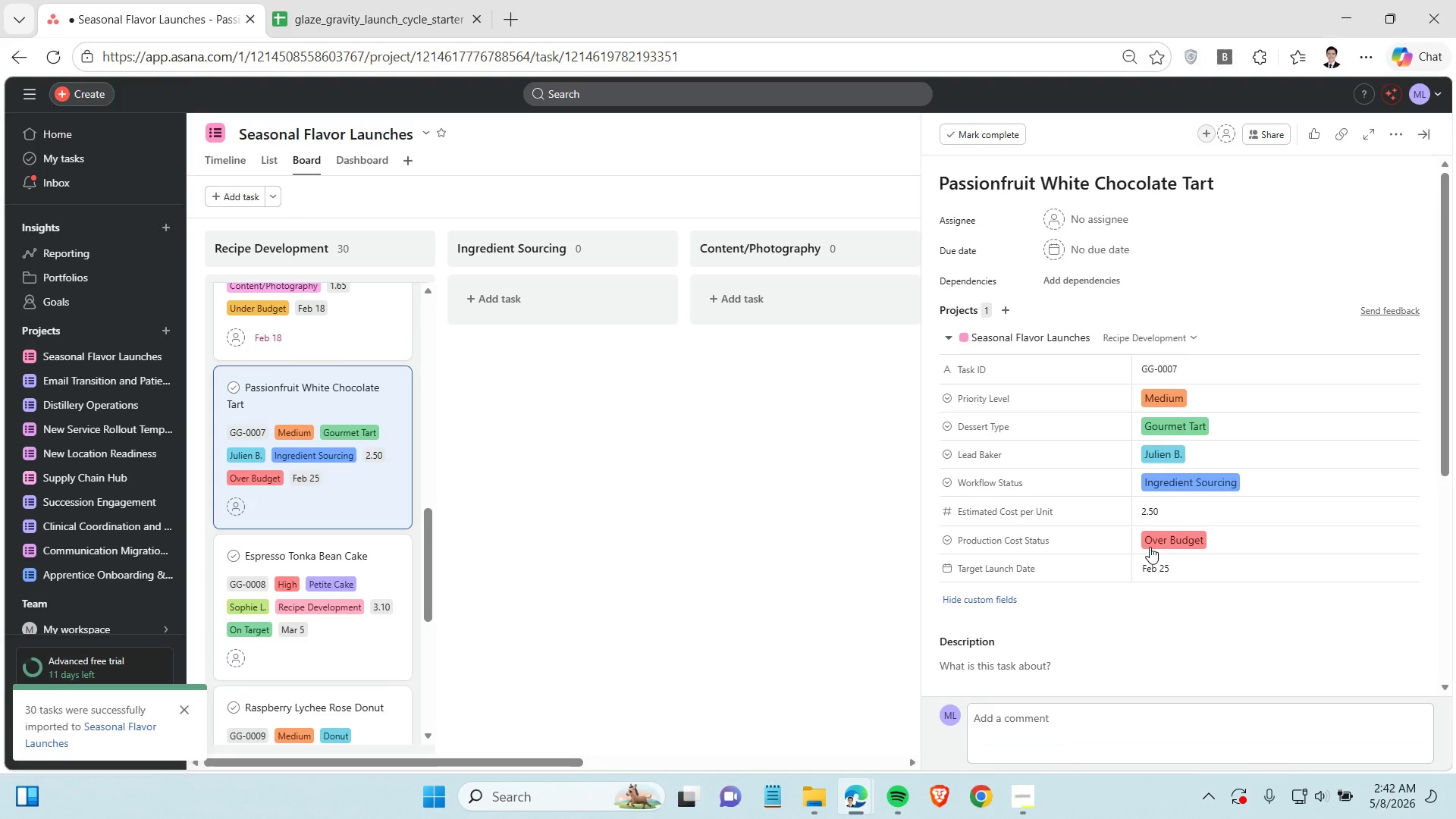 
left_click([1162, 566])
 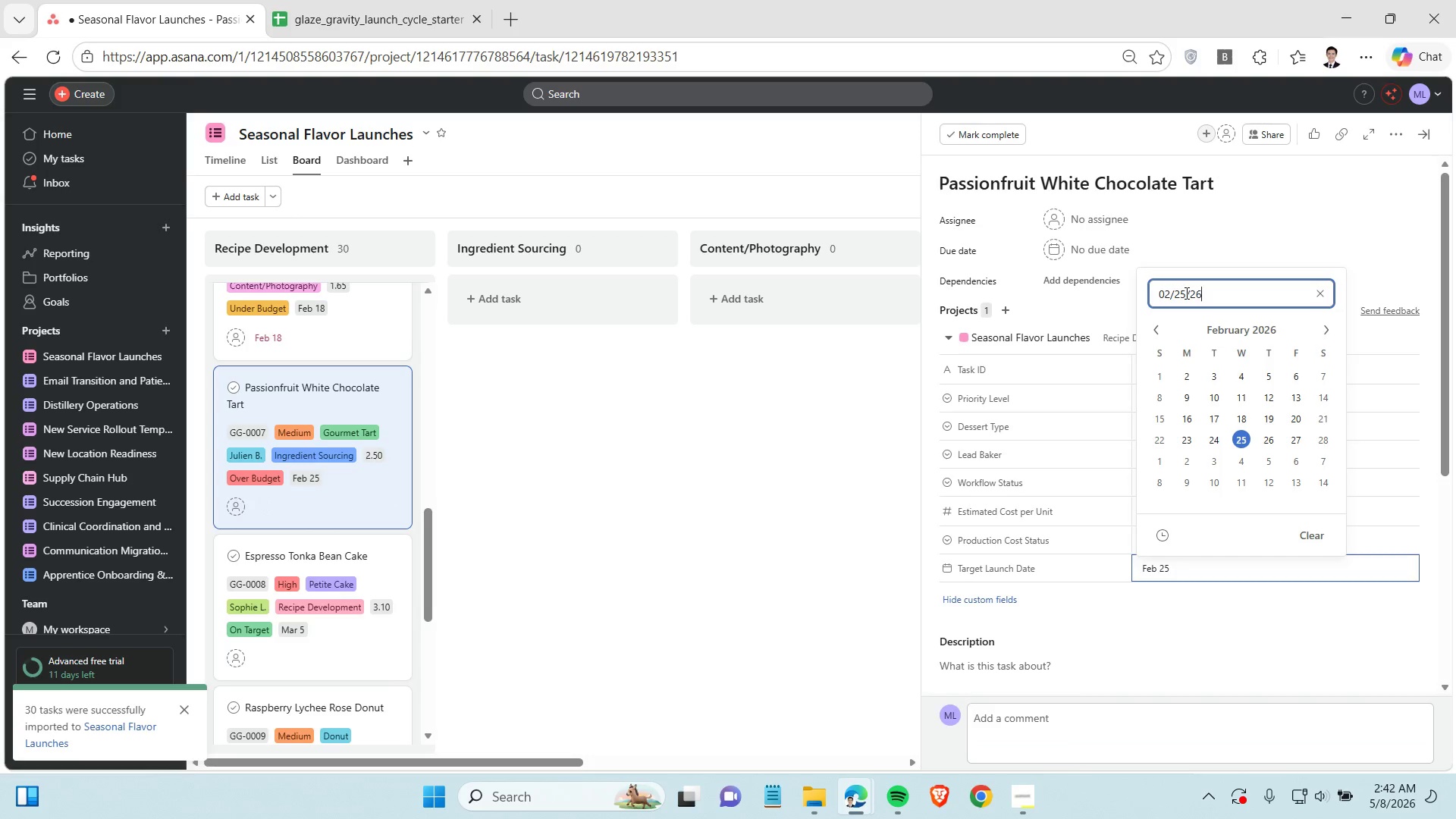 
double_click([1185, 293])
 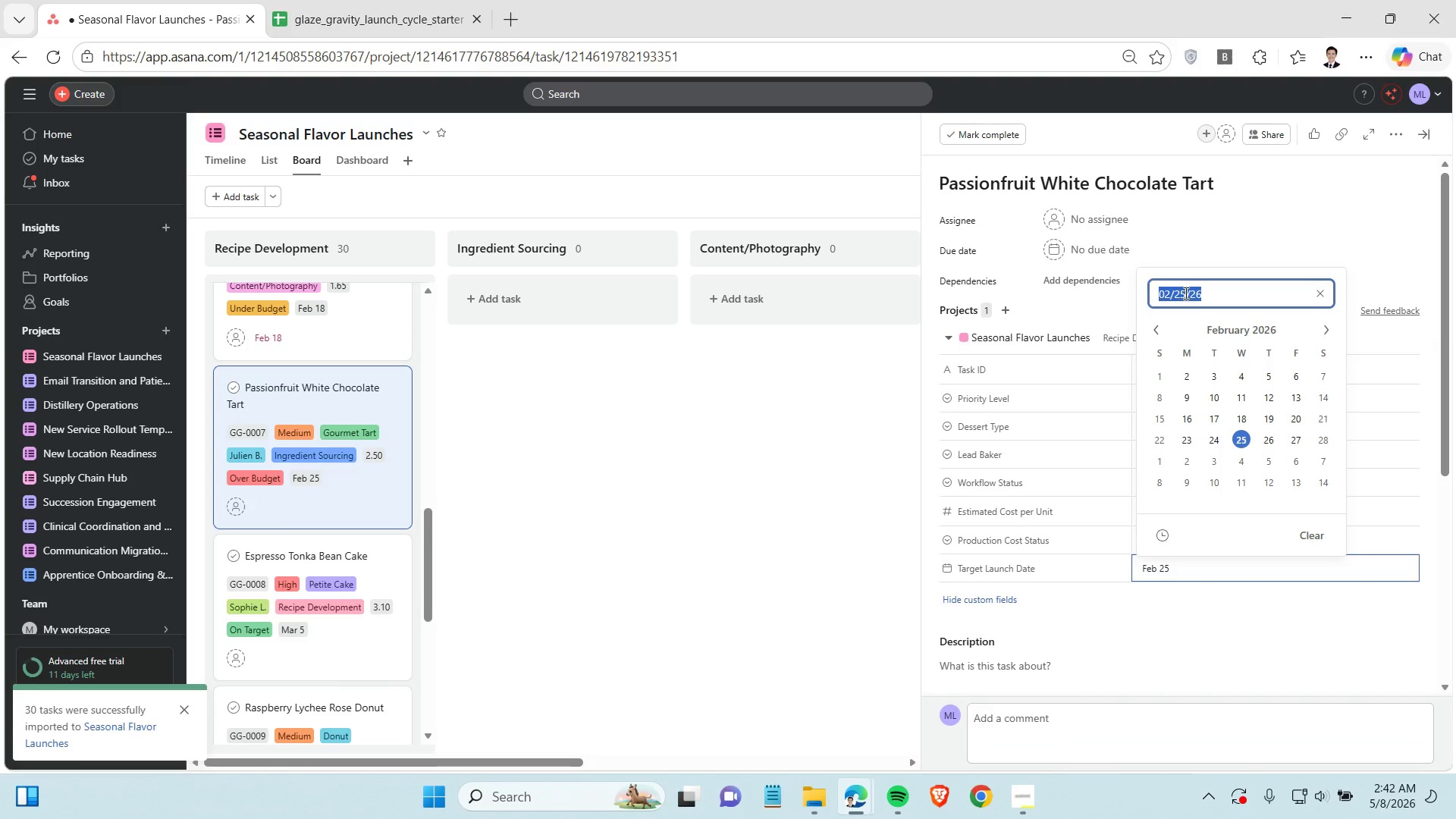 
triple_click([1185, 293])
 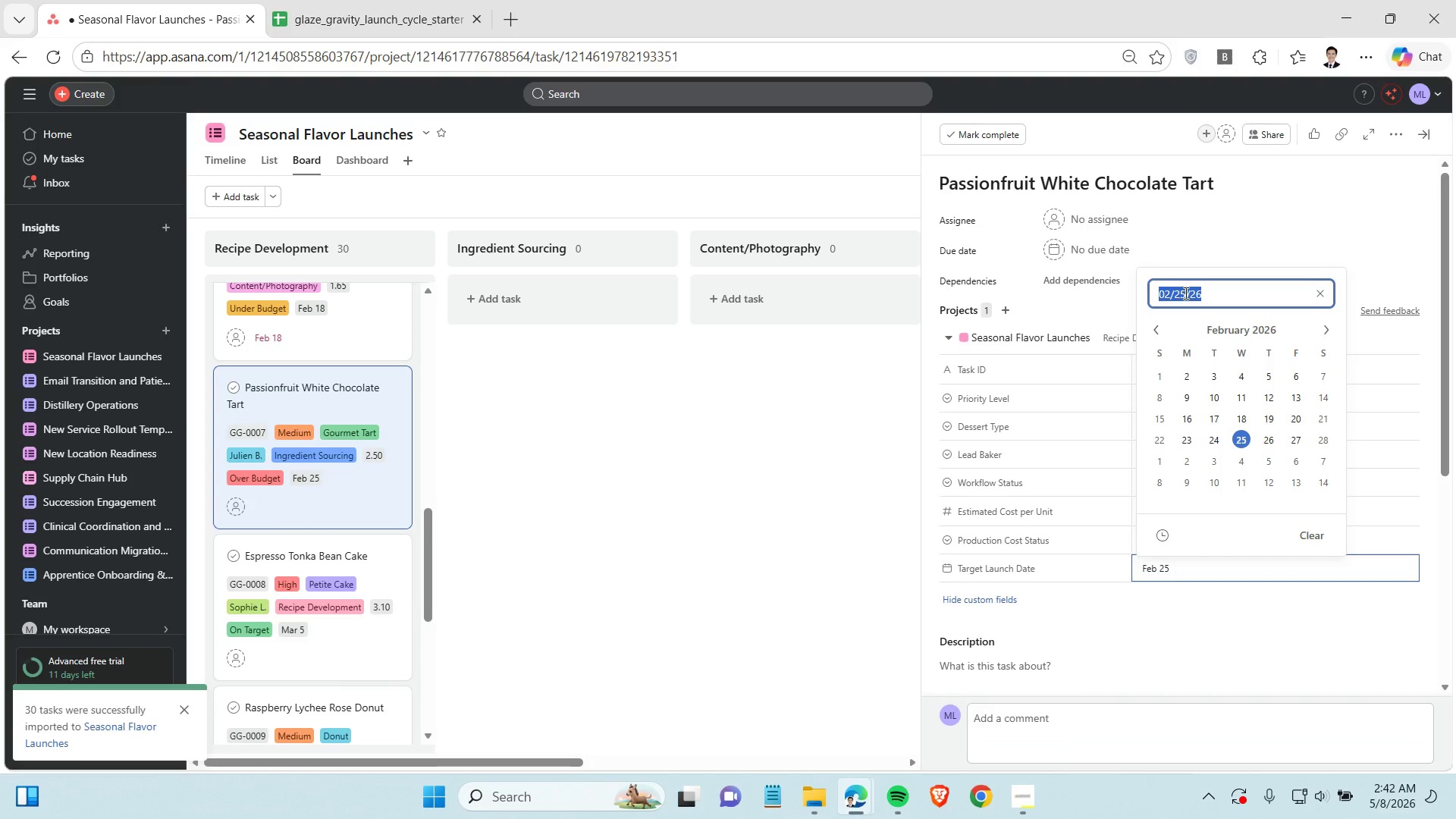 
key(Control+C)
 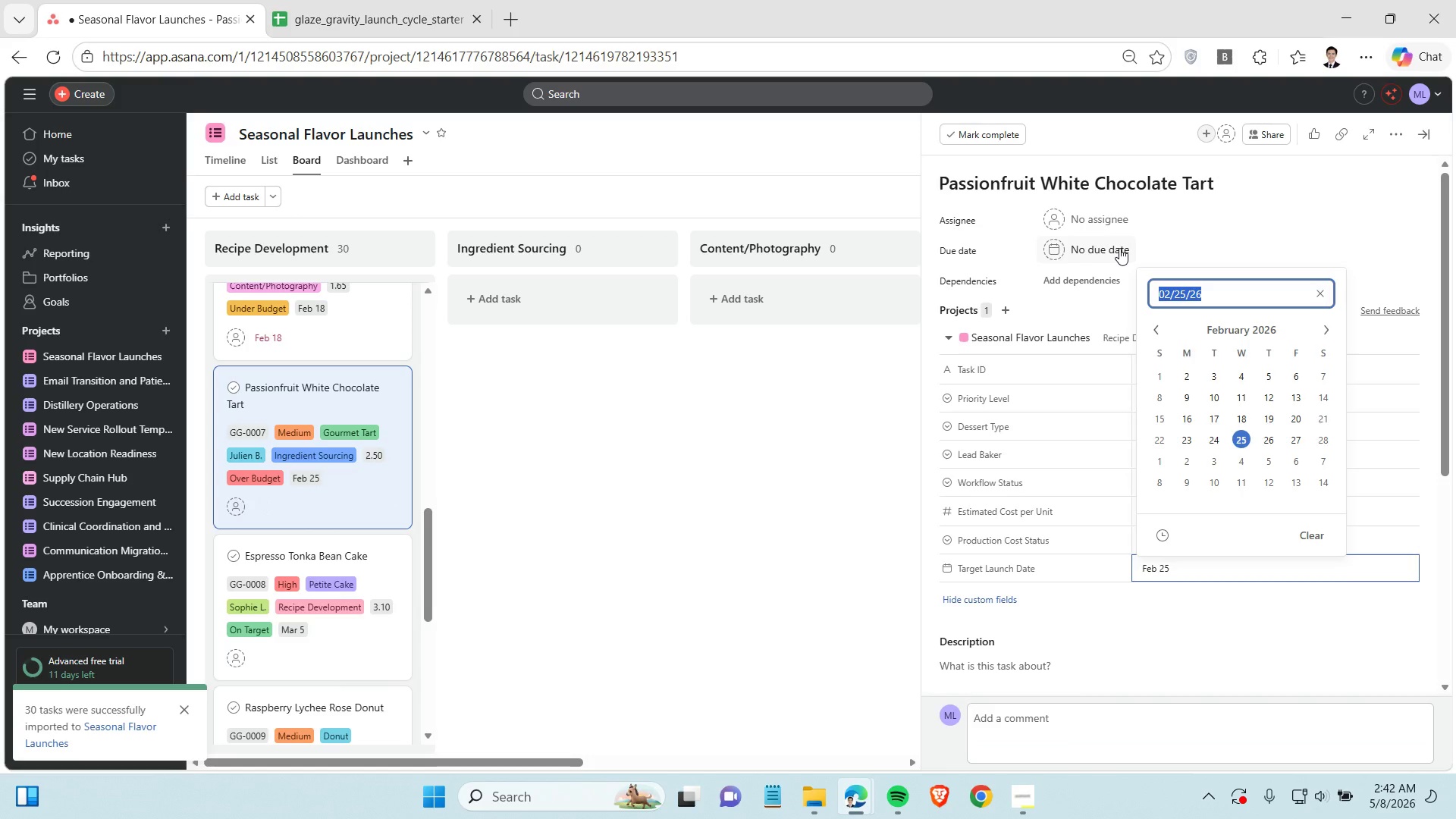 
left_click([1119, 248])
 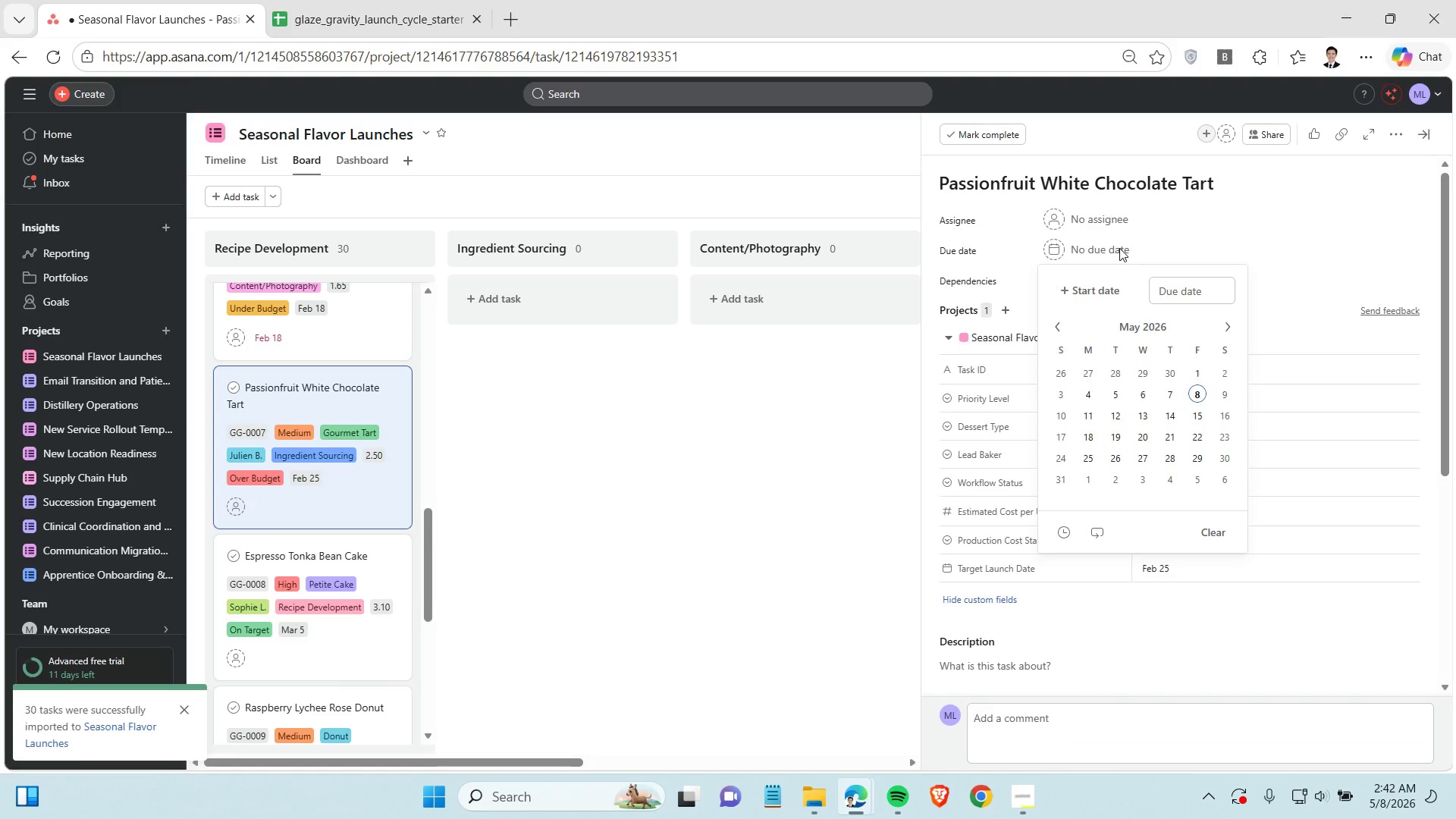 
hold_key(key=ControlLeft, duration=1.47)
 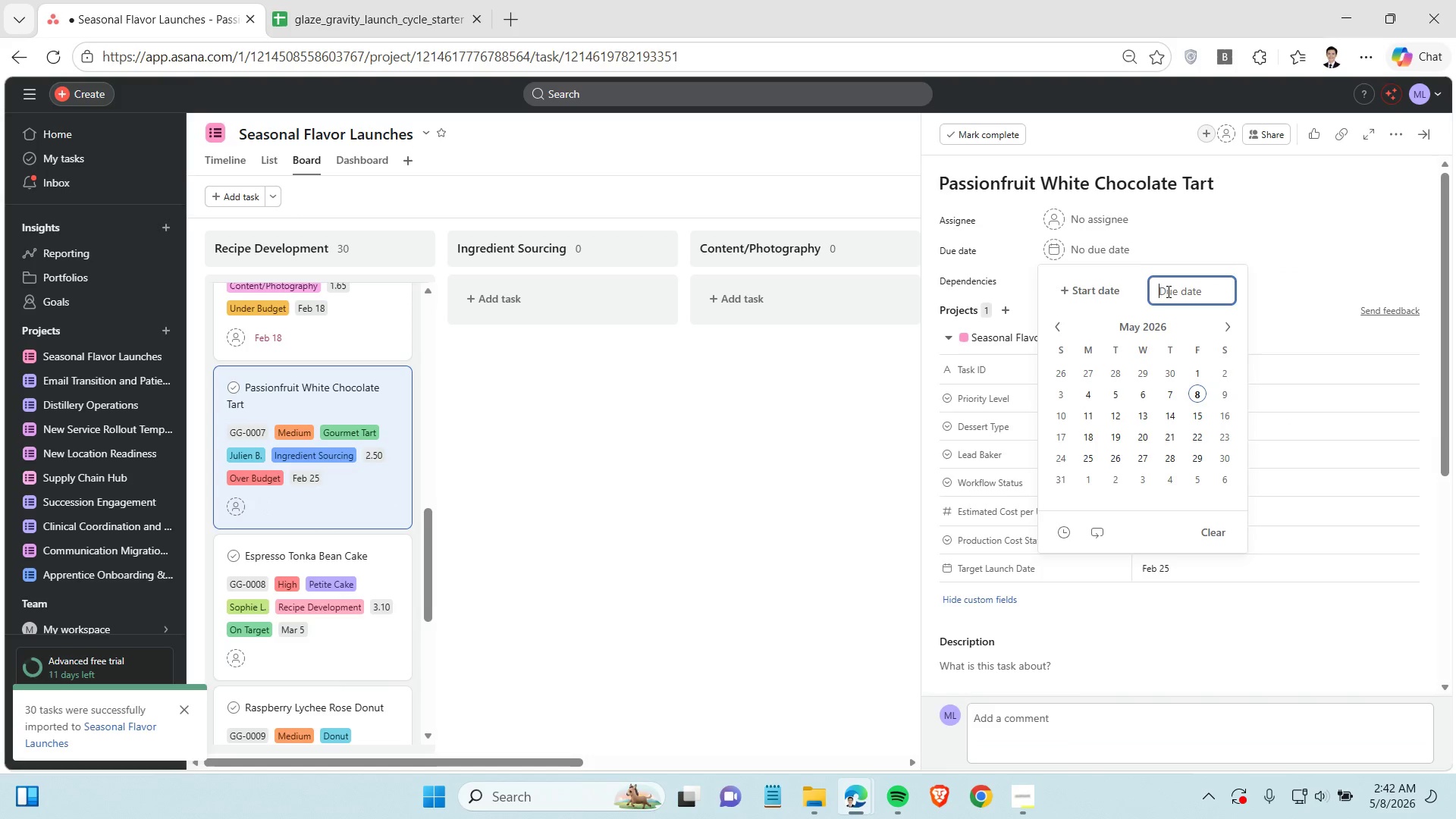 
left_click([1167, 291])
 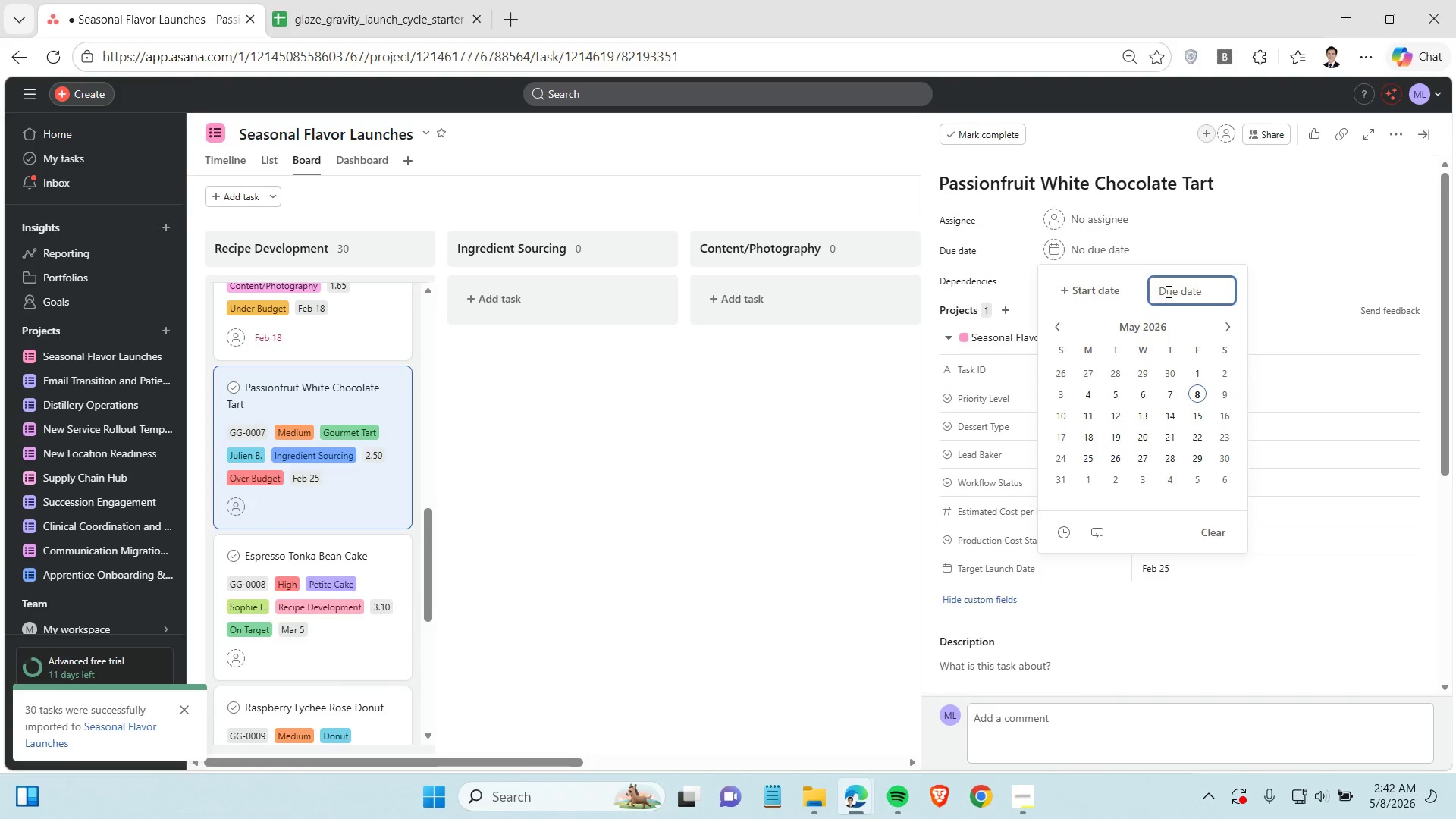 
key(Control+V)
 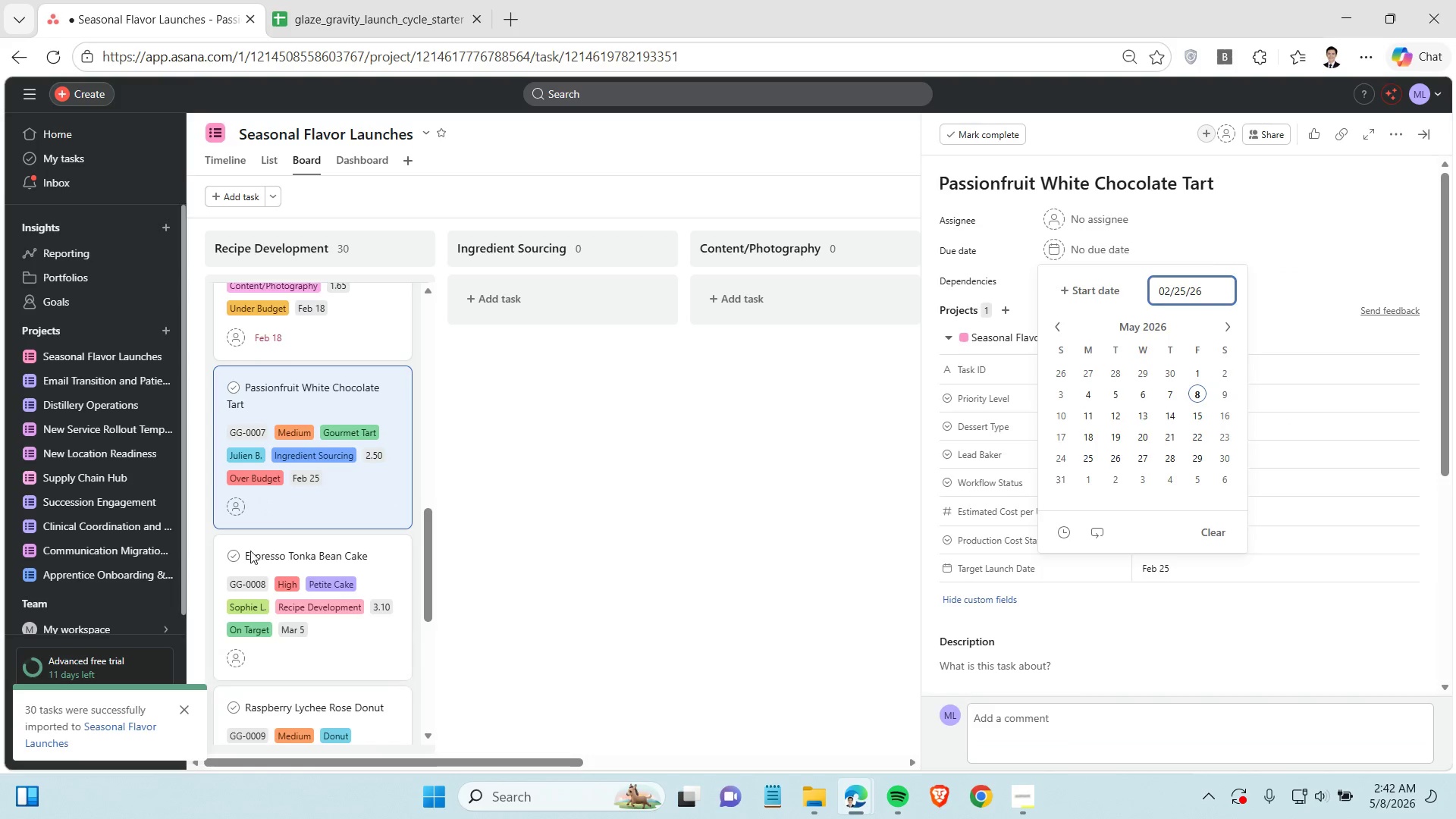 
scroll: coordinate [311, 537], scroll_direction: down, amount: 2.0
 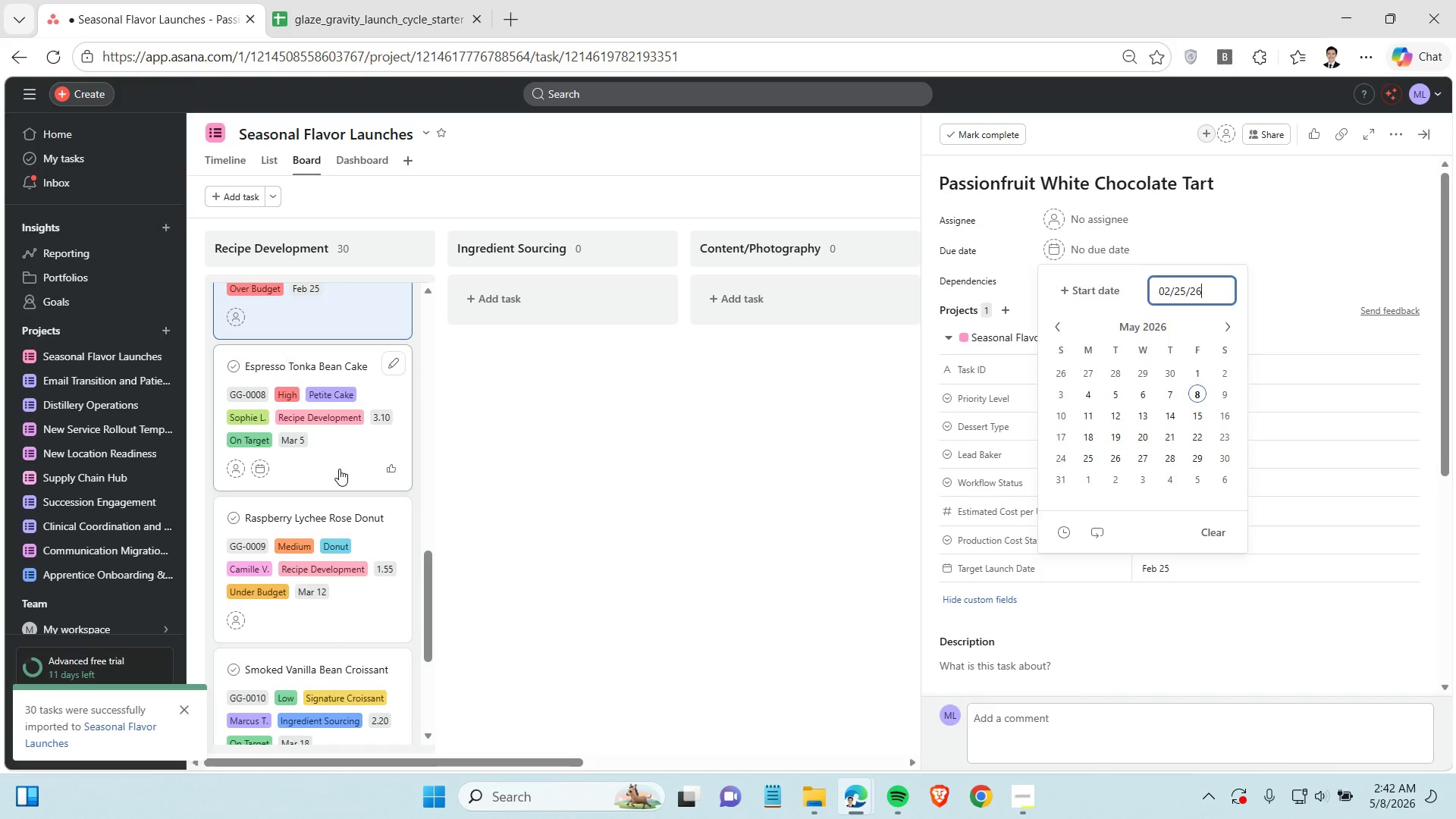 
left_click([339, 469])
 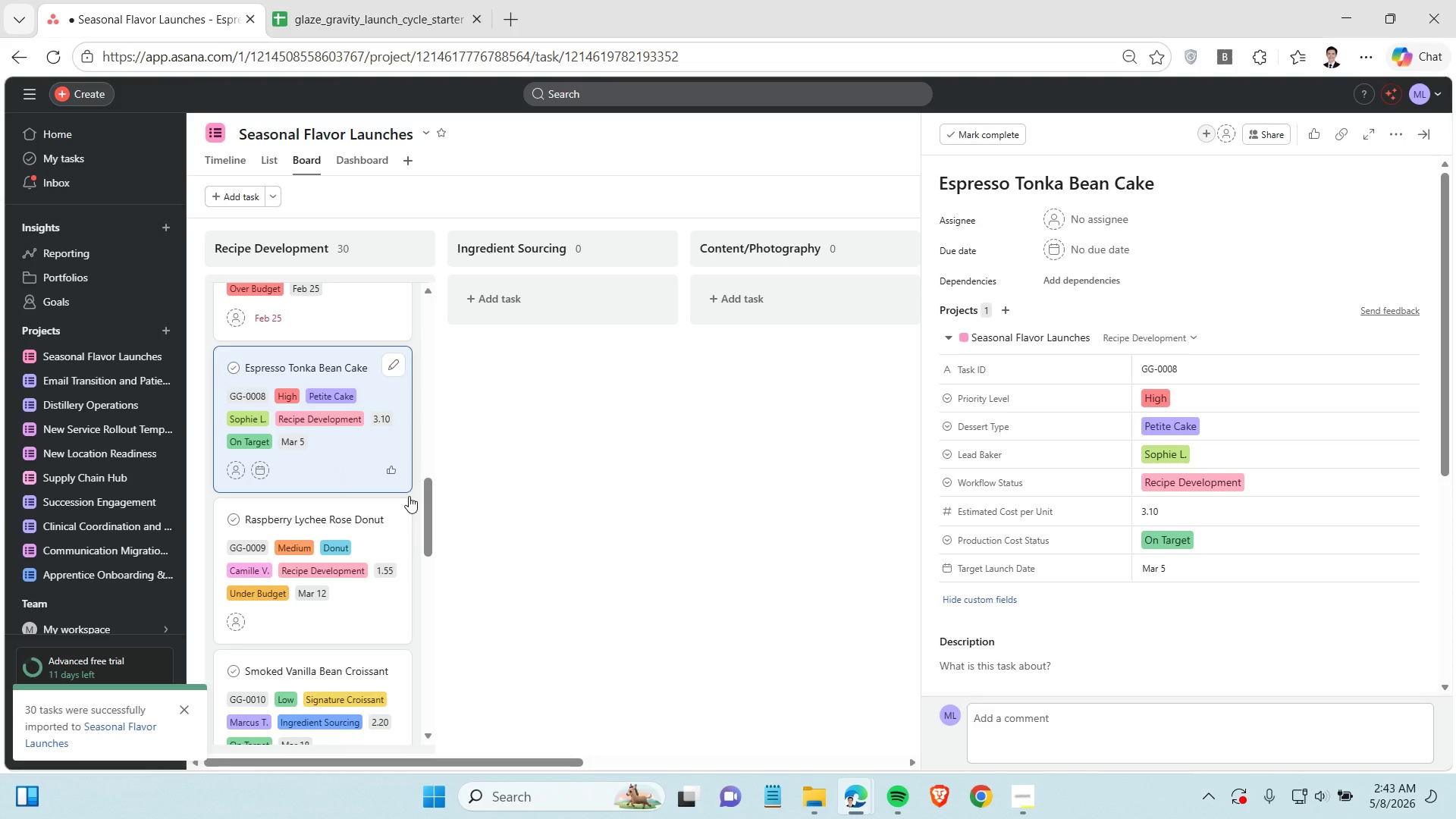 
left_click([1154, 566])
 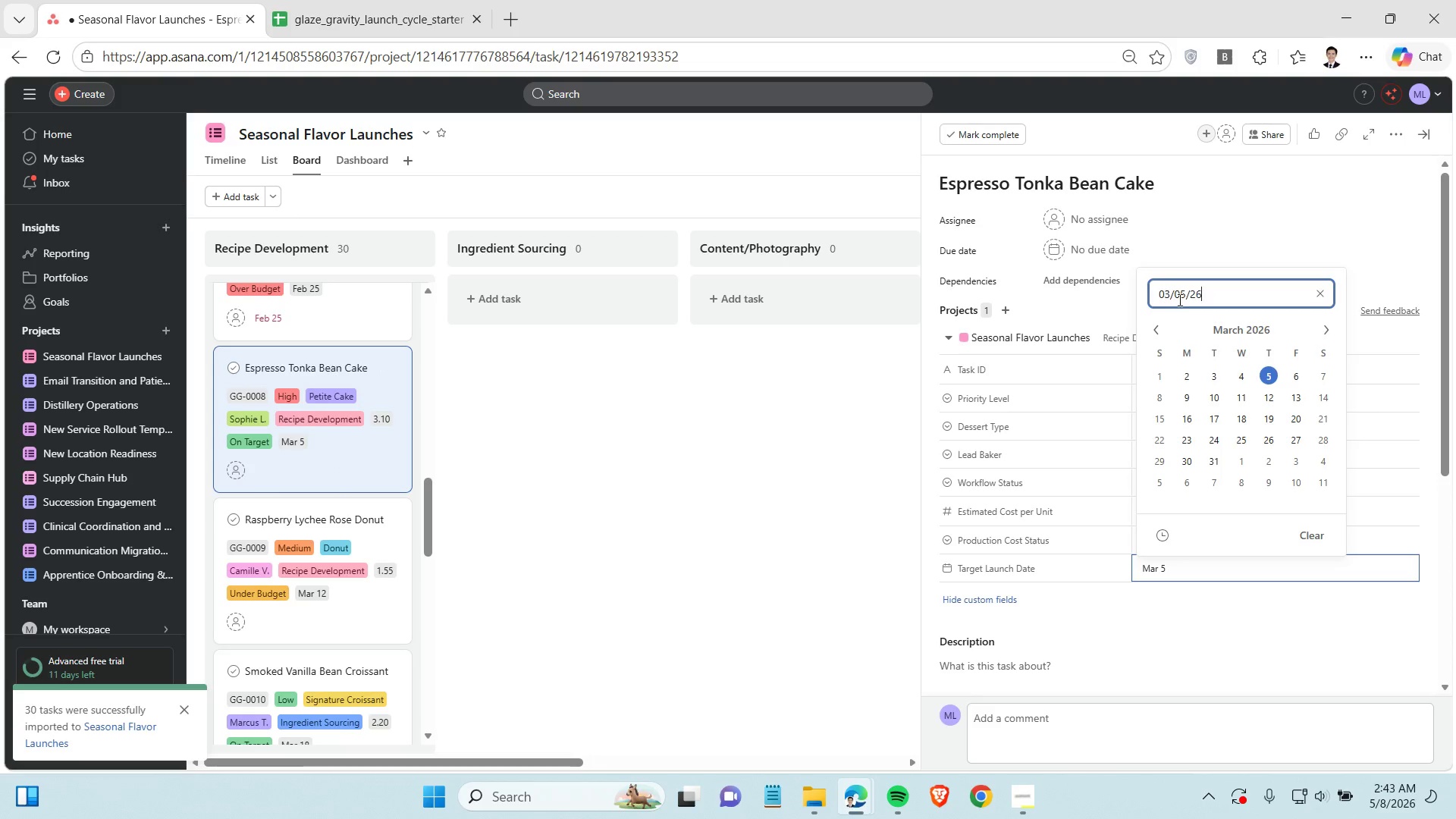 
double_click([1178, 300])
 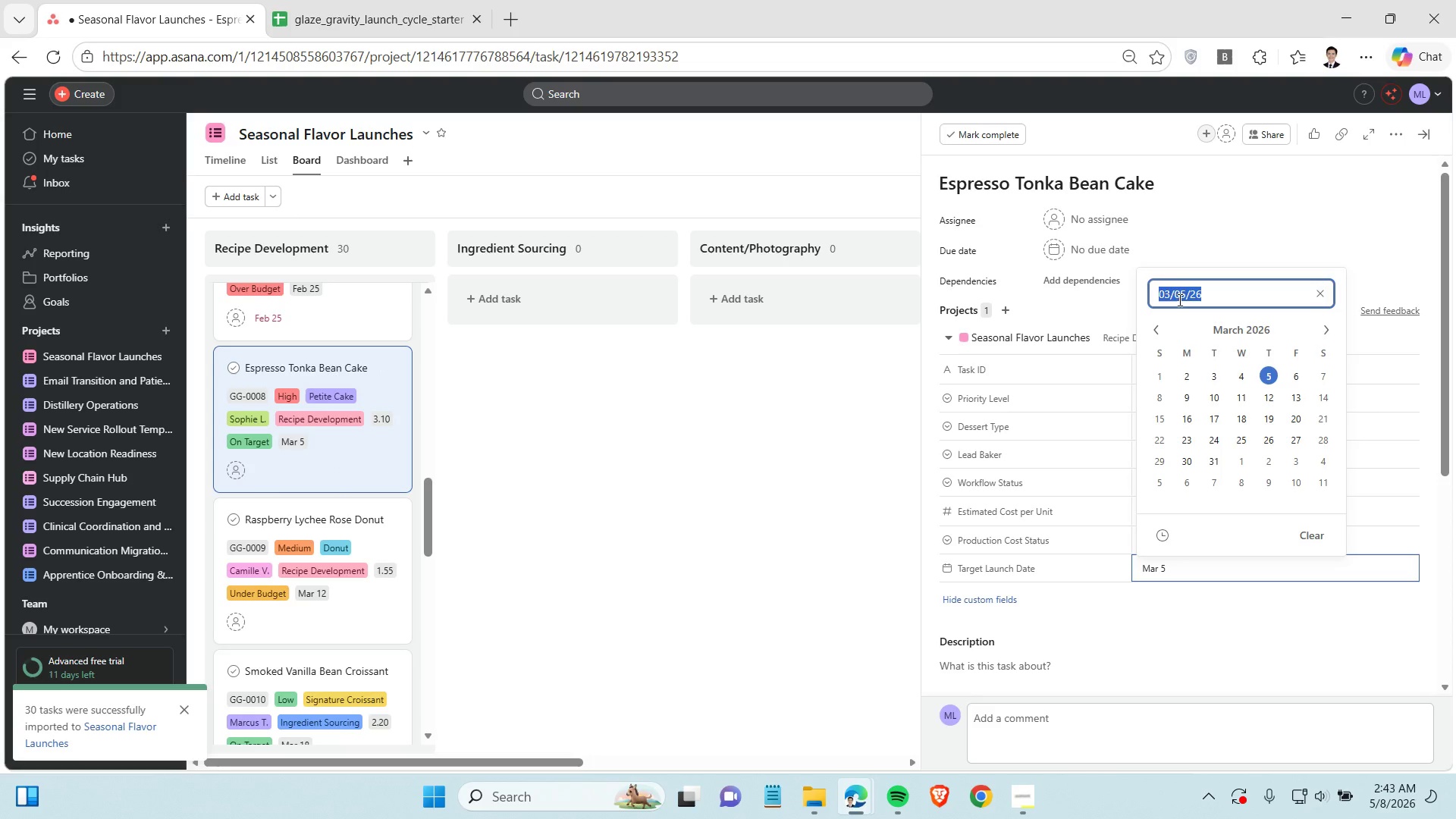 
triple_click([1178, 300])
 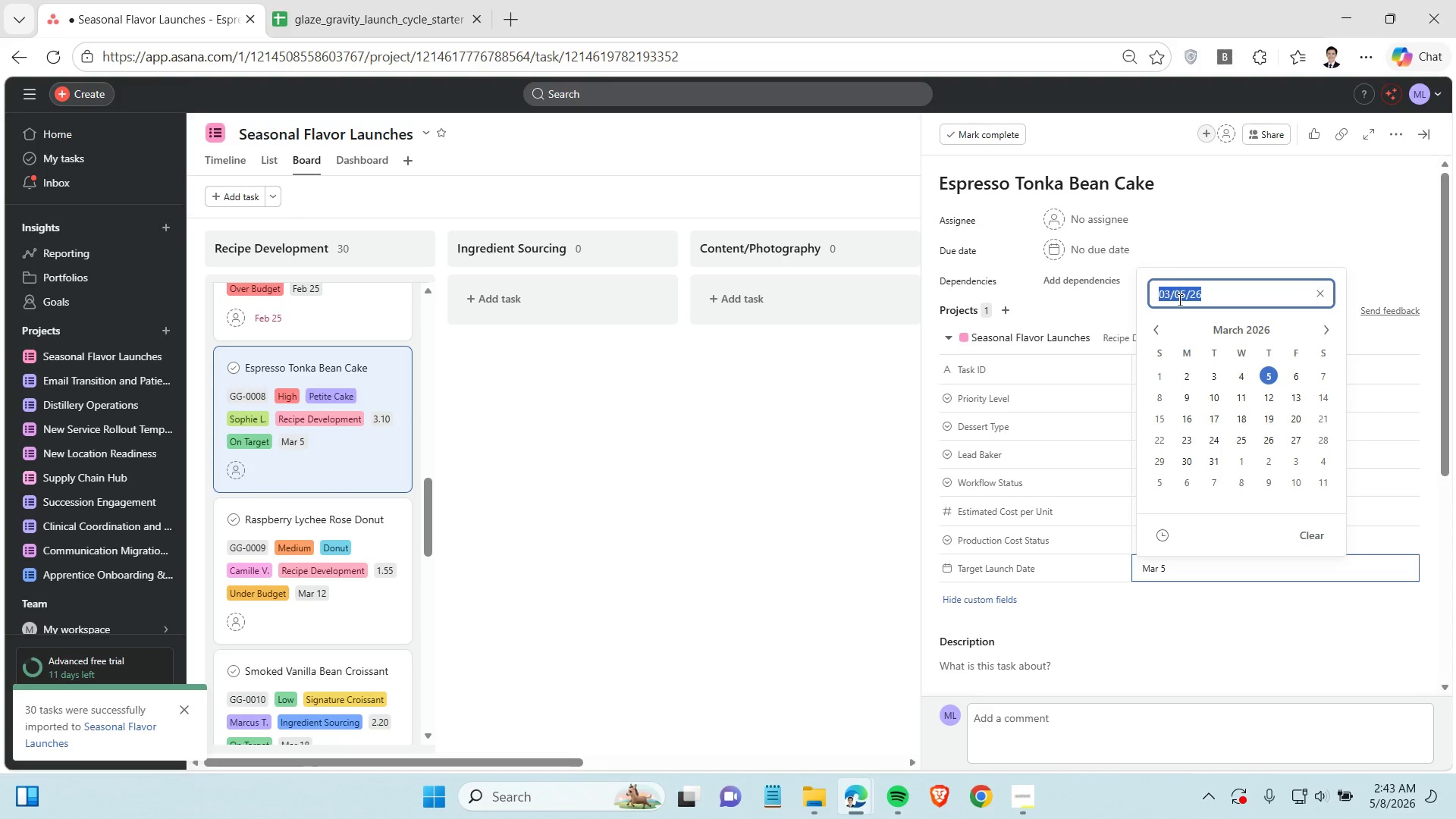 
key(Control+C)
 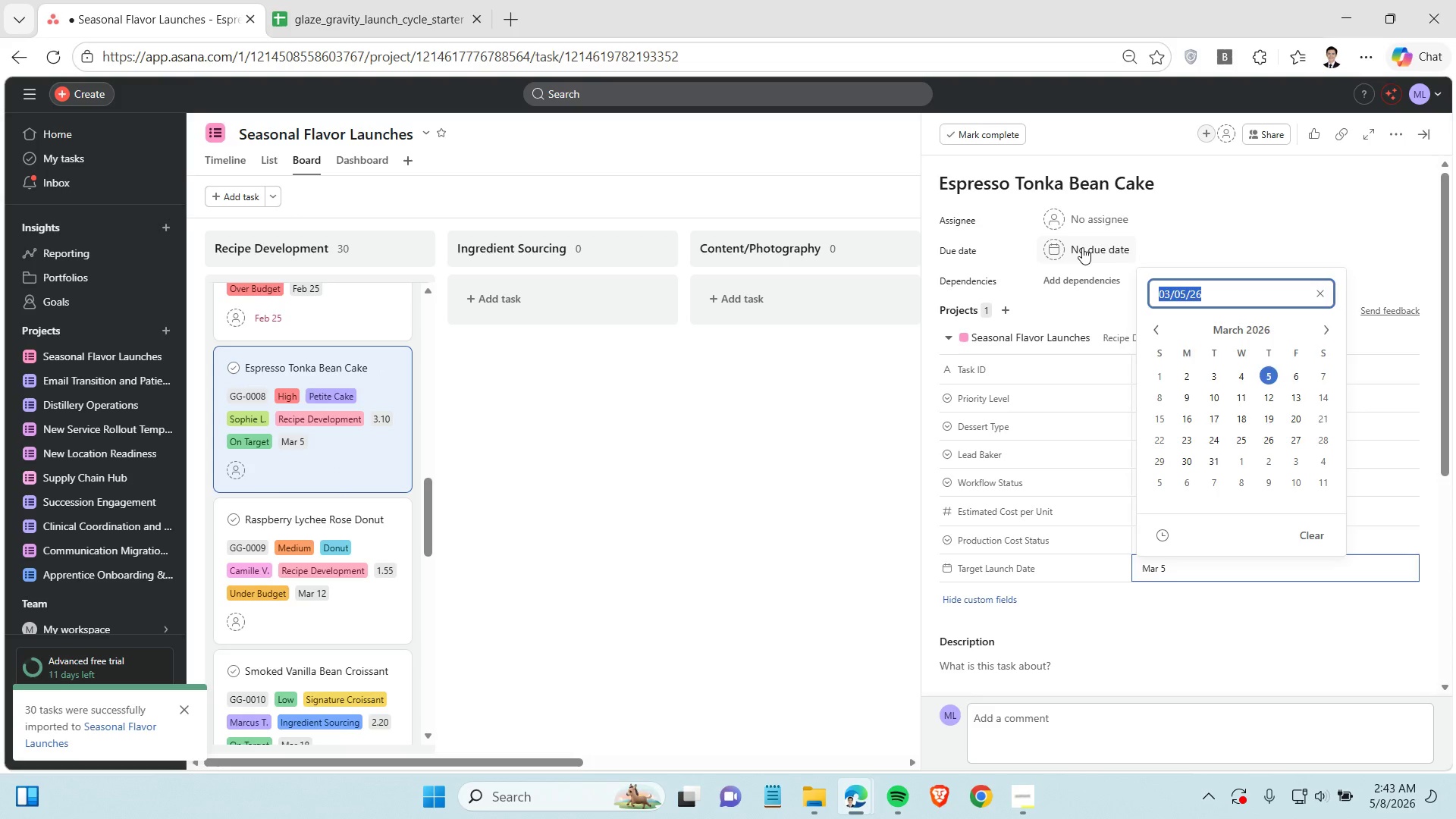 
left_click([1082, 247])
 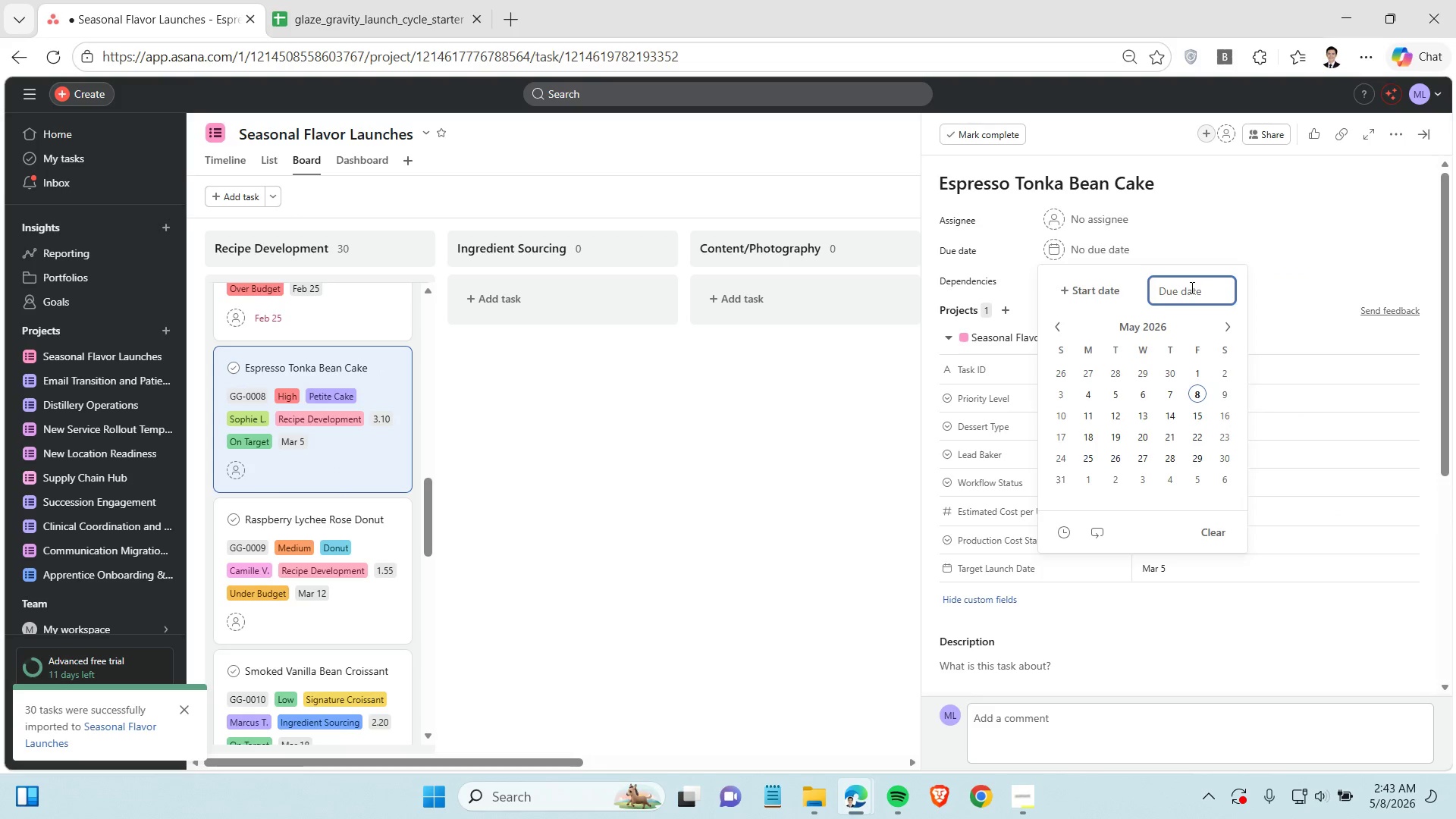 
left_click([1191, 287])
 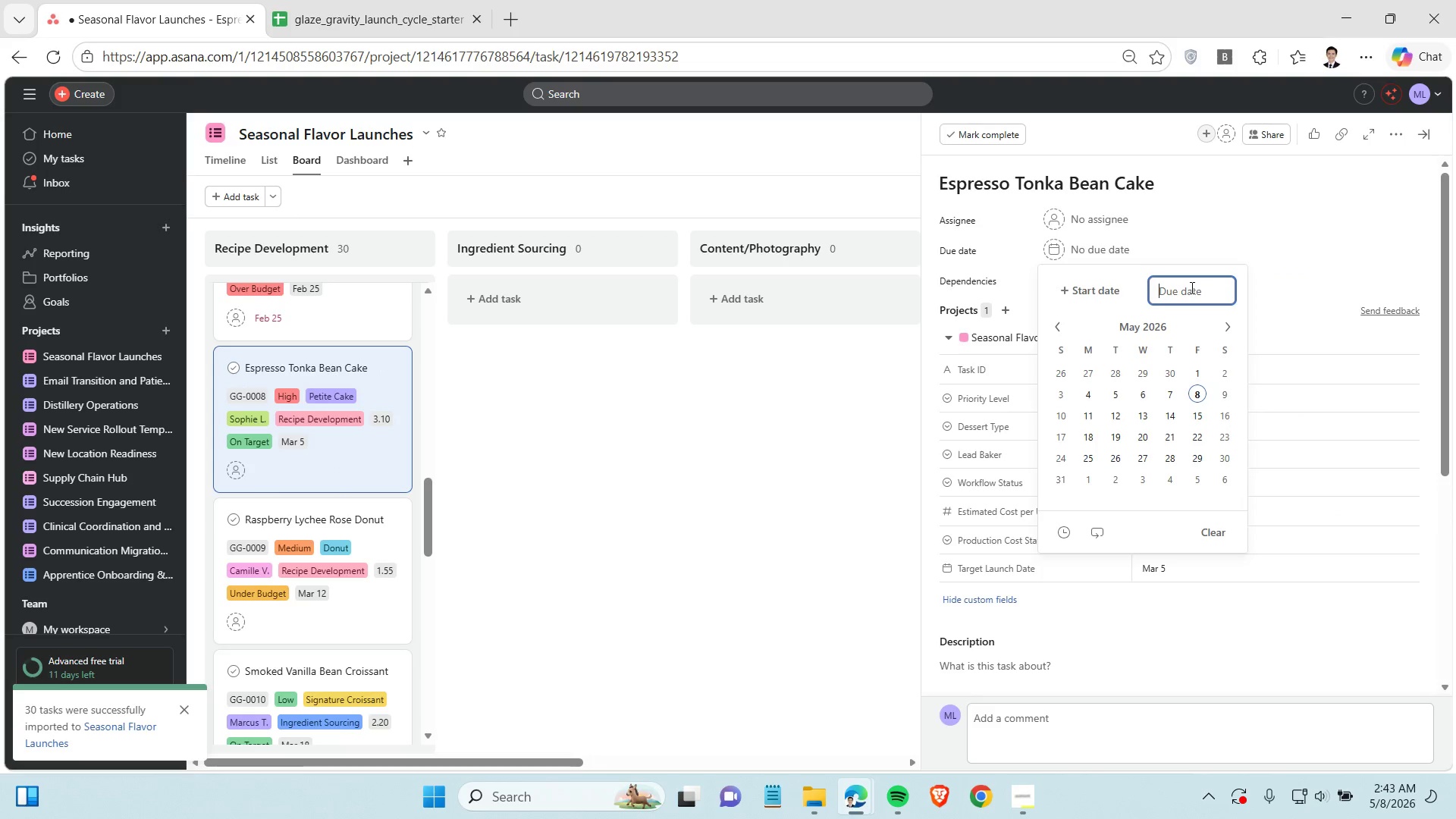 
key(Control+ControlLeft)
 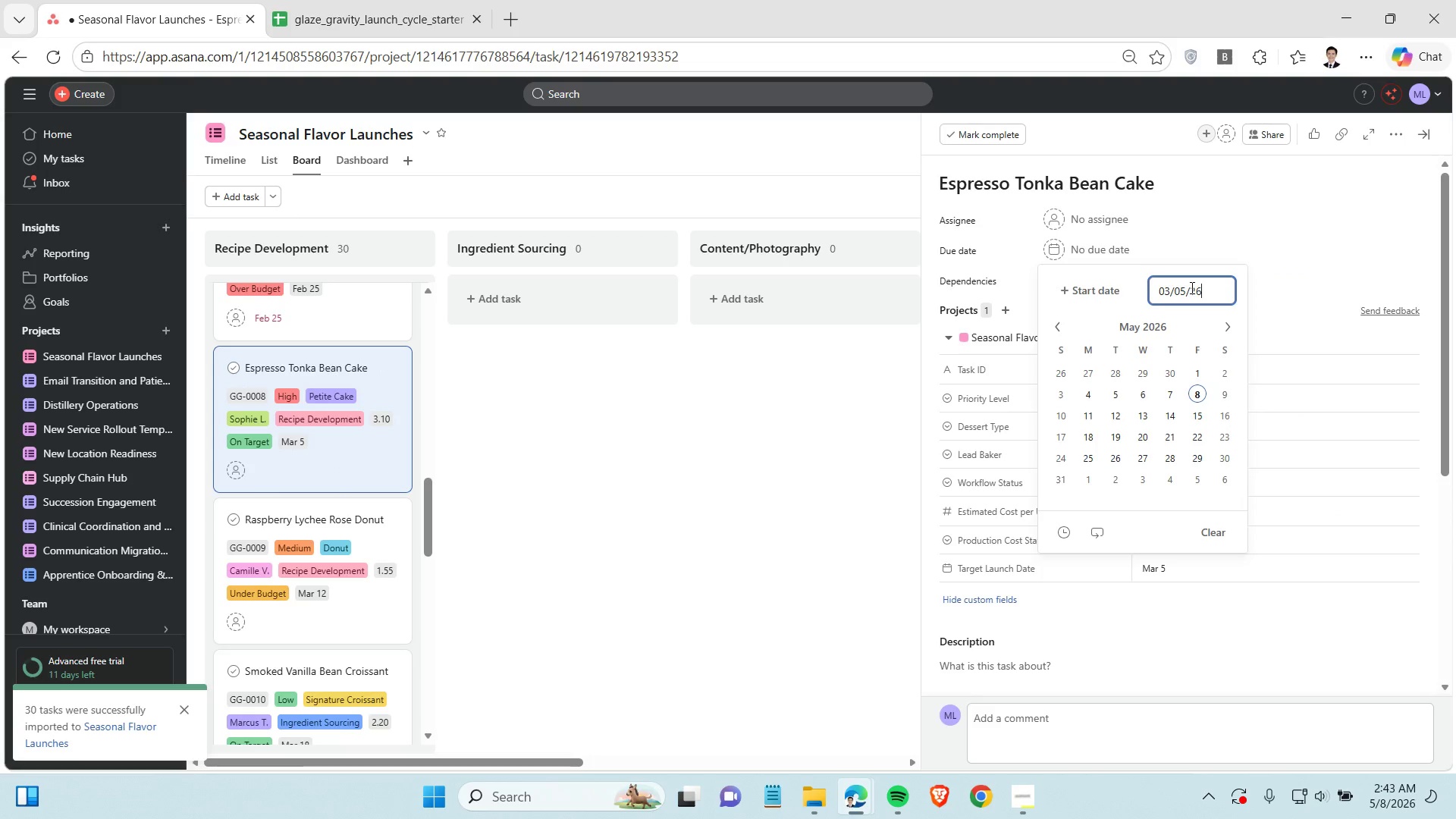 
key(Control+V)
 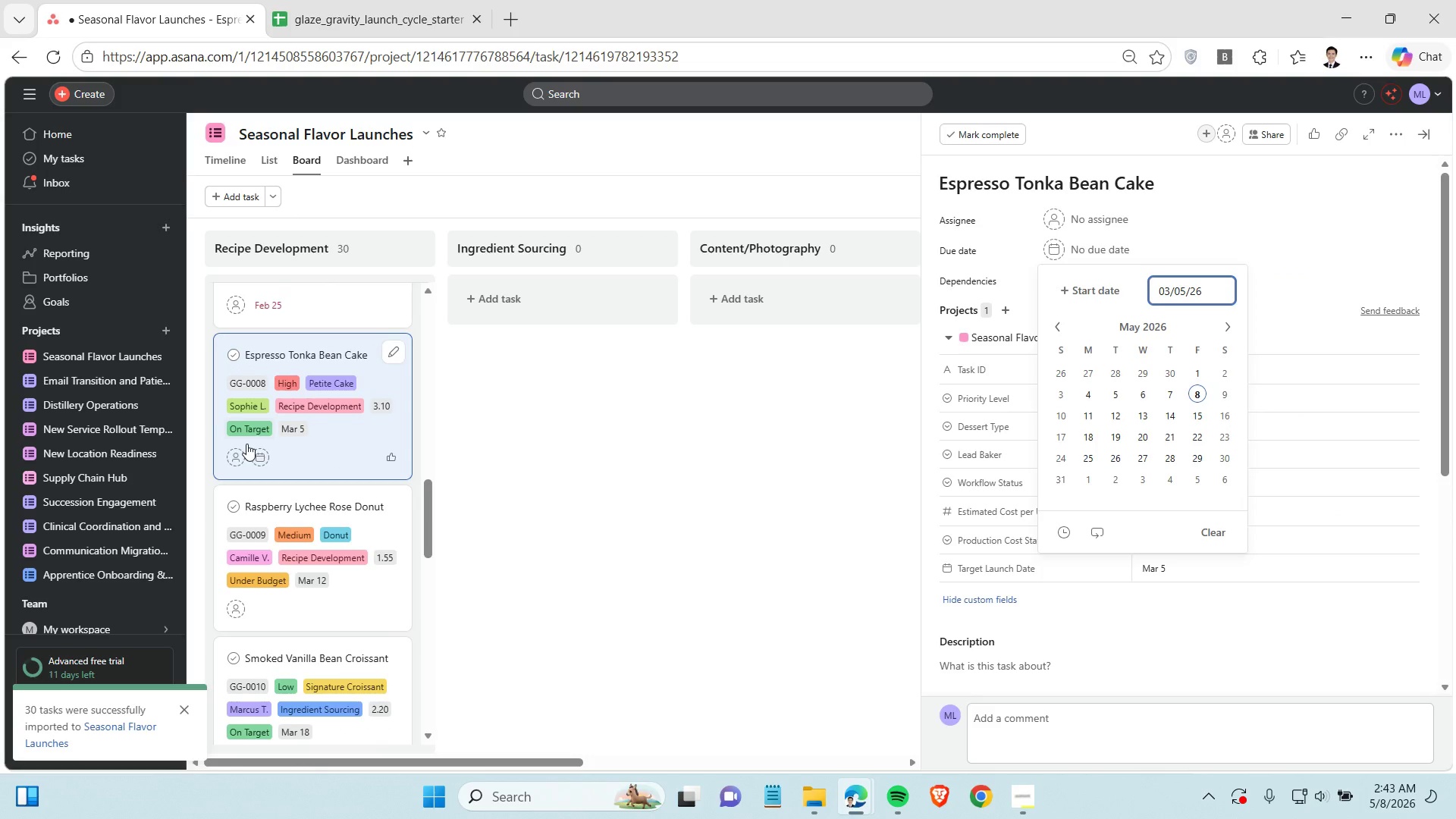 
scroll: coordinate [247, 444], scroll_direction: down, amount: 2.0
 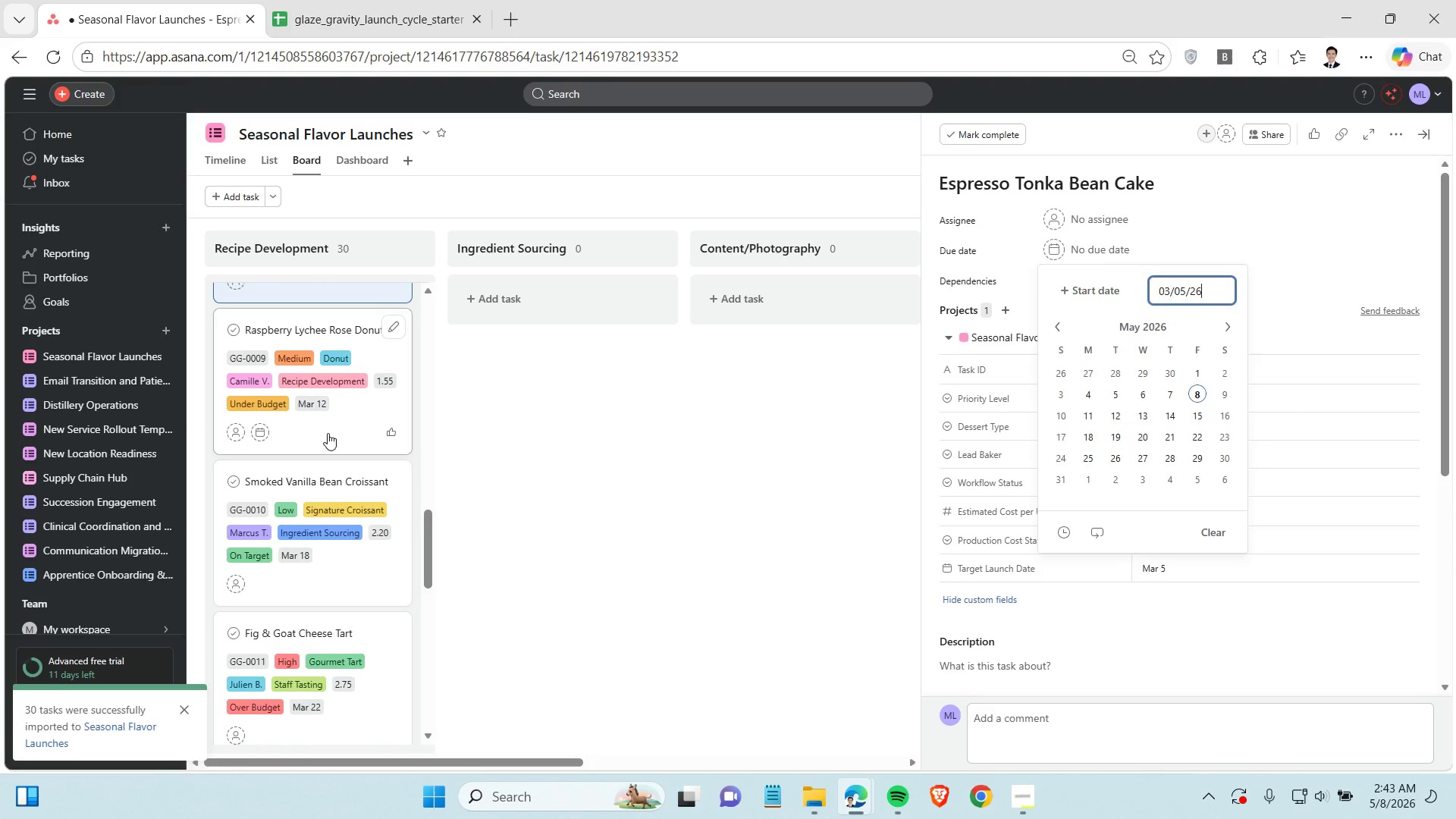 
left_click([328, 433])
 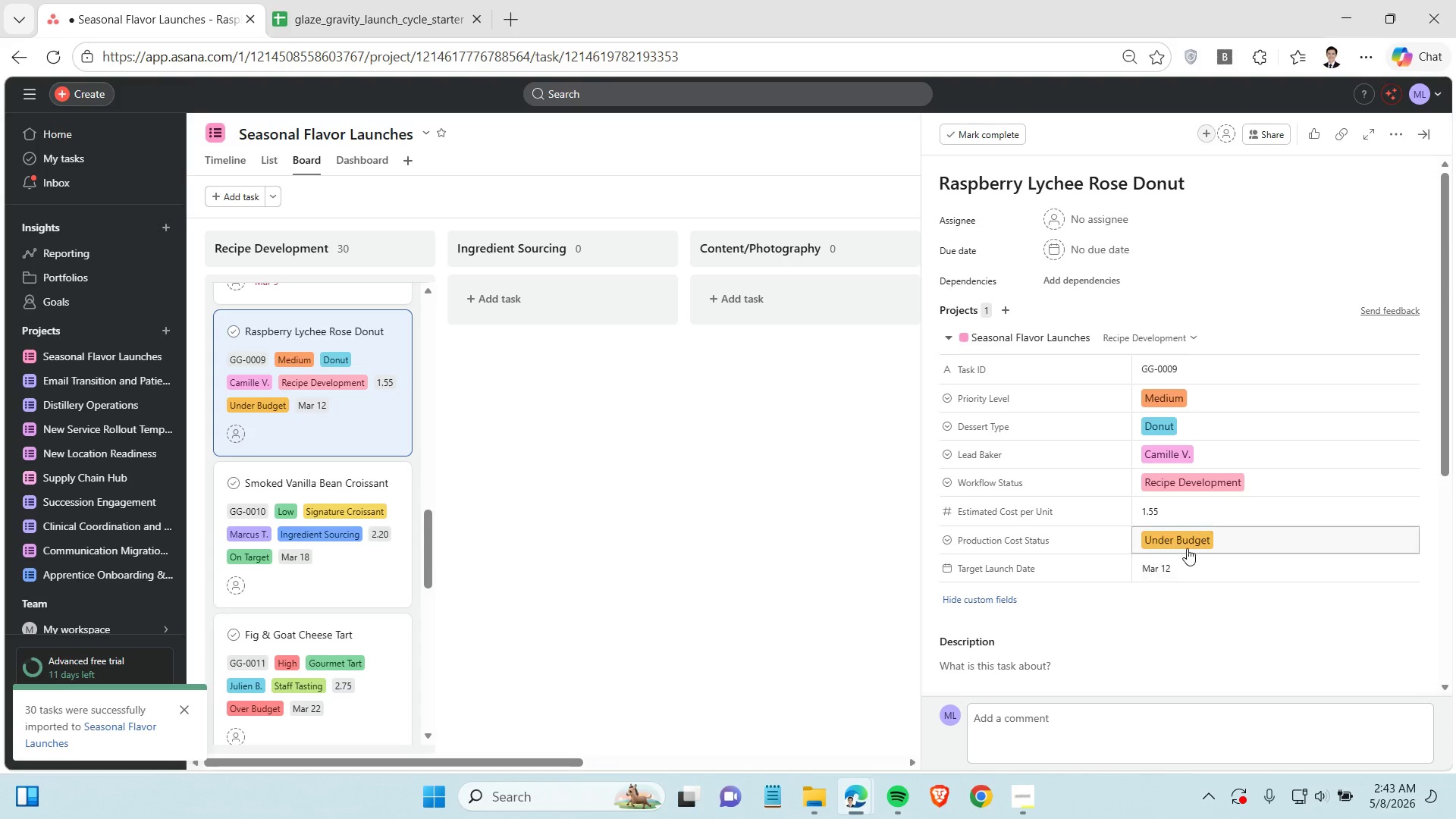 
wait(6.61)
 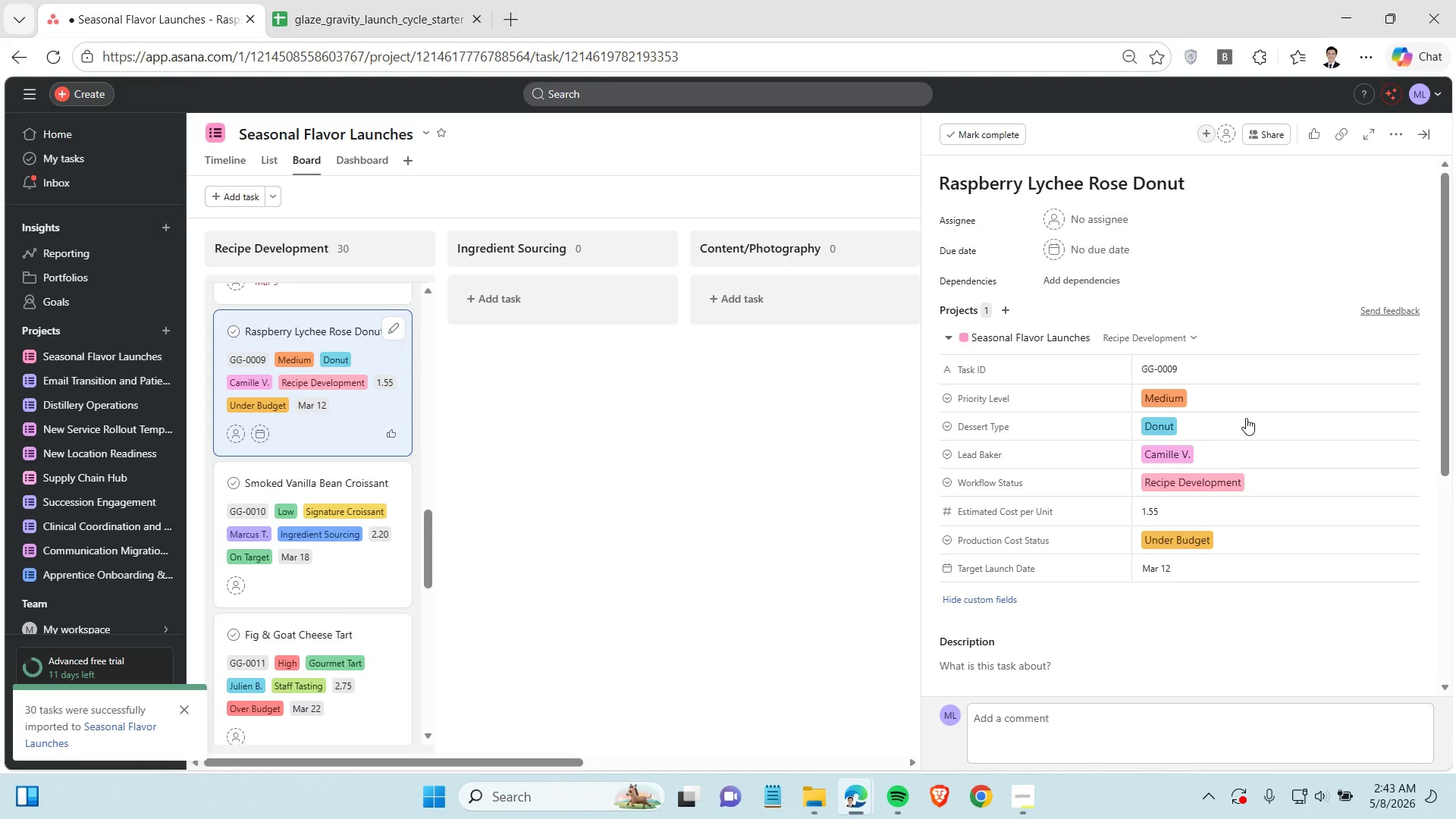 
left_click([1197, 574])
 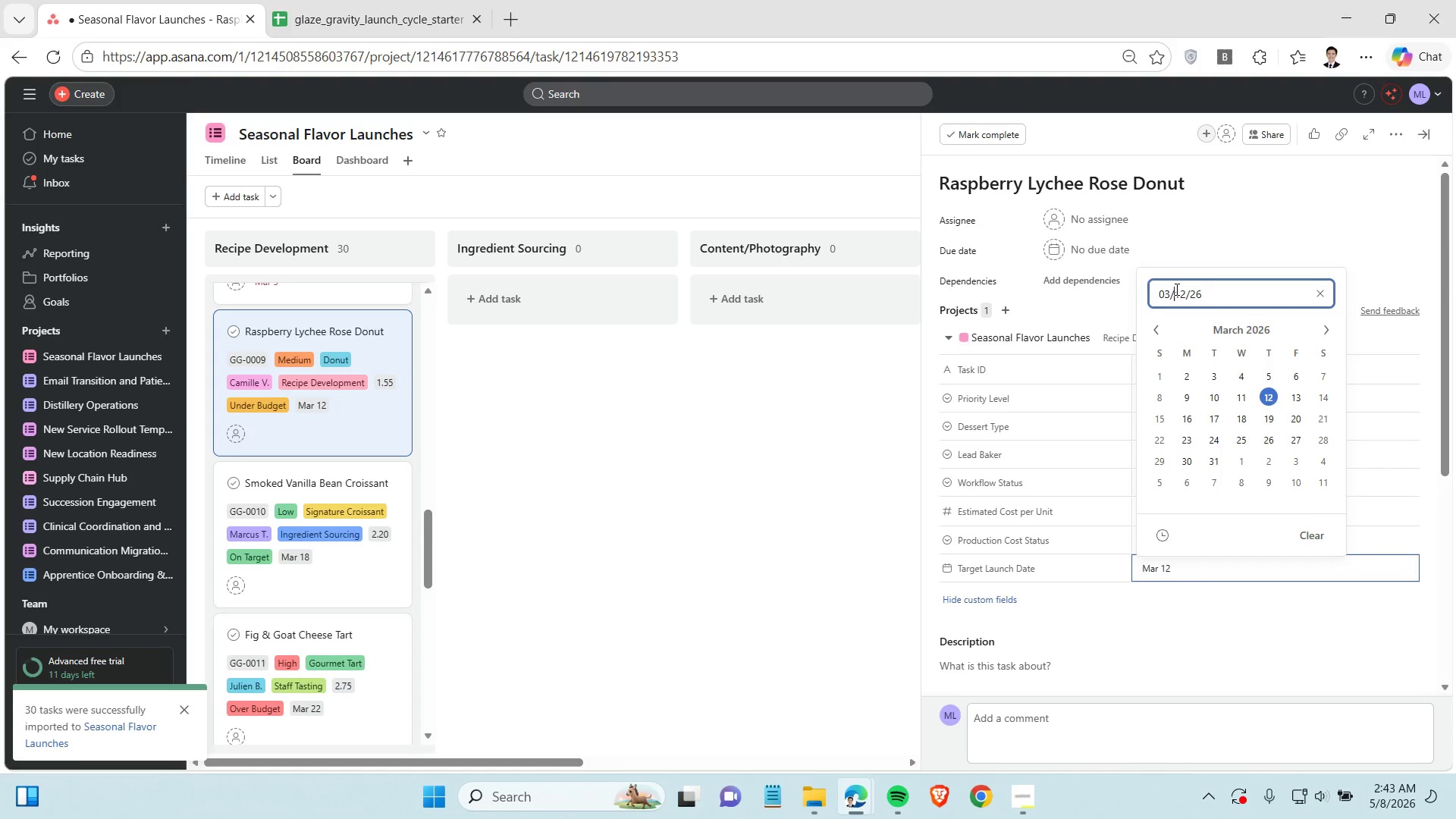 
double_click([1175, 289])
 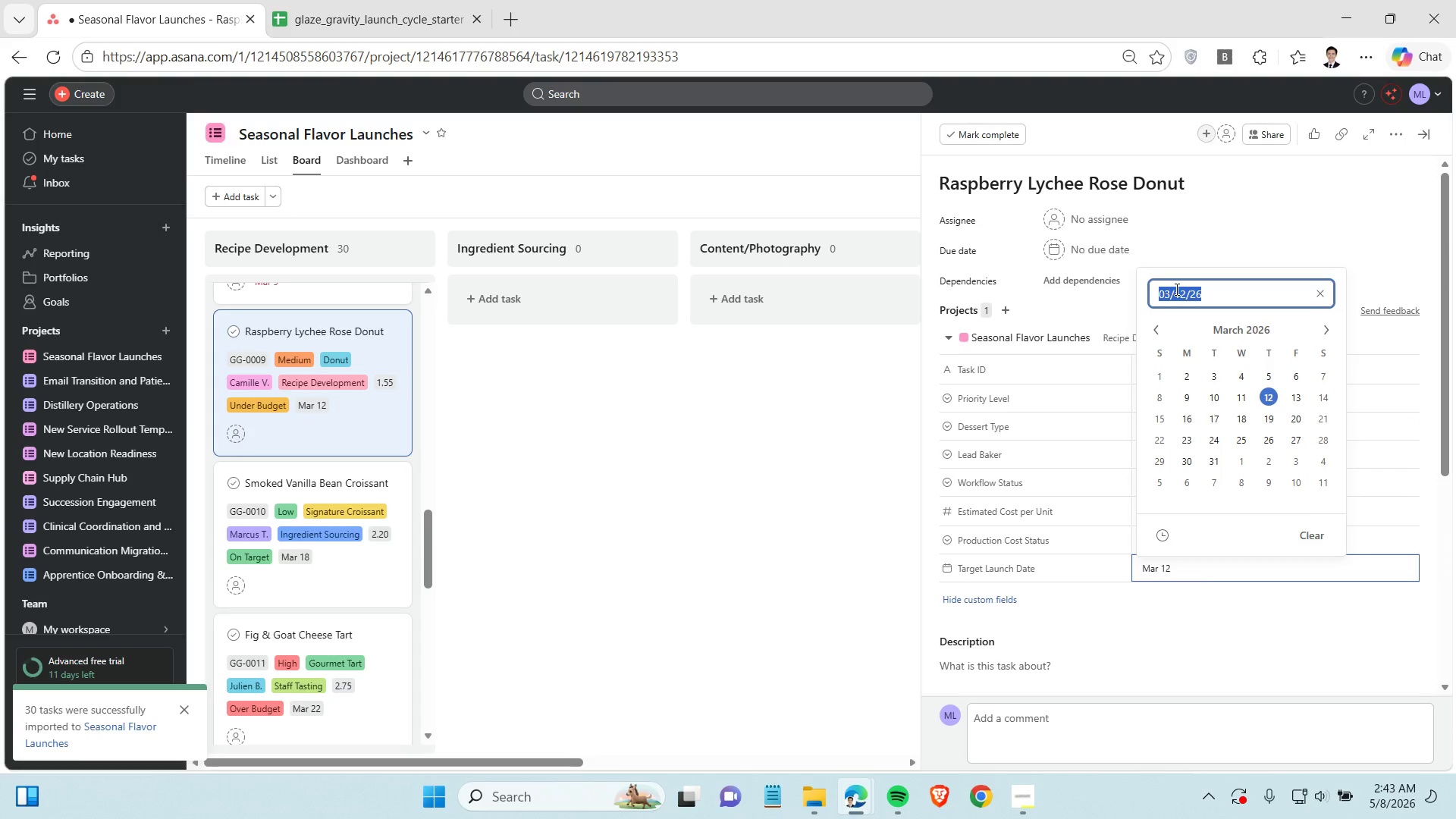 
triple_click([1175, 289])
 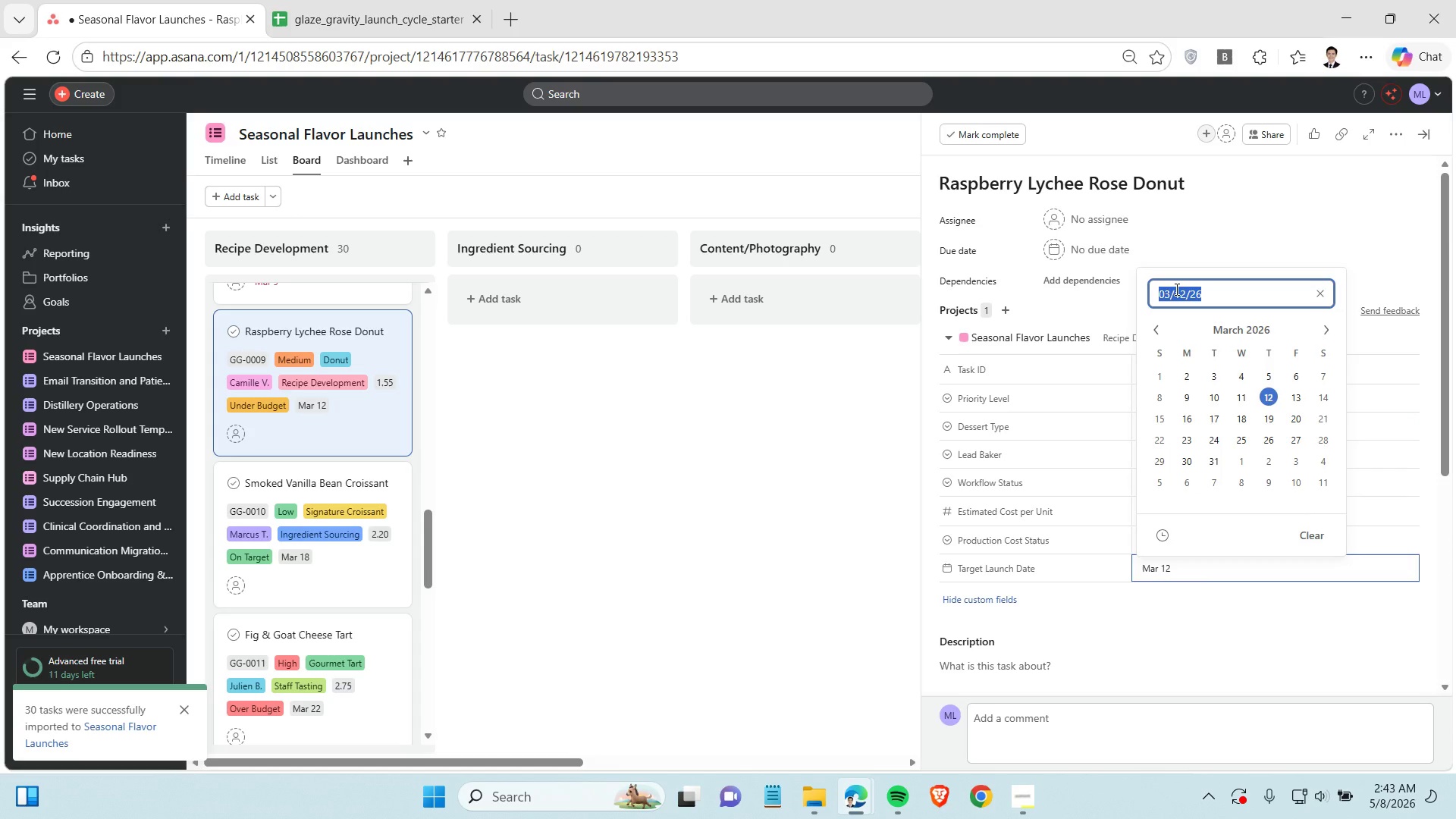 
key(Control+C)
 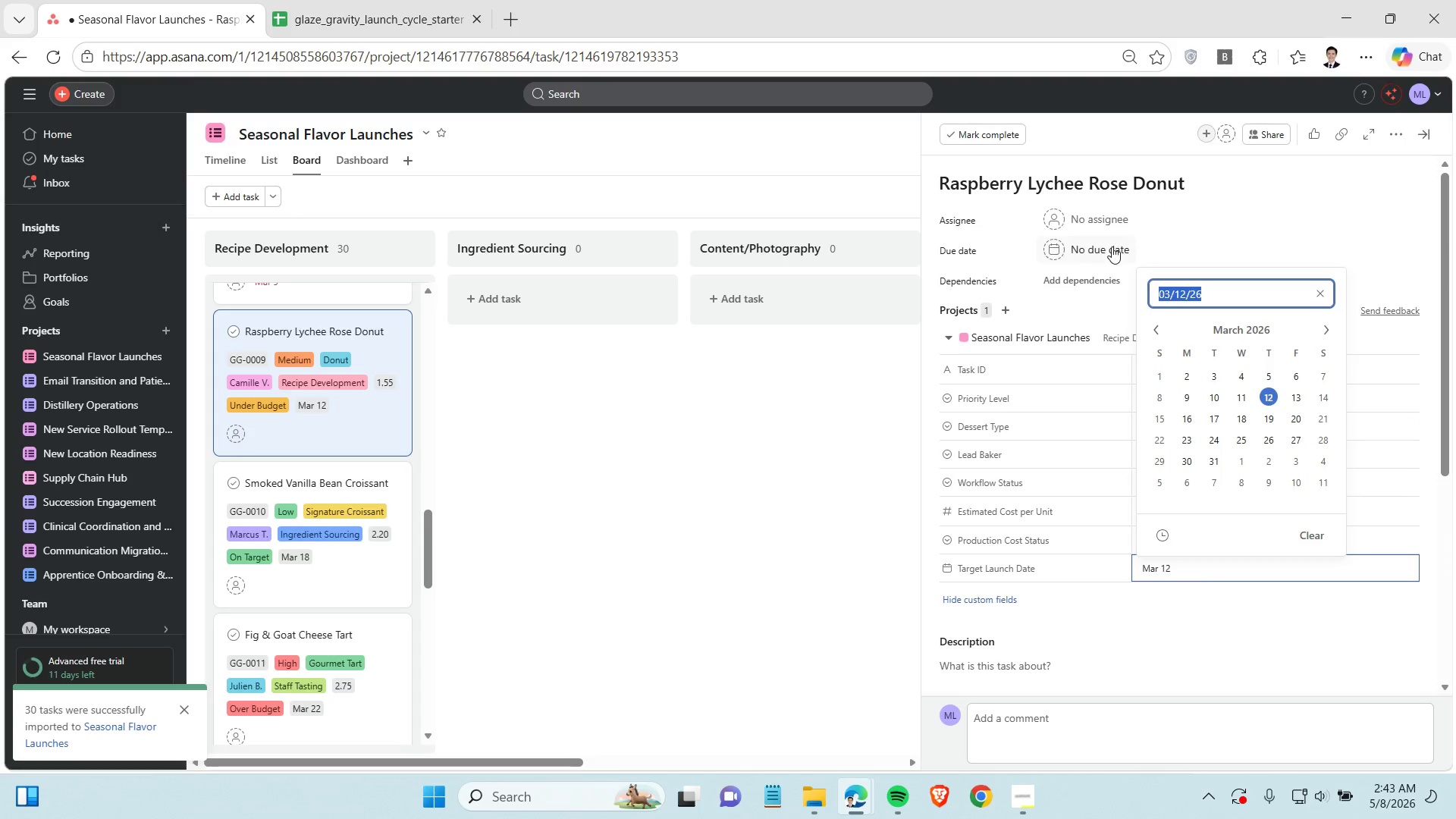 
left_click([1112, 246])
 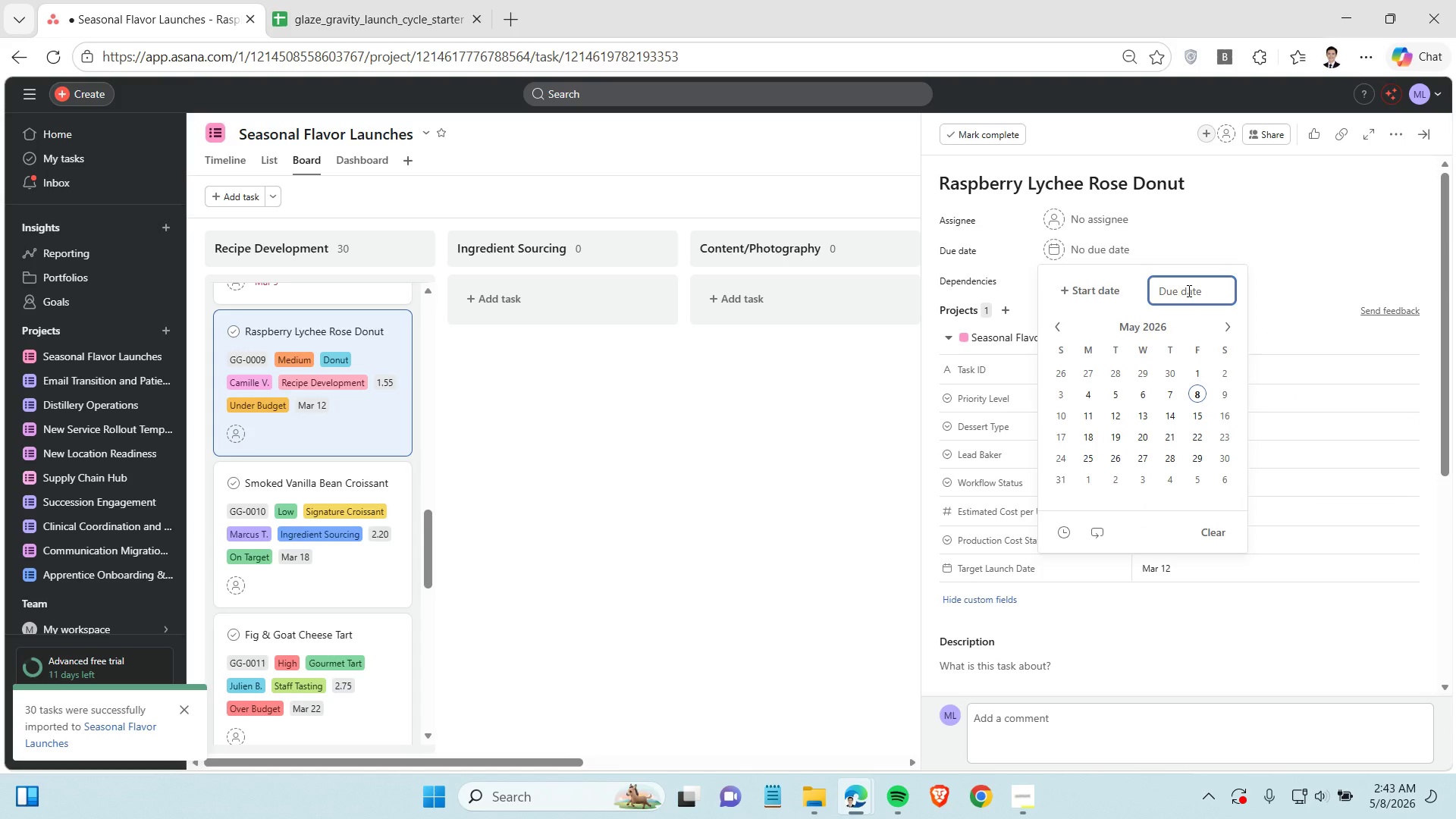 
left_click([1188, 290])
 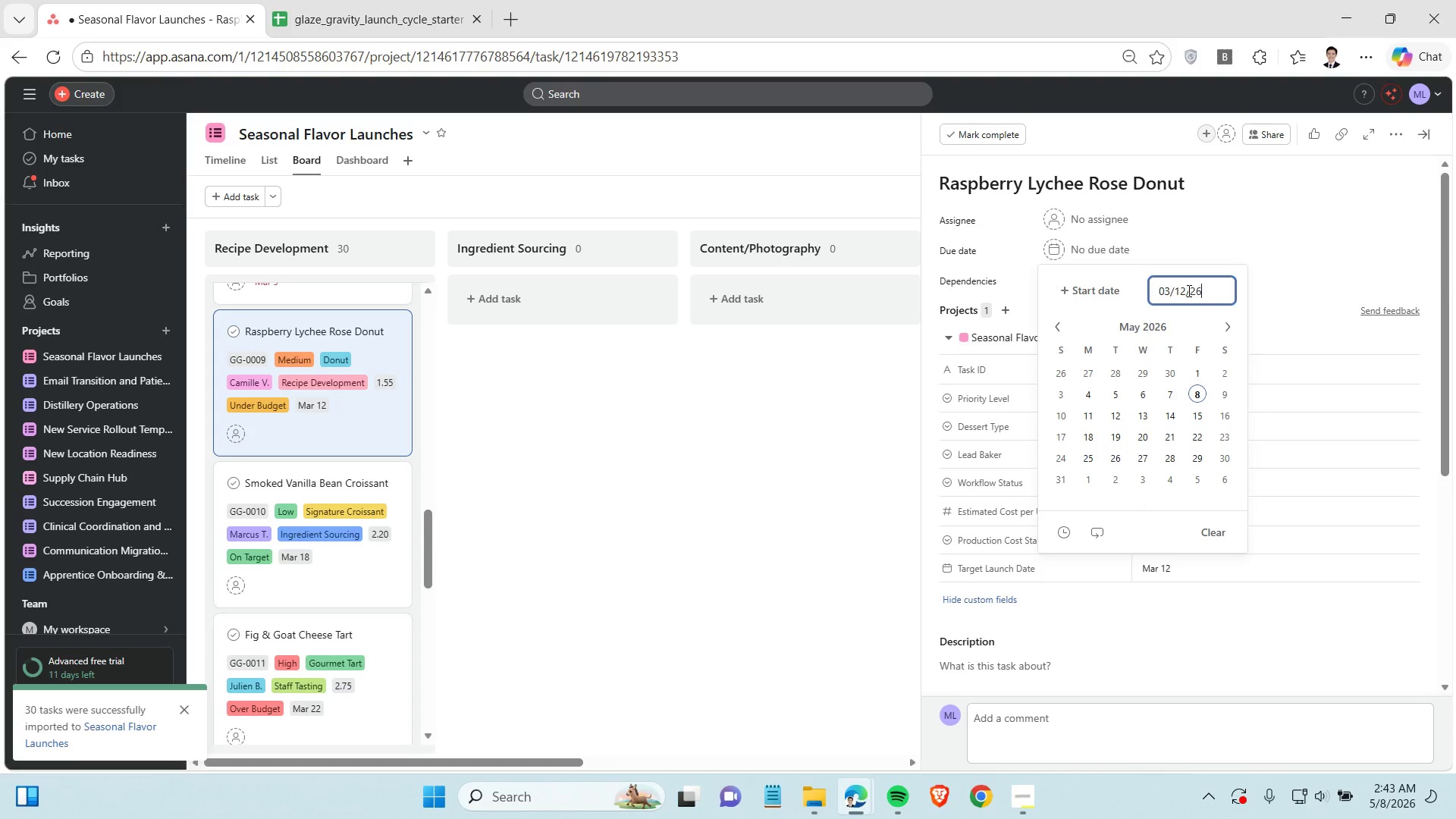 
key(Control+ControlLeft)
 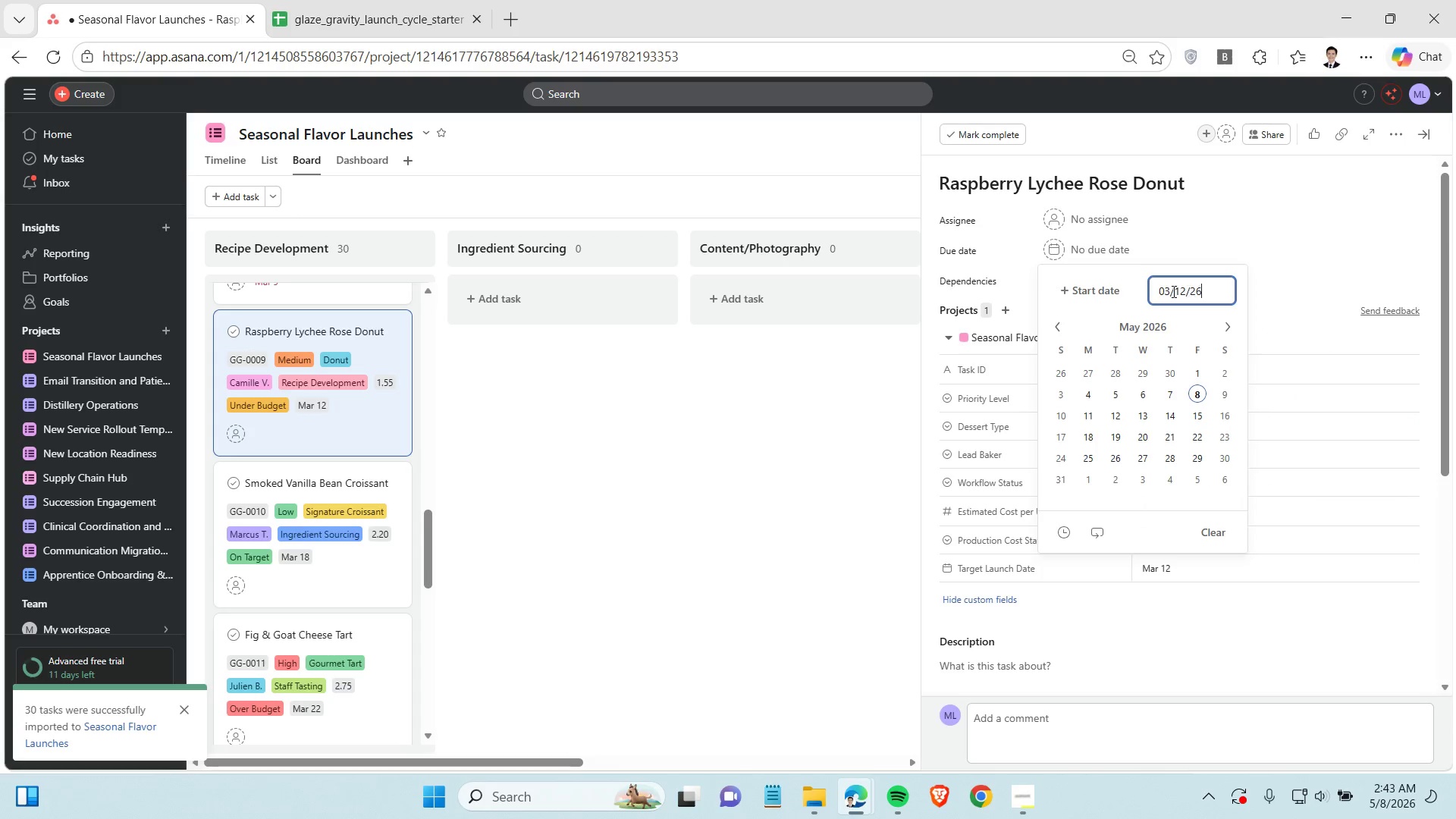 
key(Control+V)
 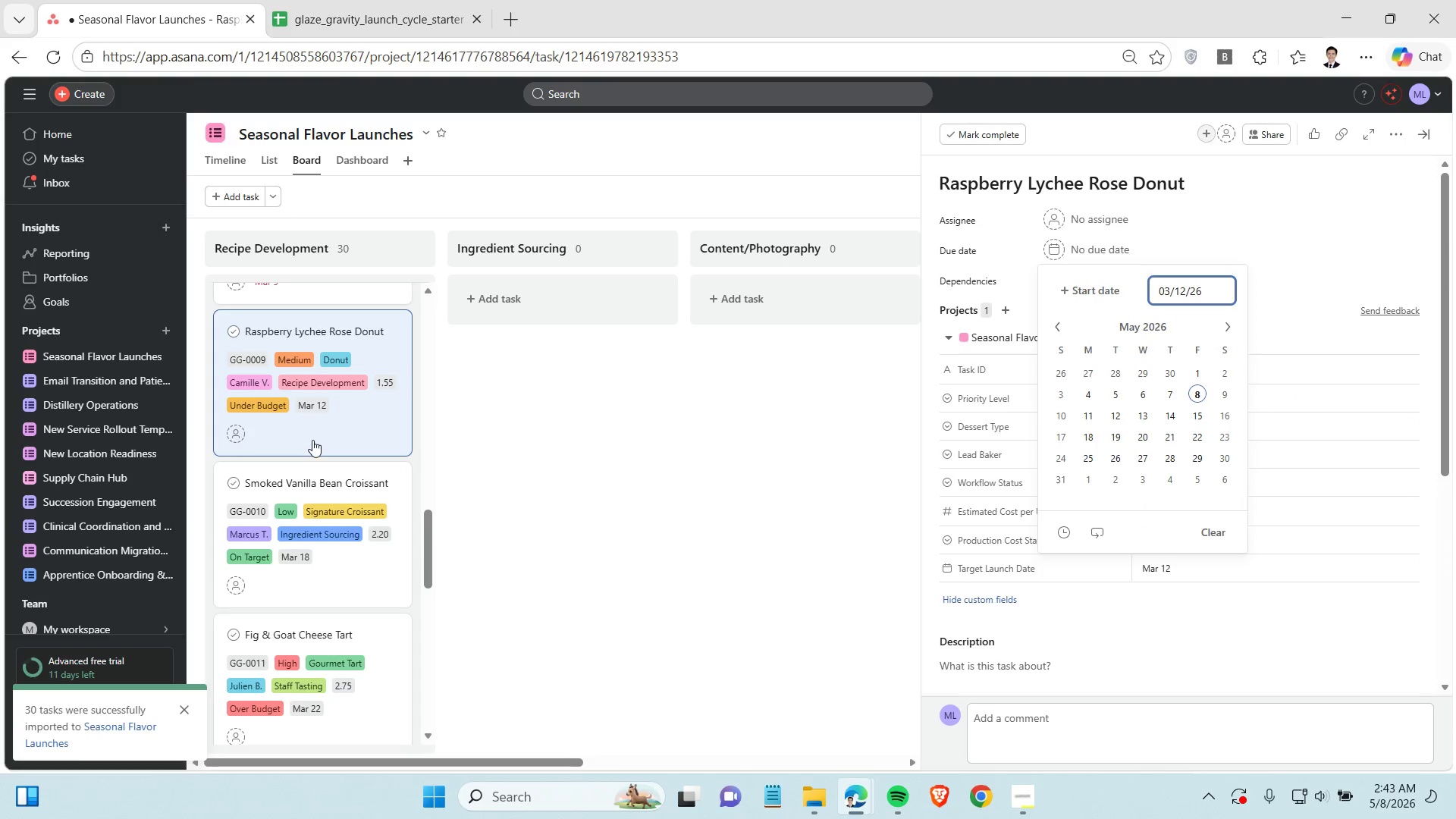 
scroll: coordinate [307, 436], scroll_direction: down, amount: 1.0
 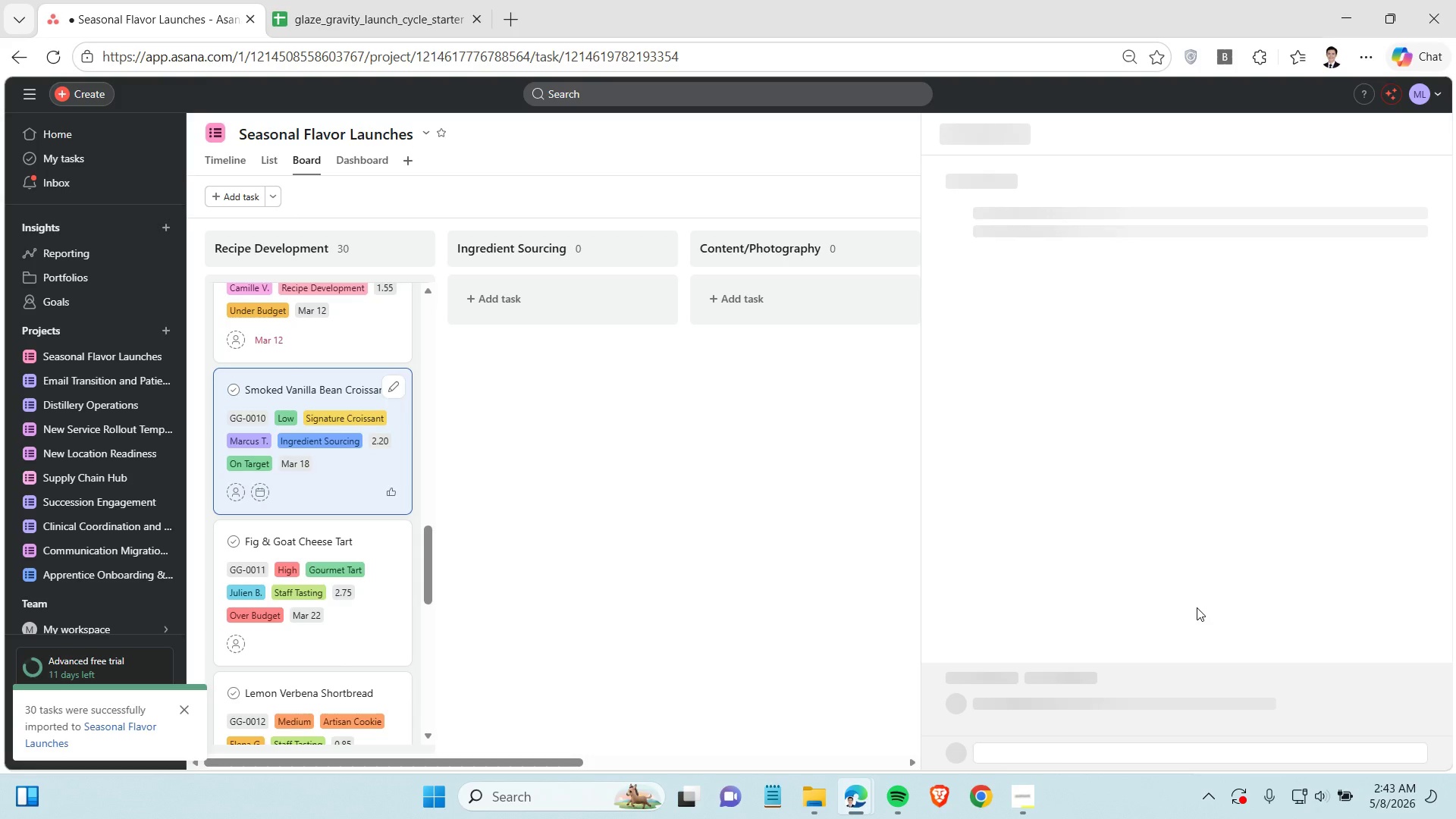 
left_click([1189, 576])
 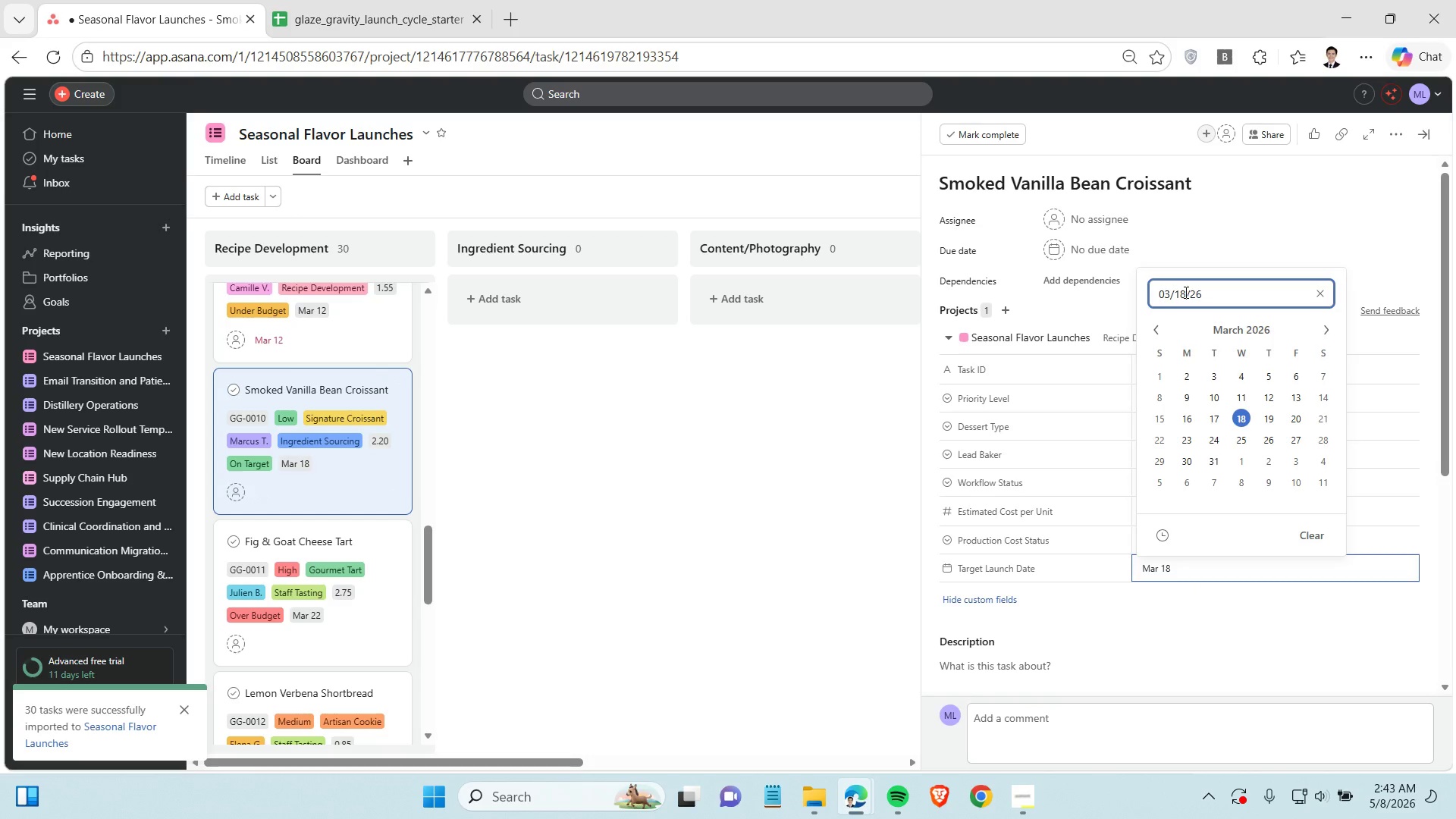 
double_click([1185, 292])
 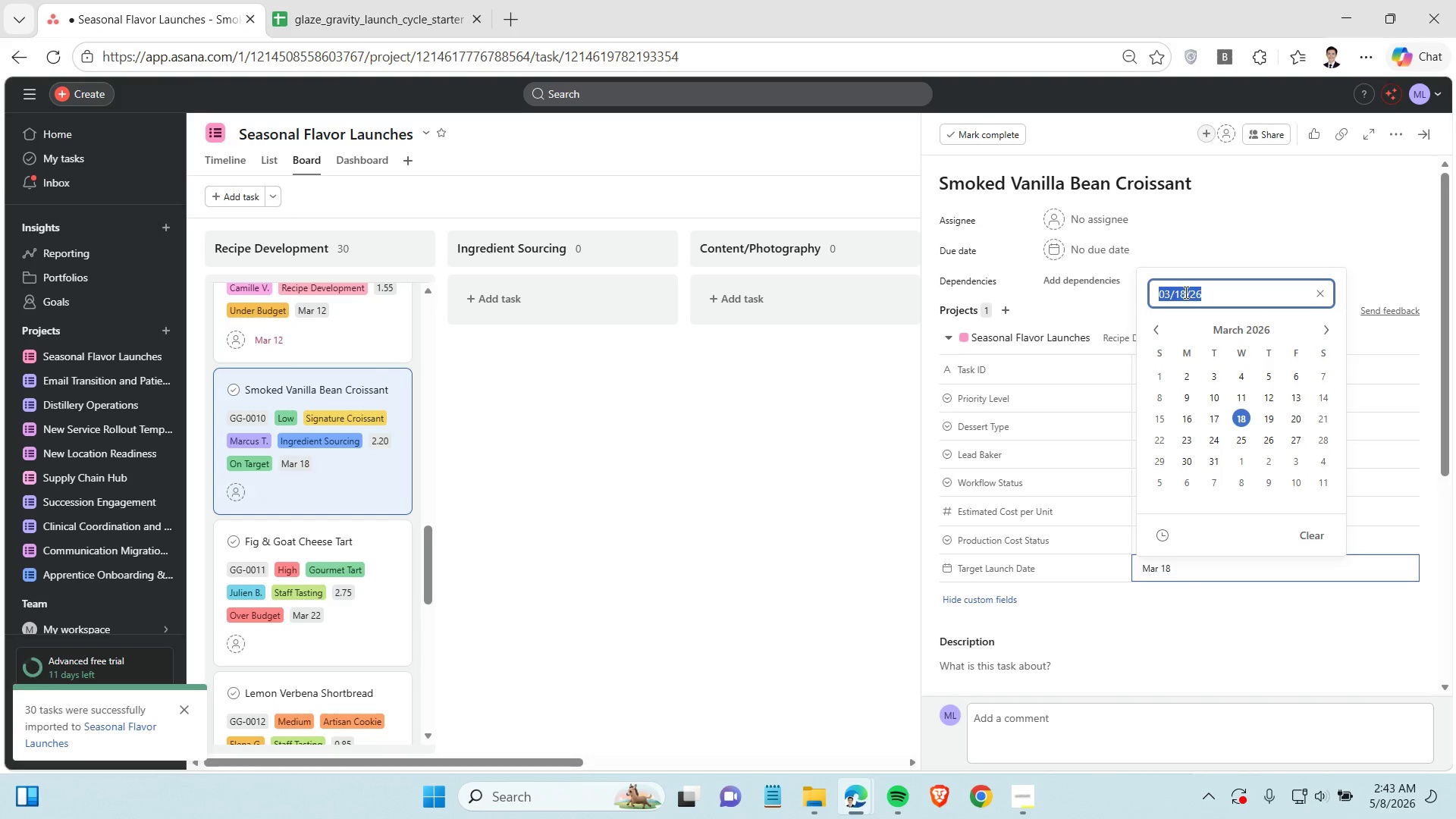 
triple_click([1185, 292])
 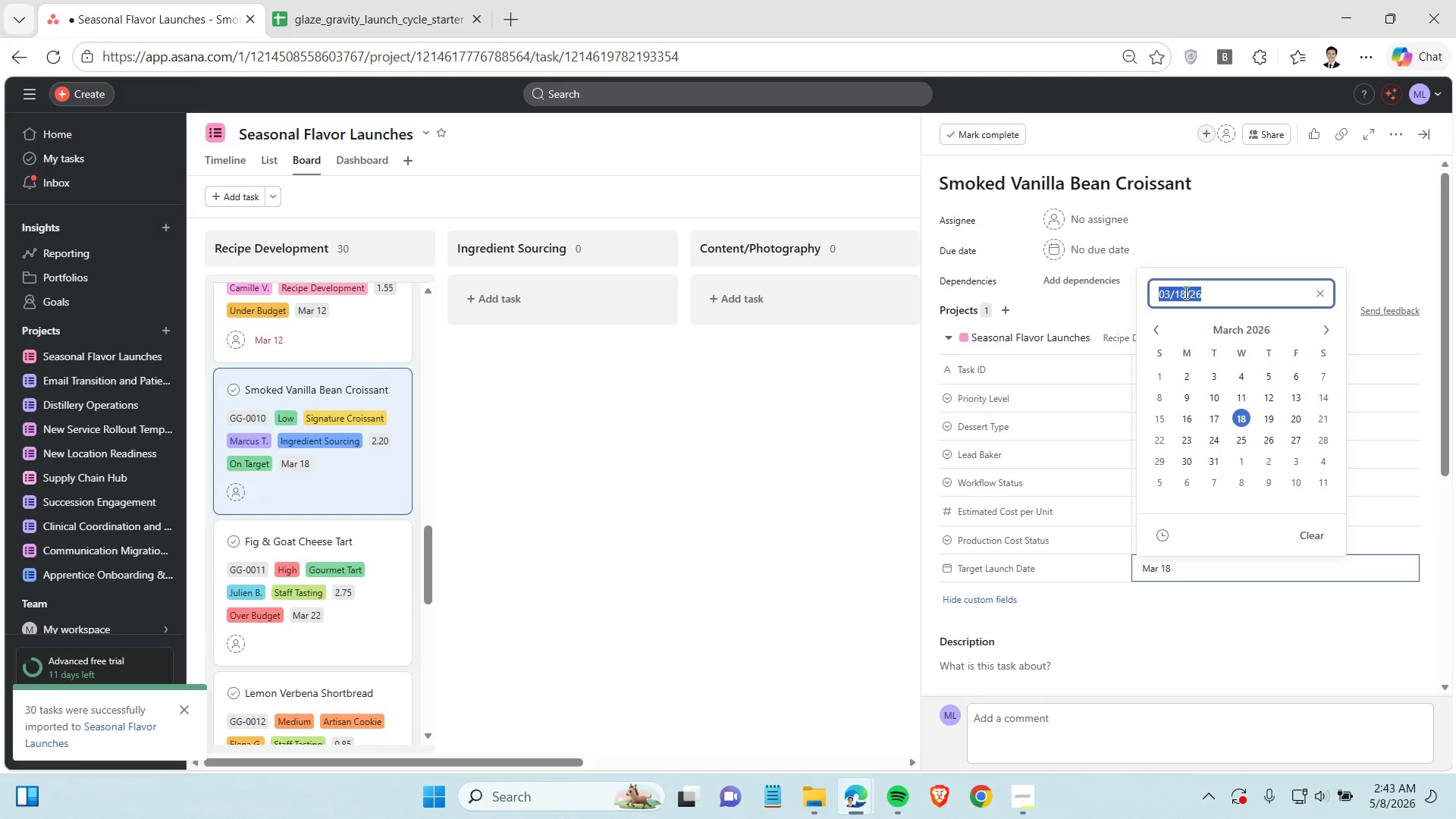 
key(Control+C)
 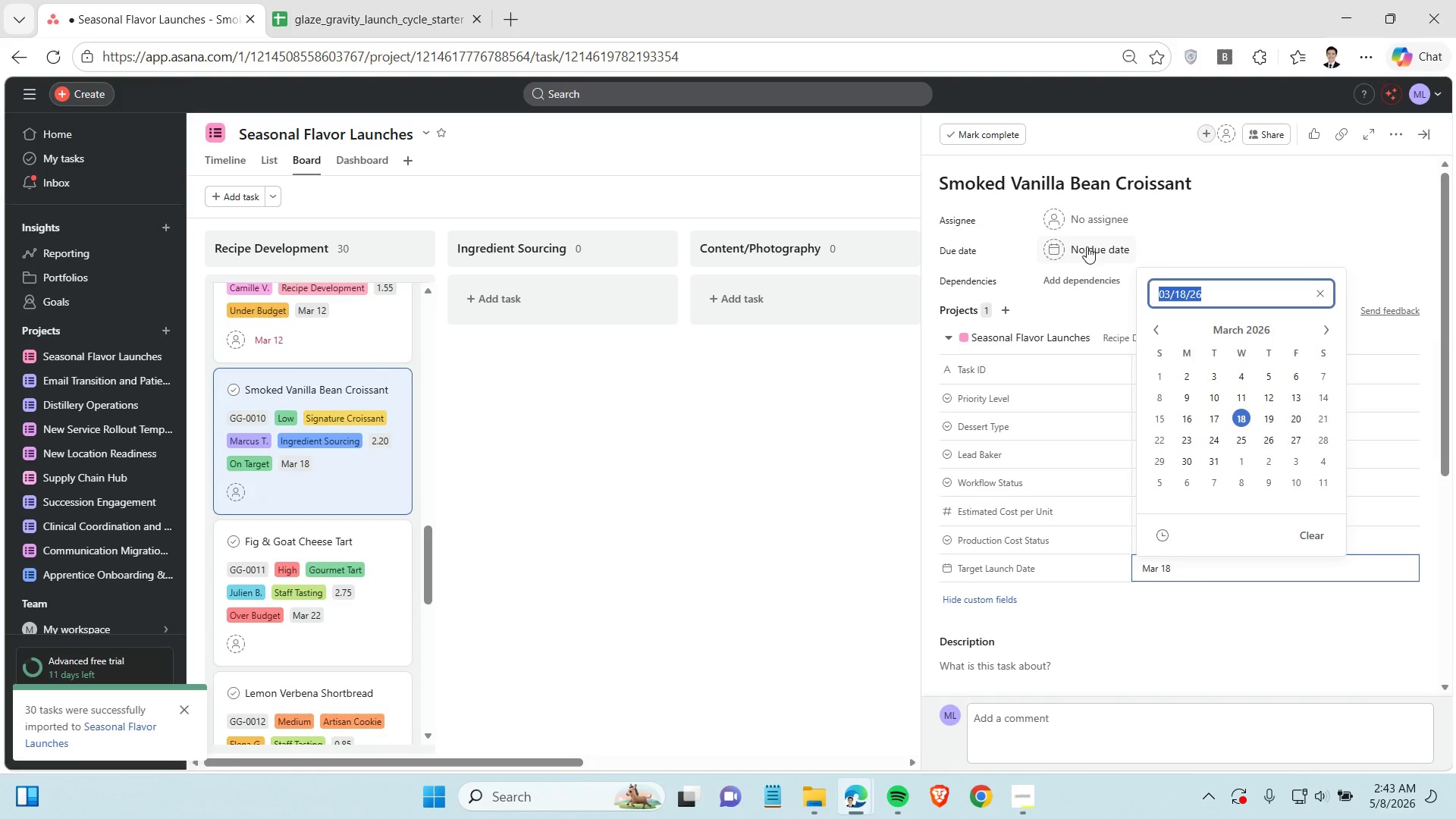 
left_click([1087, 246])
 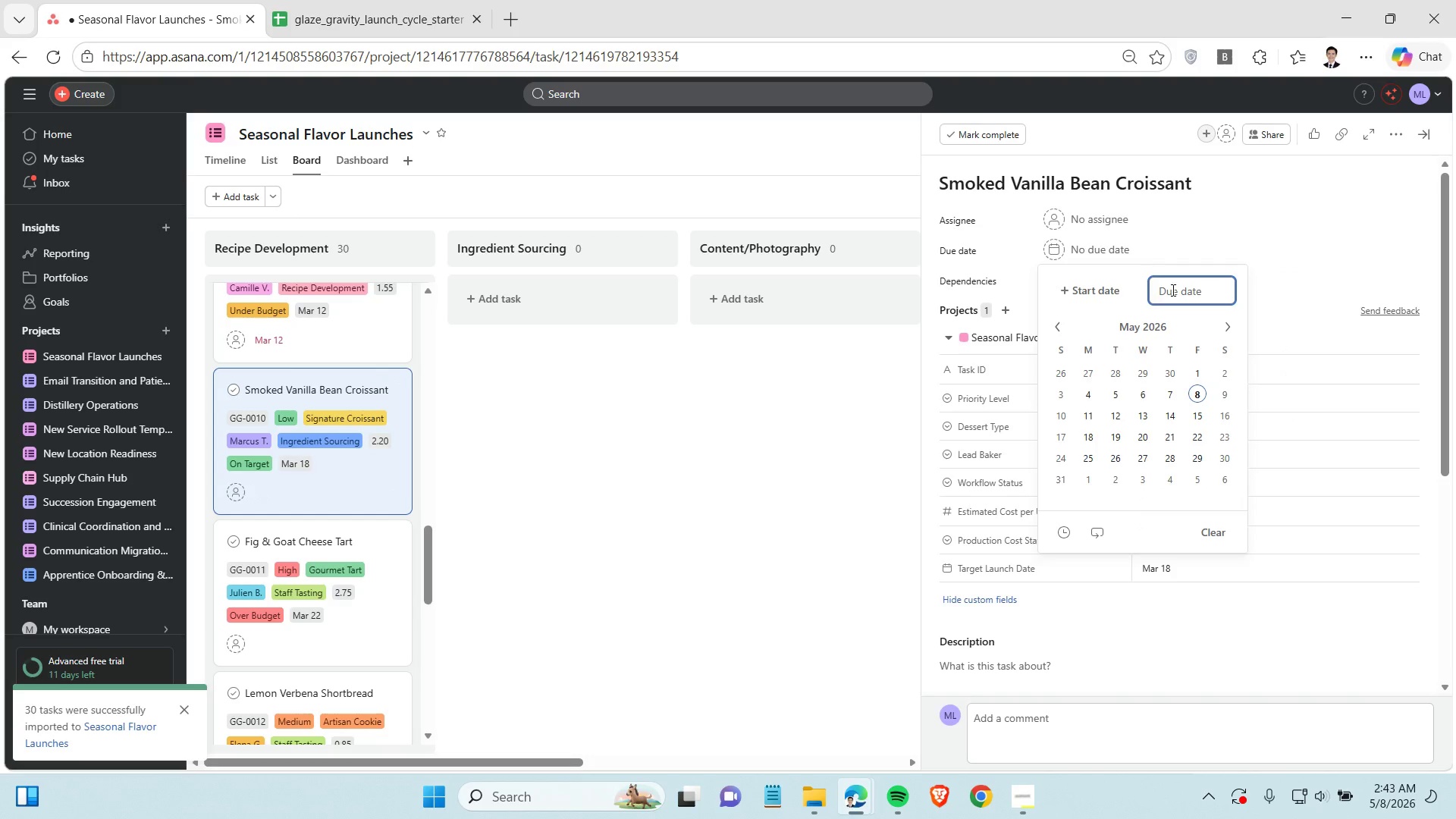 
left_click([1172, 290])
 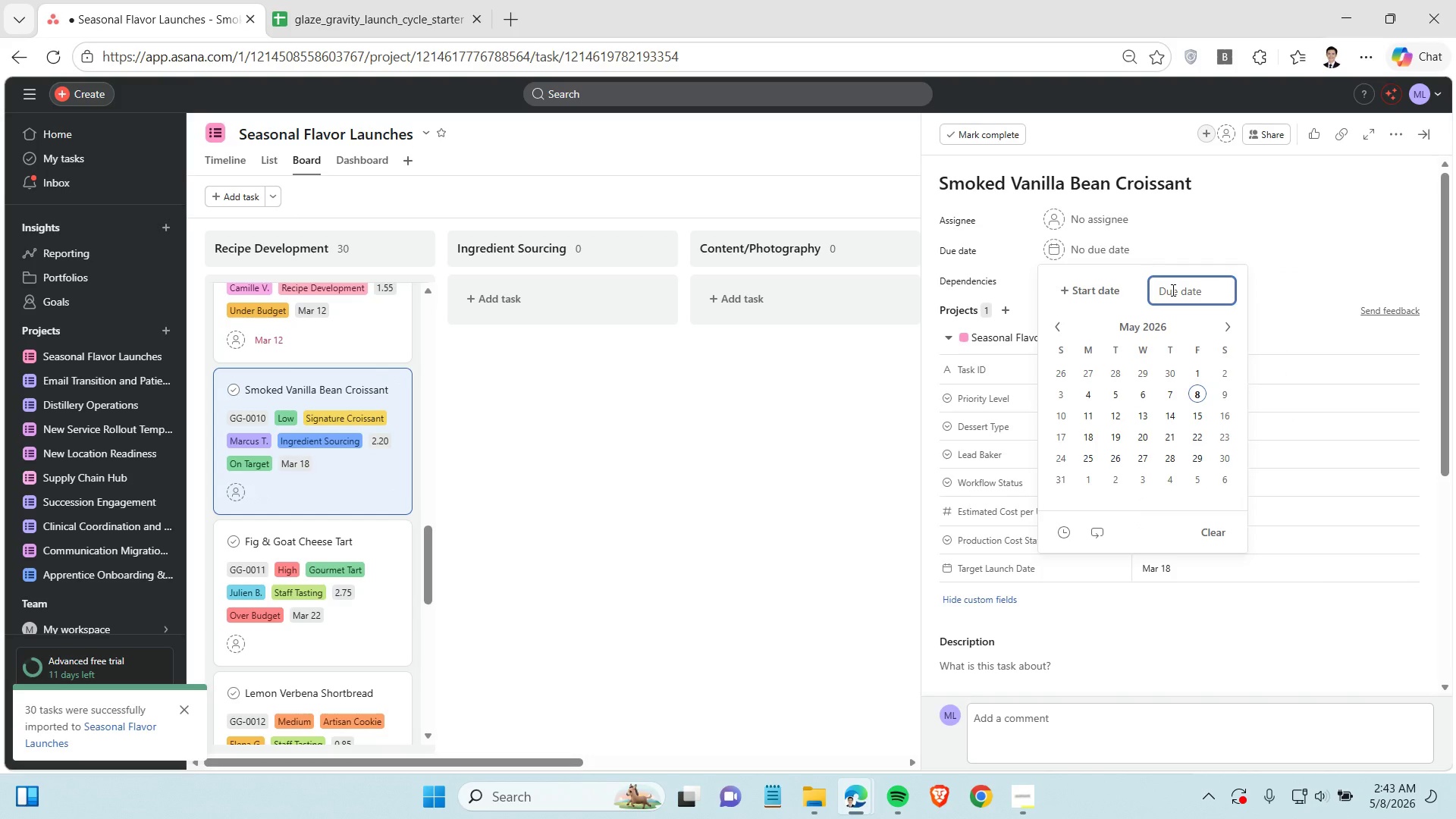 
key(Control+V)
 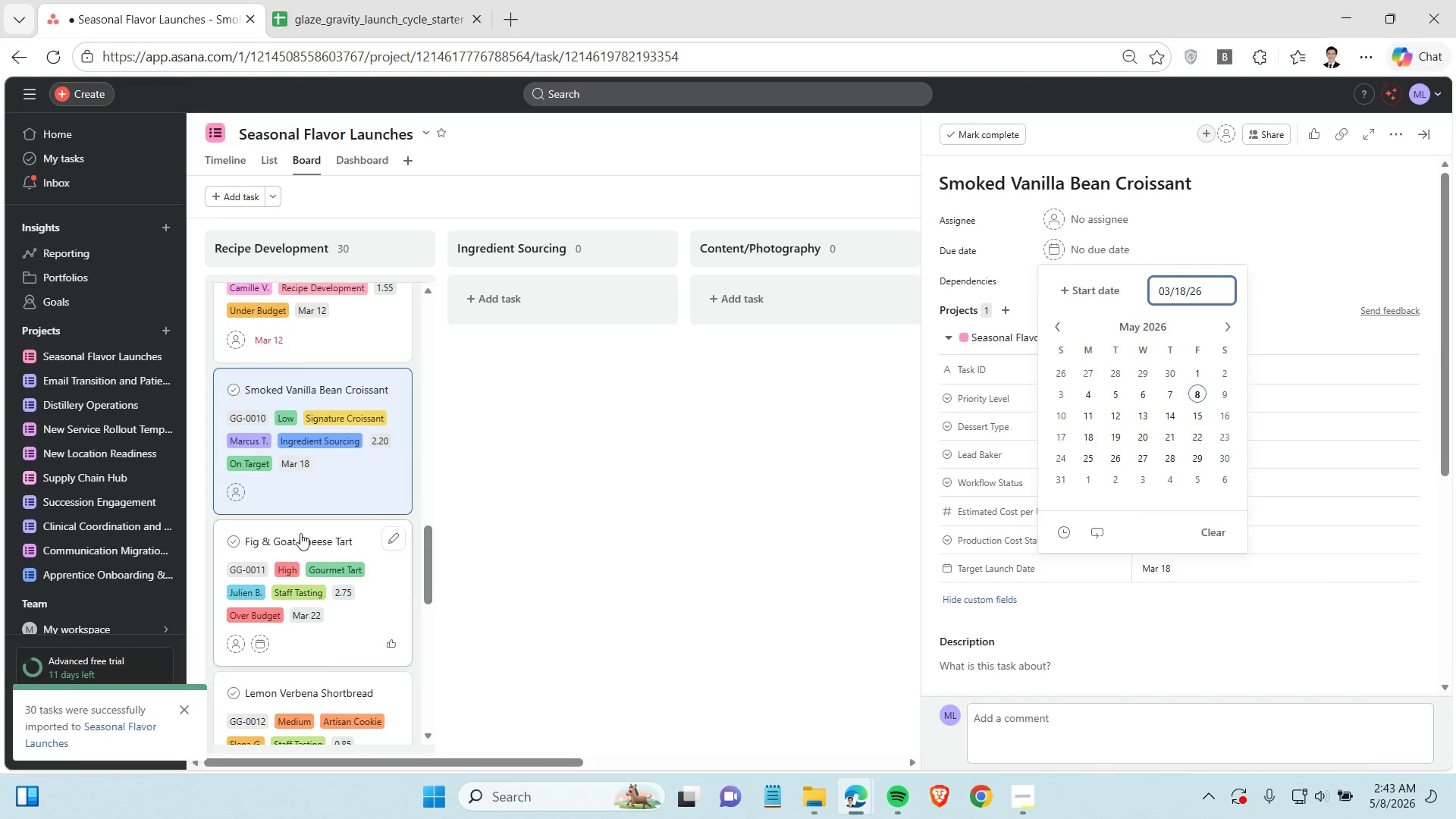 
left_click([342, 532])
 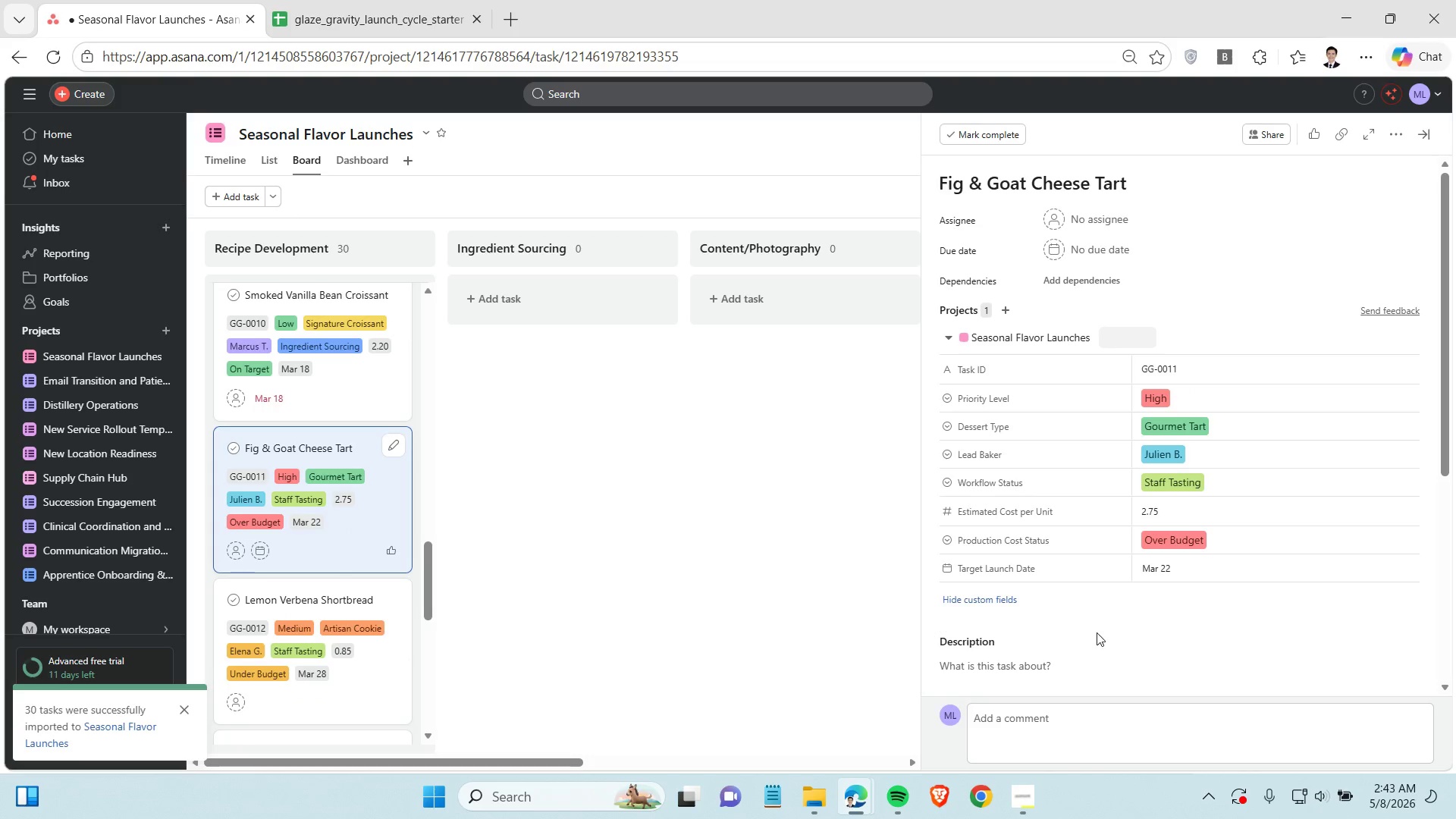 
scroll: coordinate [300, 533], scroll_direction: down, amount: 1.0
 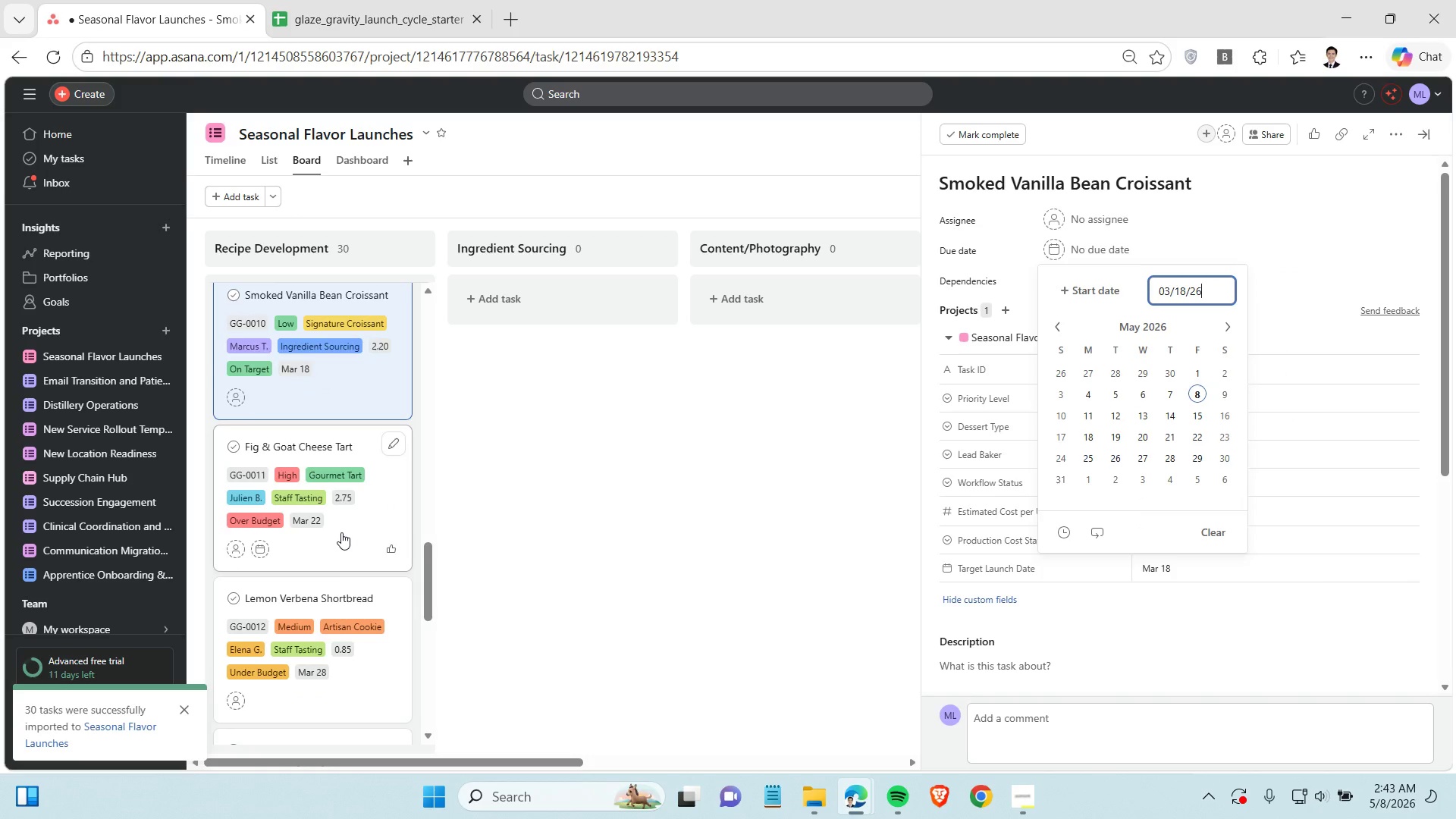 
left_click([1159, 566])
 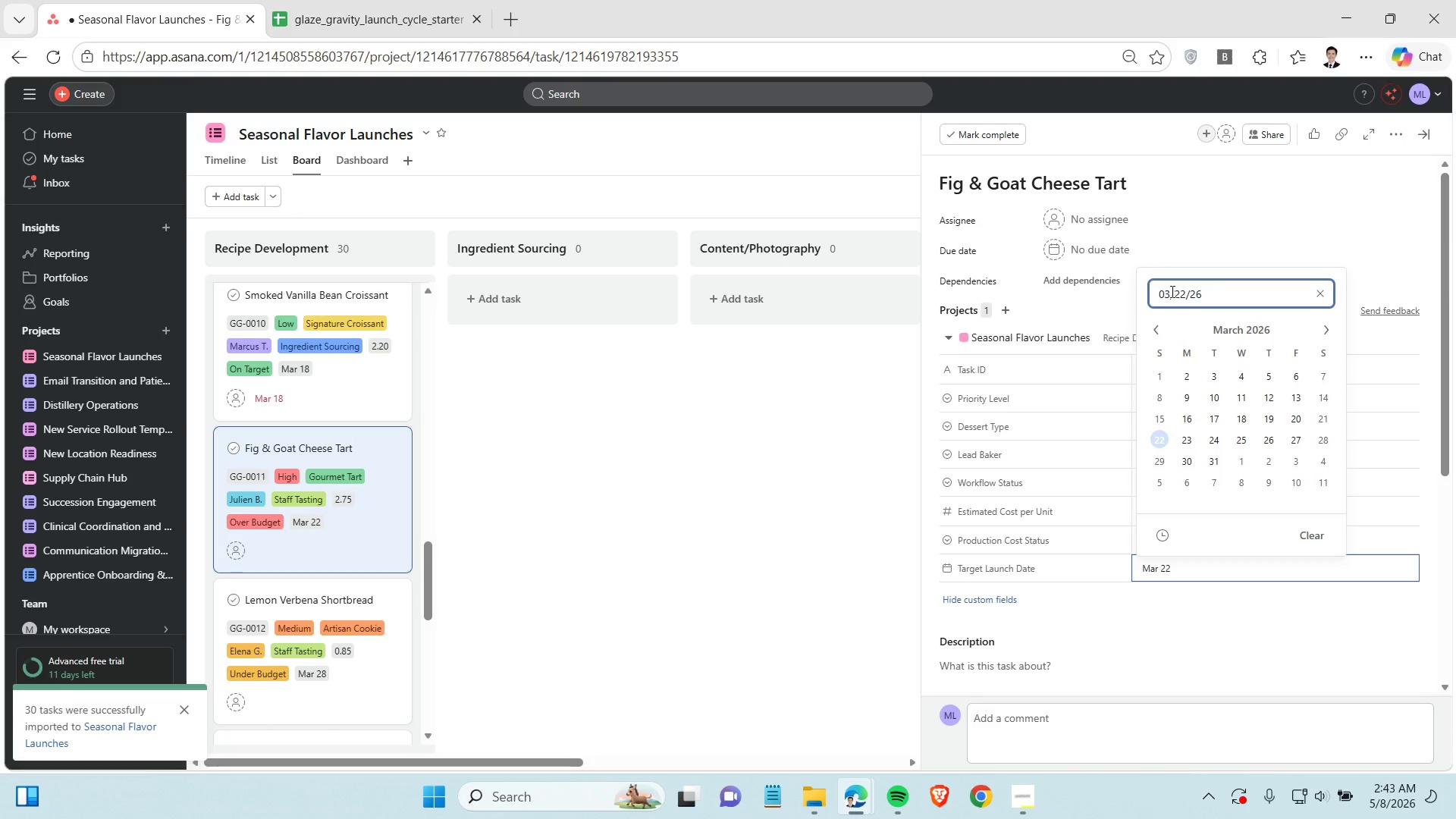 
double_click([1172, 291])
 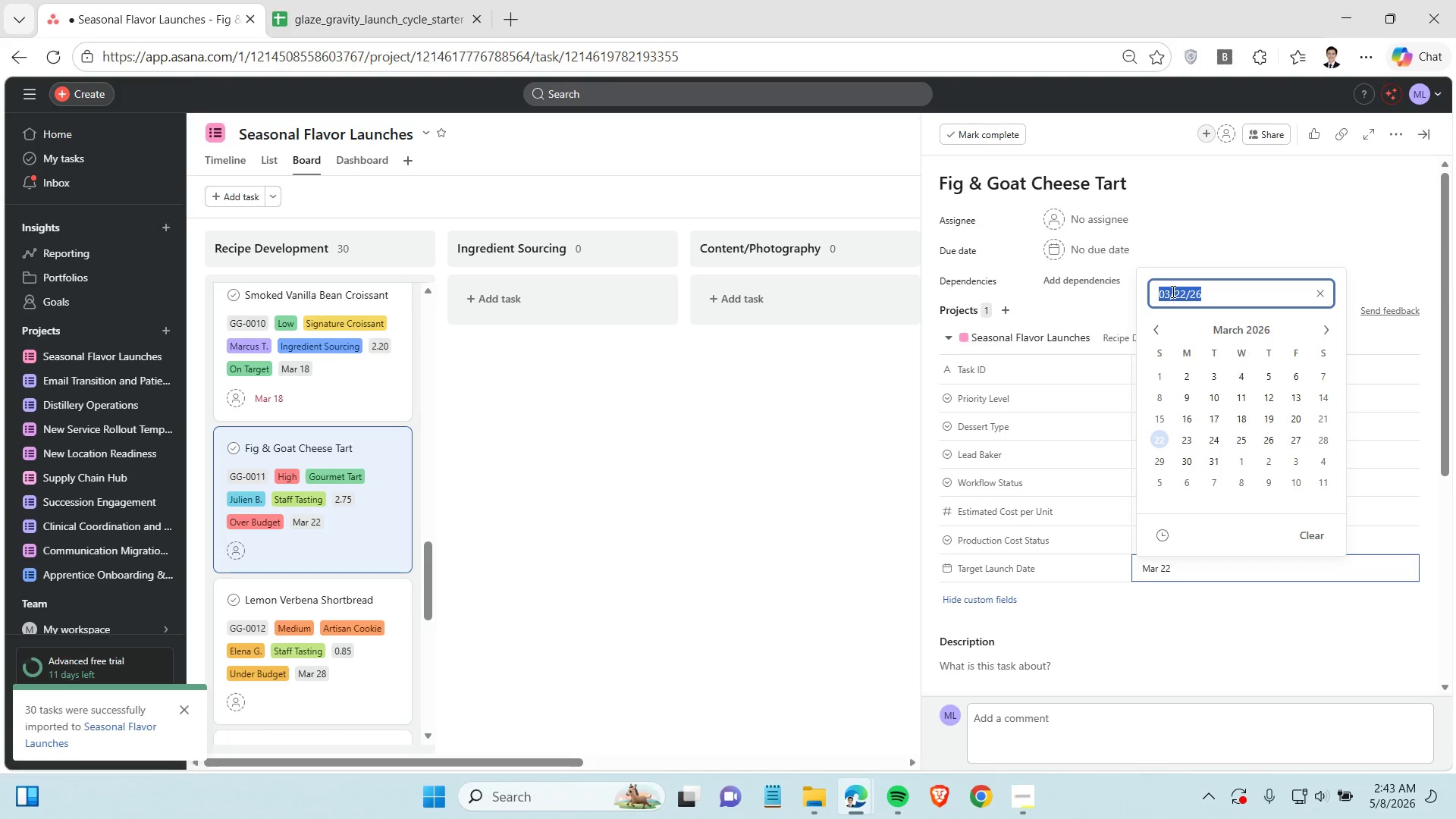 
triple_click([1172, 291])
 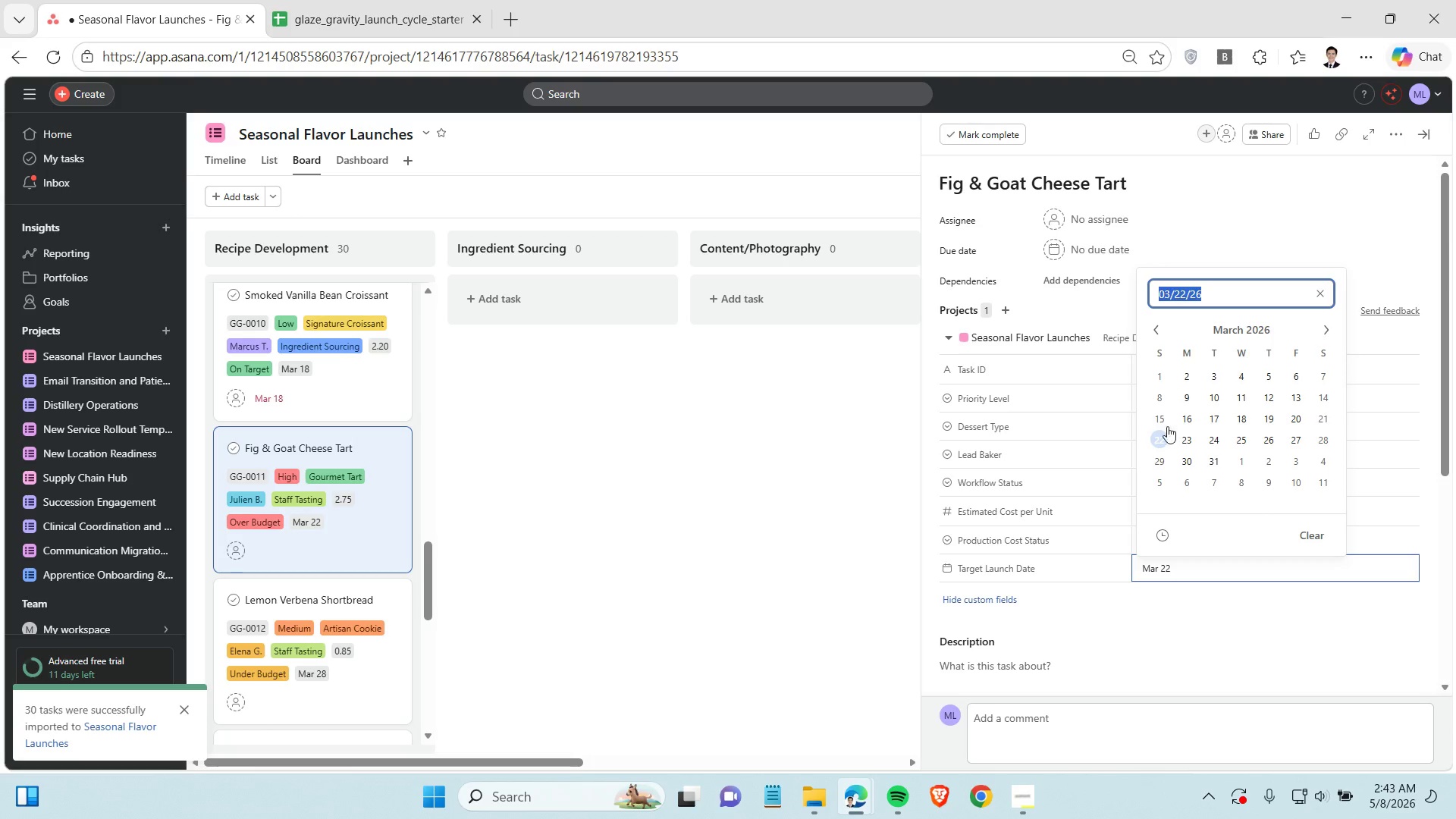 
key(Control+C)
 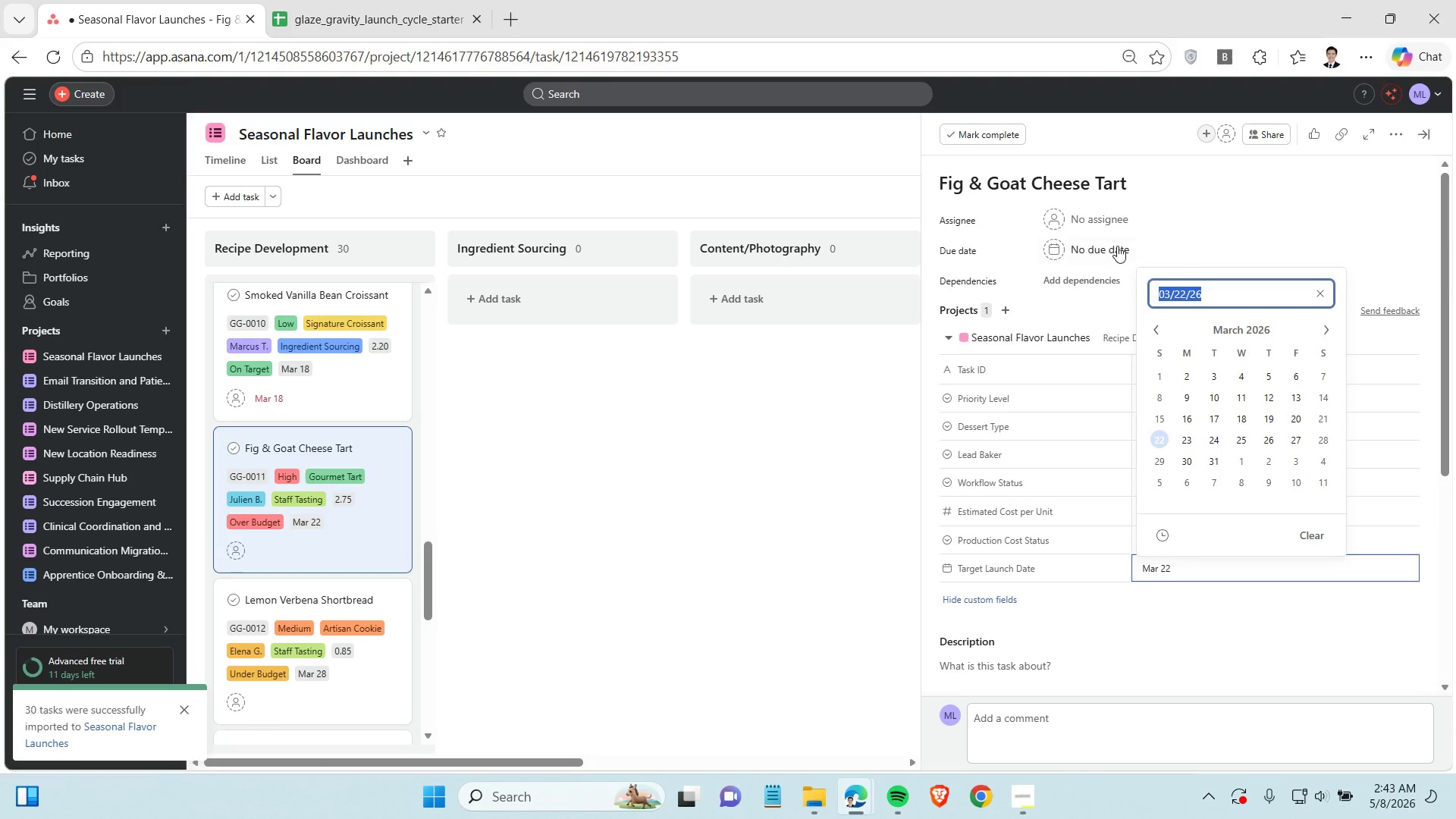 
left_click([1117, 245])
 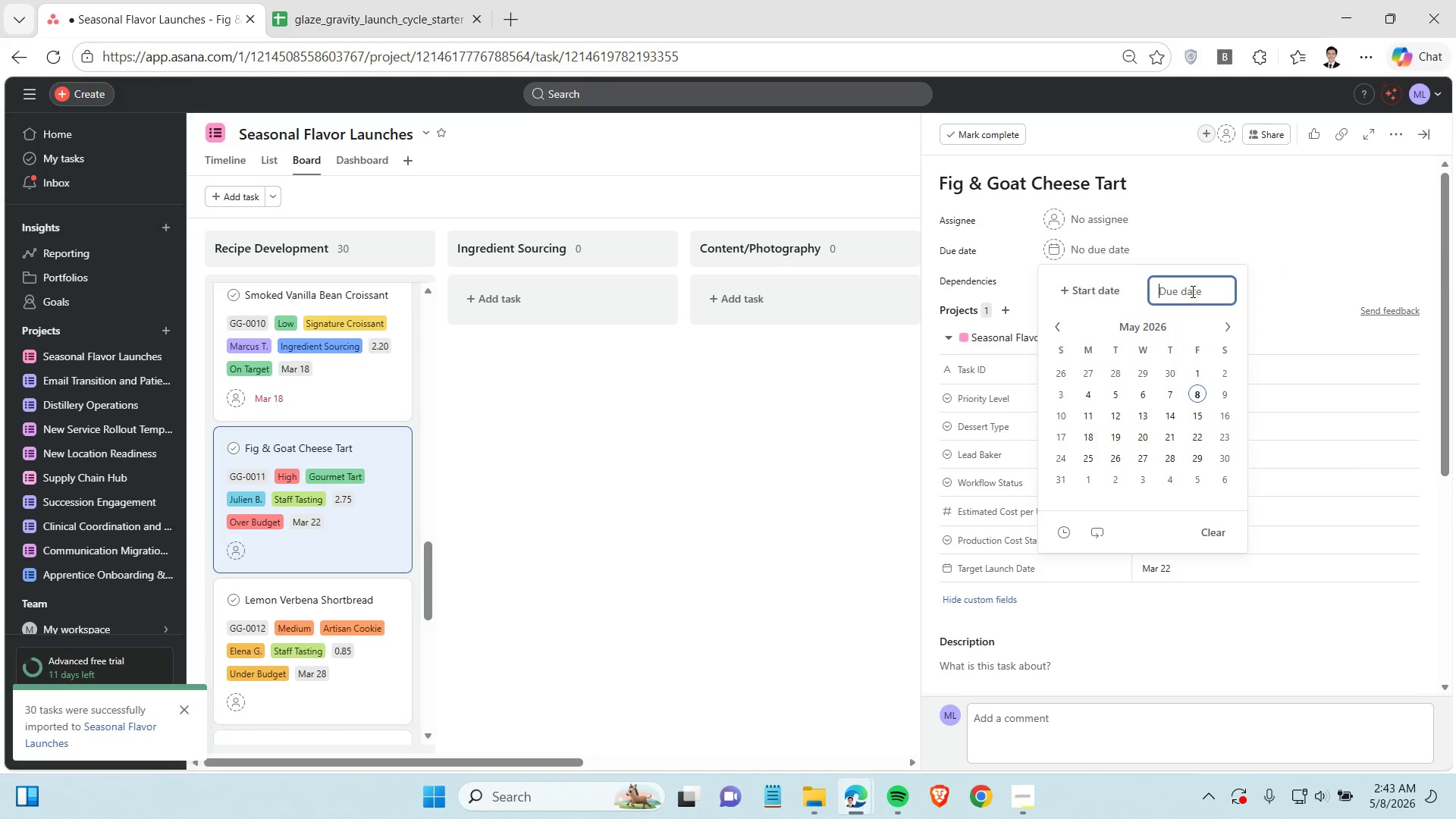 
key(Control+V)
 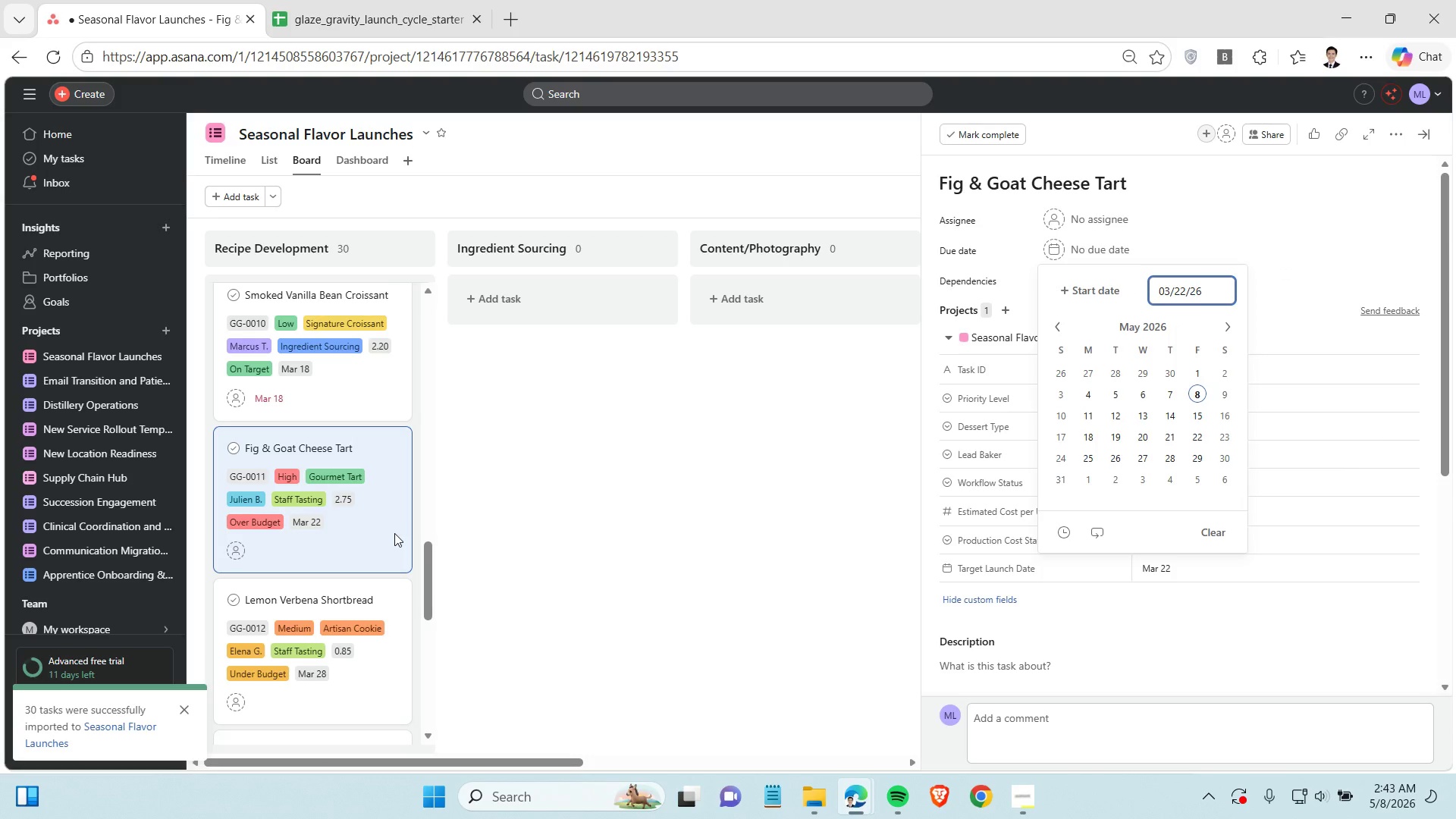 
scroll: coordinate [315, 529], scroll_direction: down, amount: 2.0
 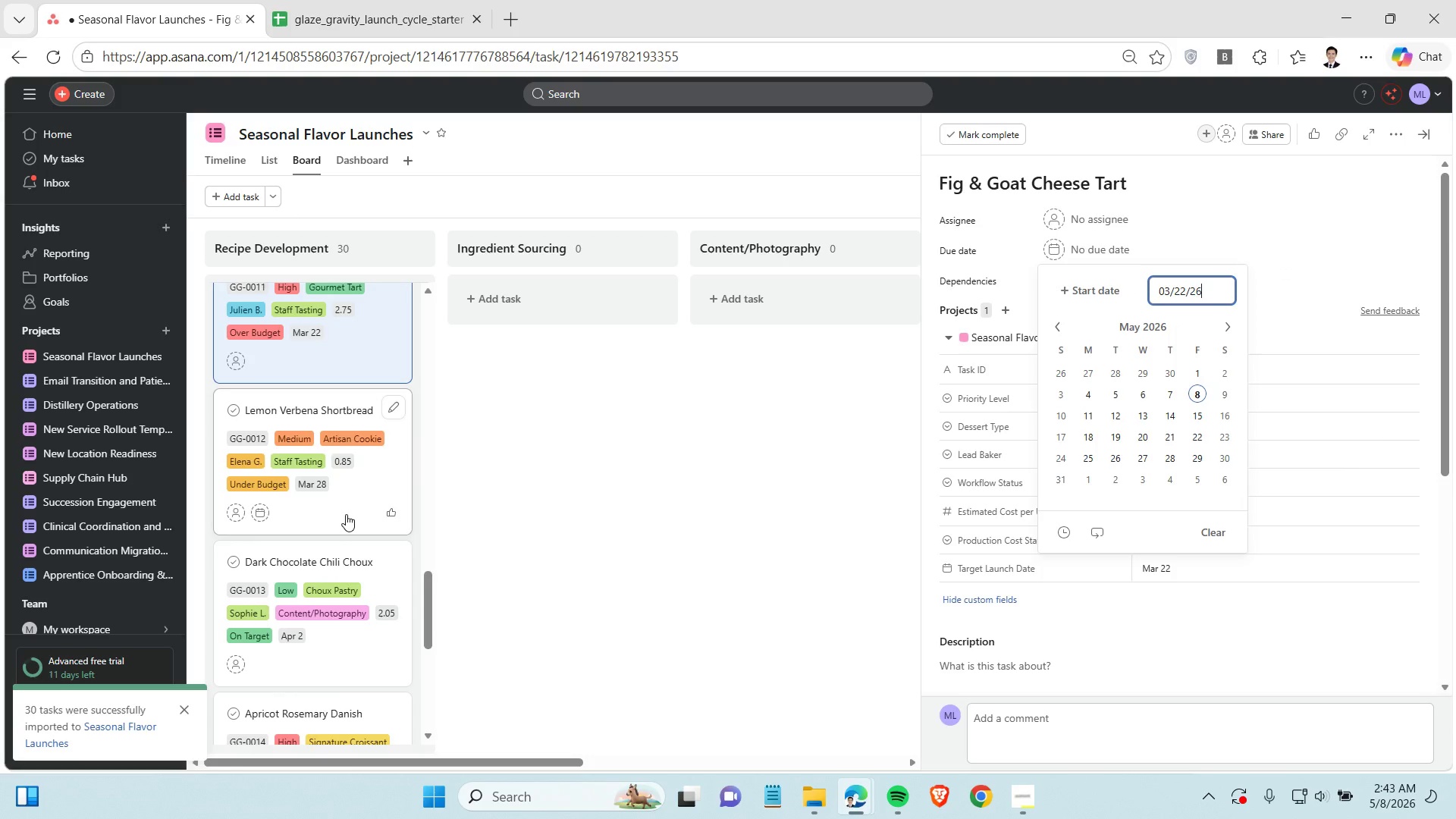 
left_click([346, 514])
 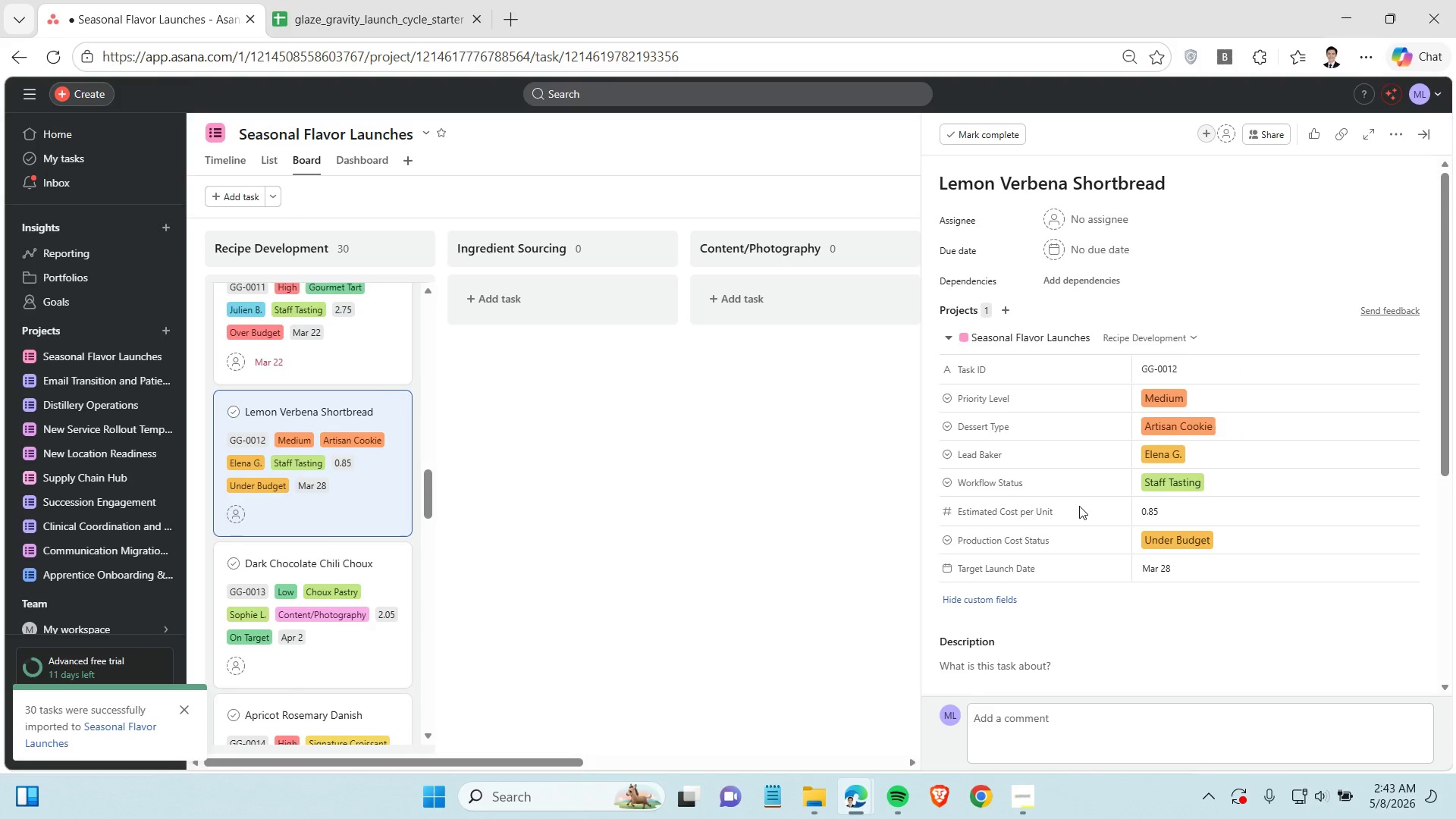 
left_click([1214, 572])
 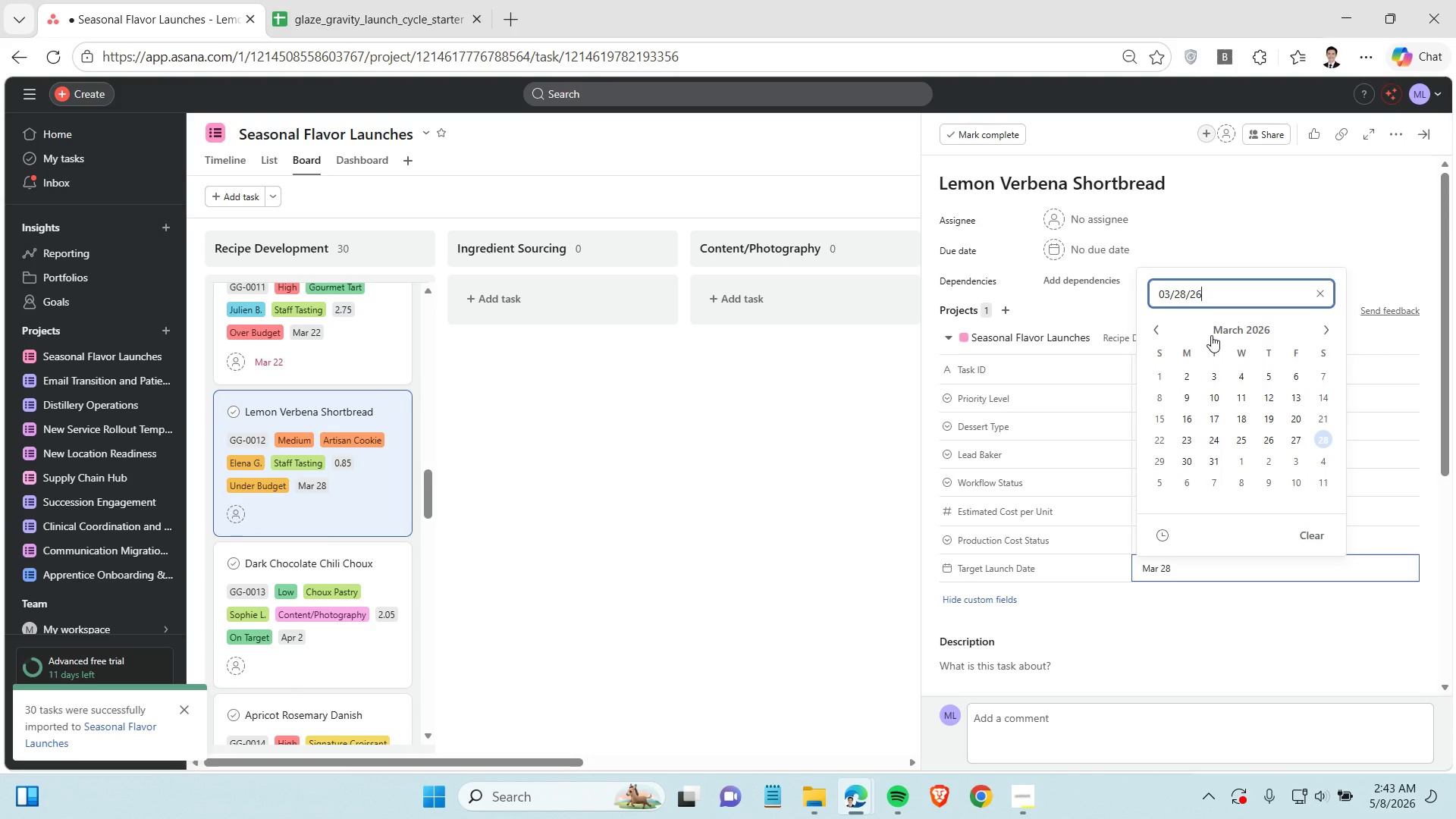 
double_click([1184, 293])
 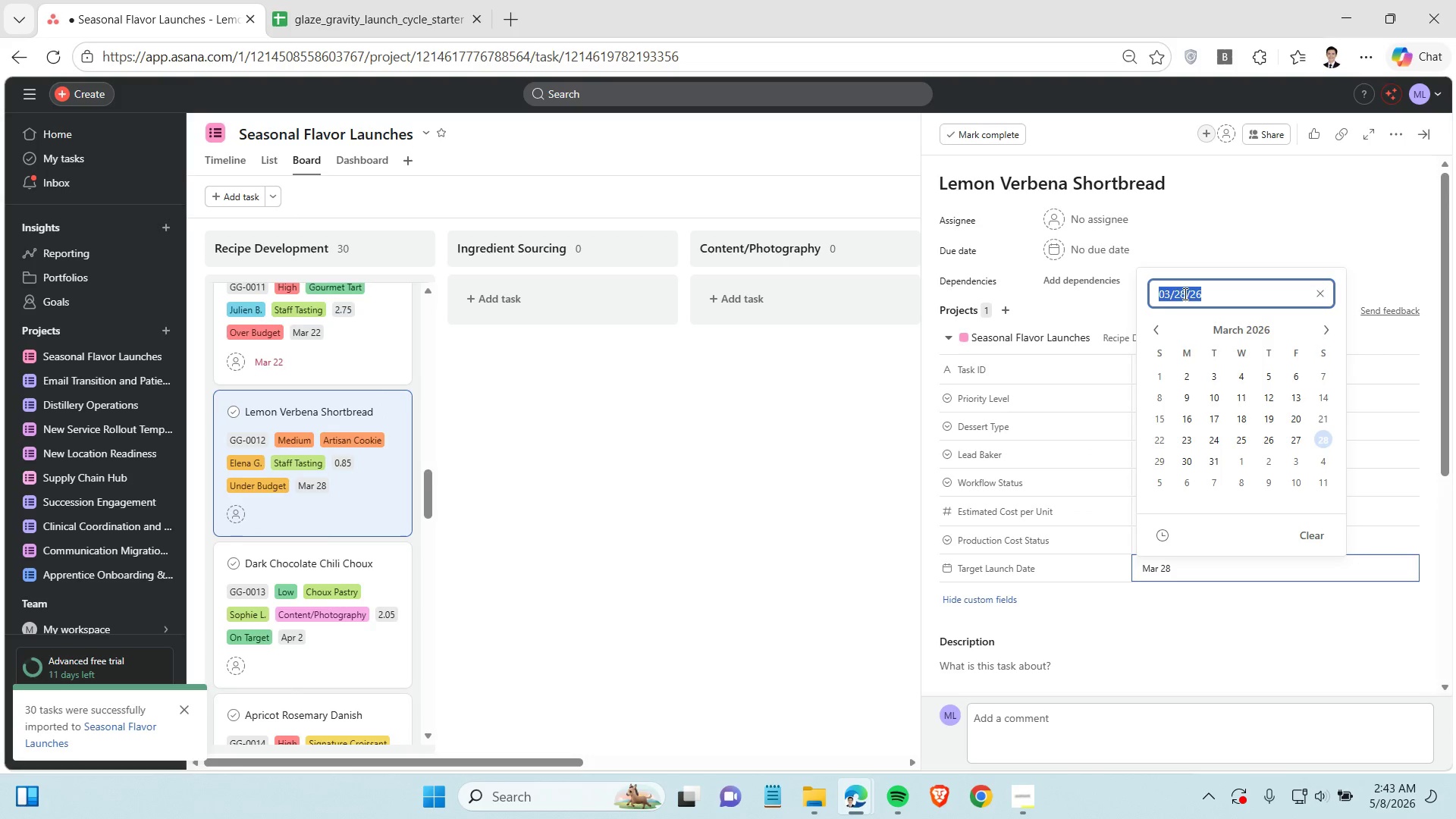 
triple_click([1184, 293])
 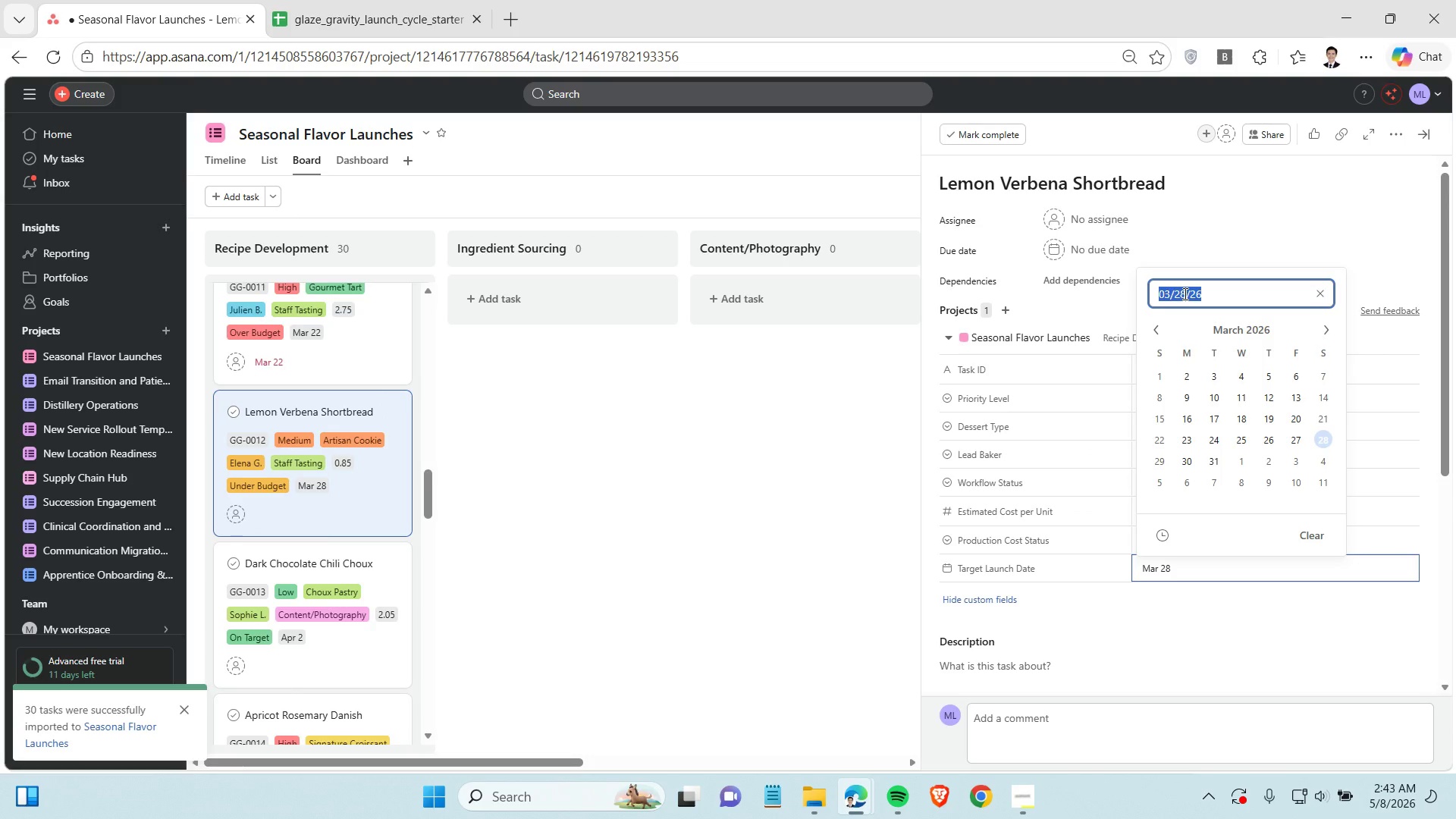 
key(Control+C)
 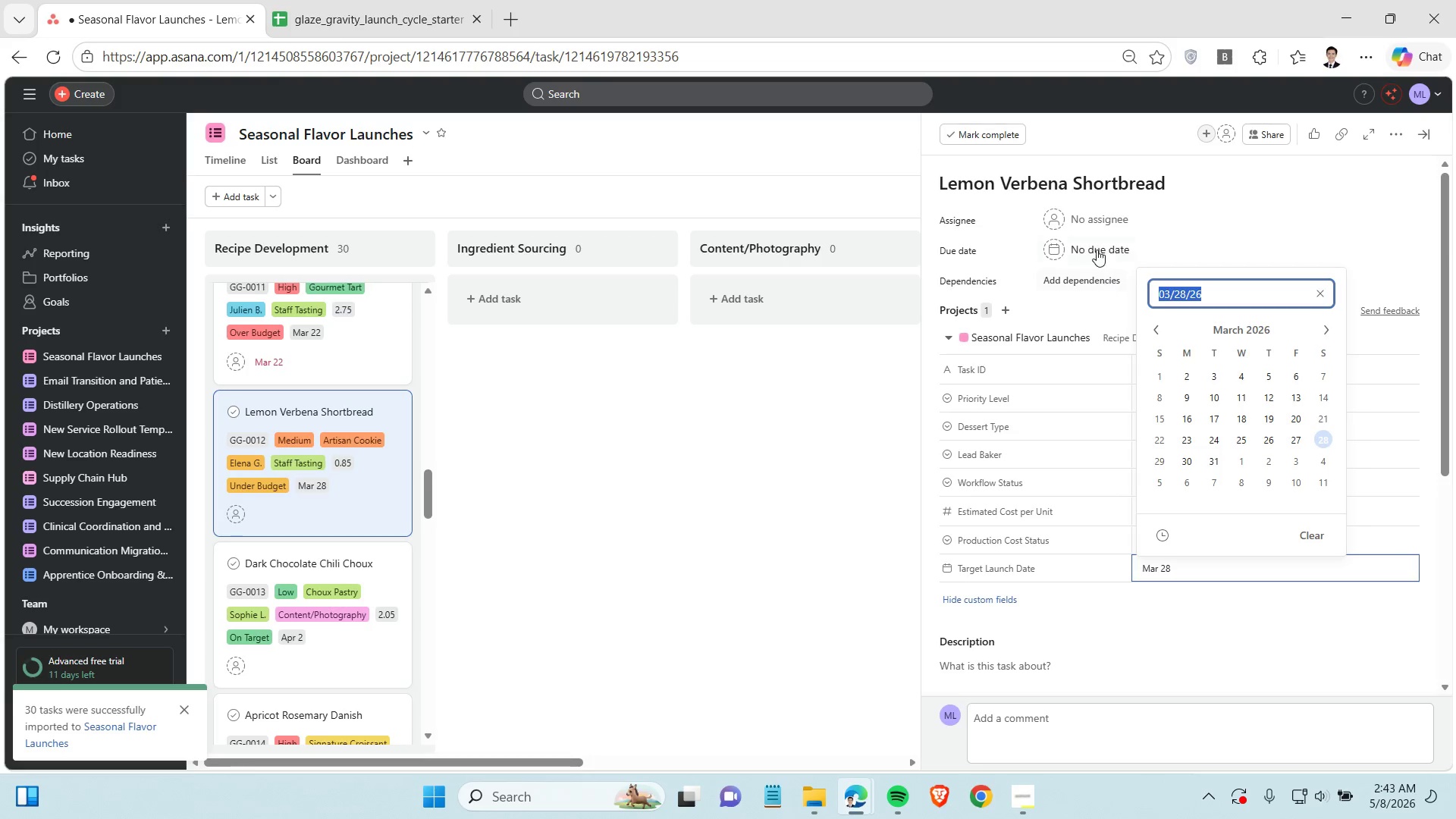 
left_click([1097, 247])
 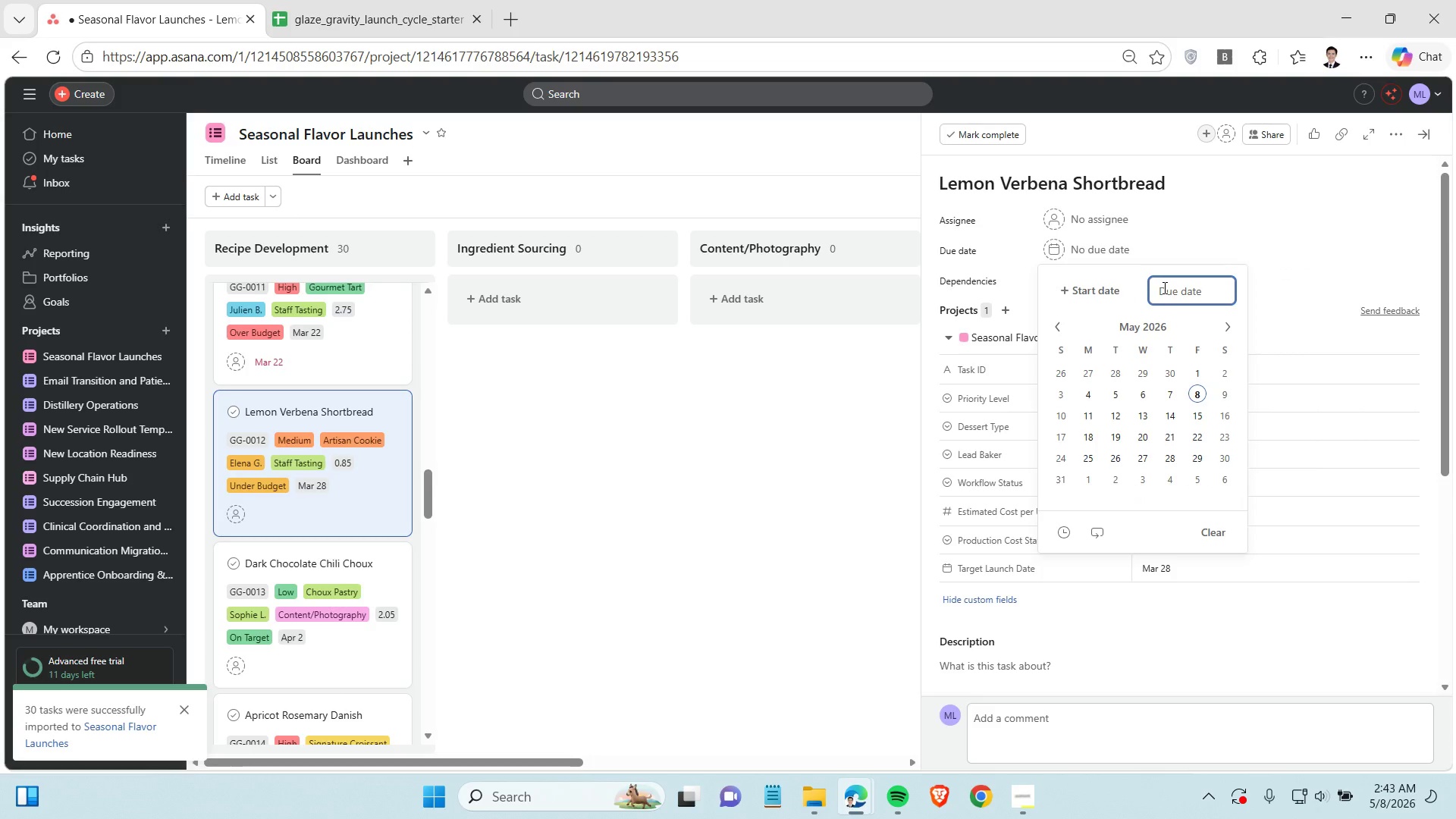 
left_click([1163, 287])
 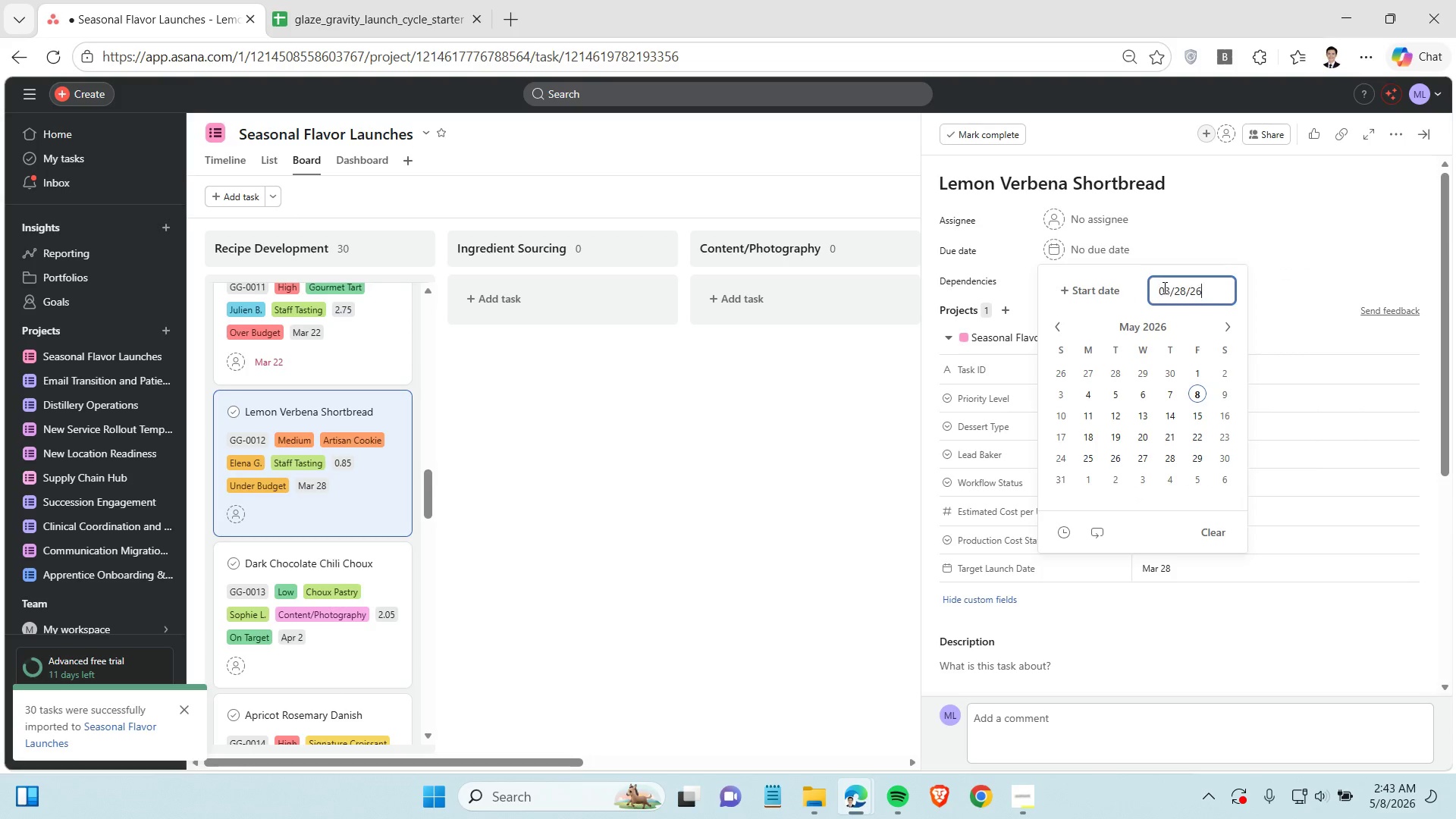 
key(Control+V)
 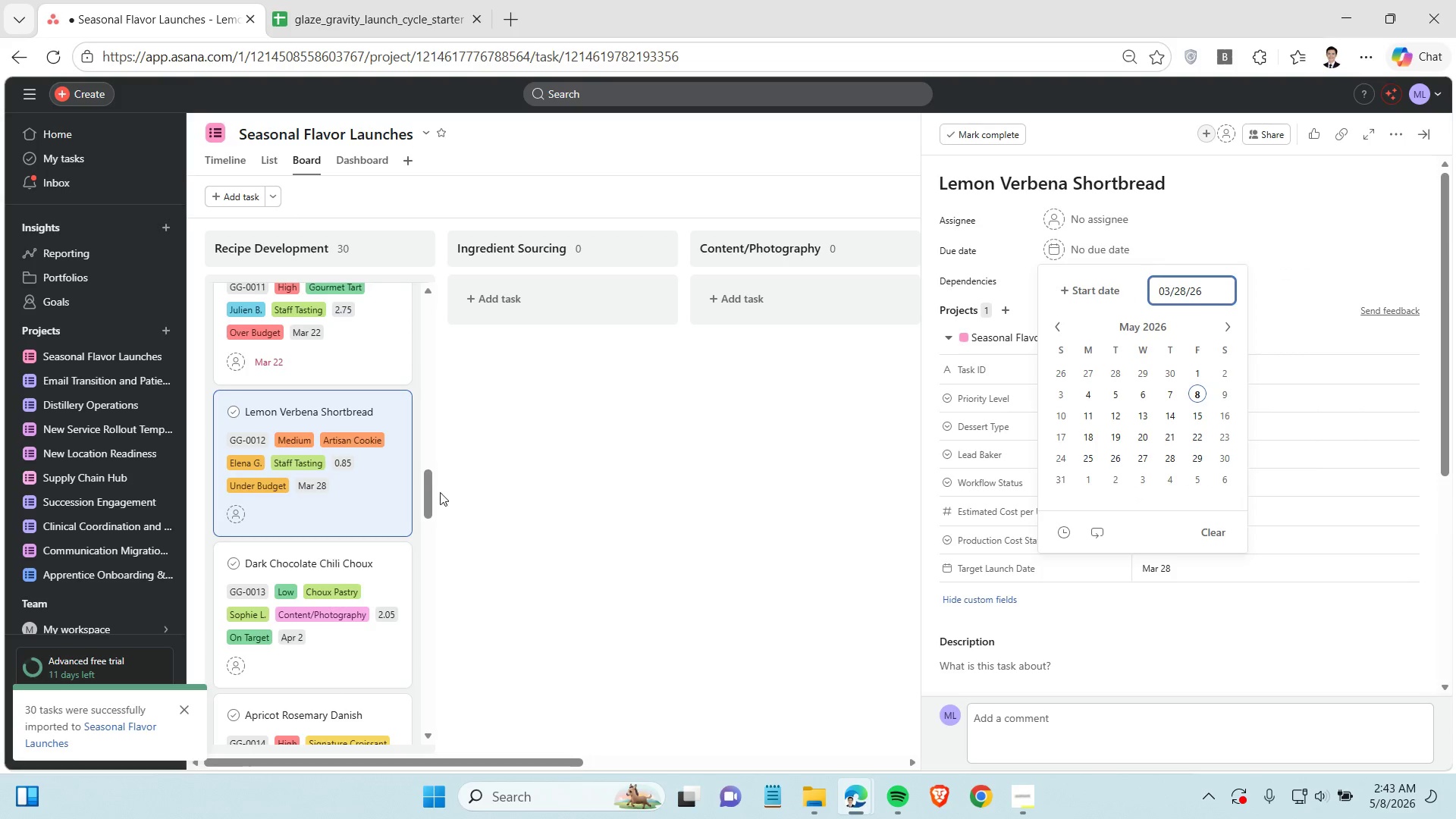 
left_click([351, 477])
 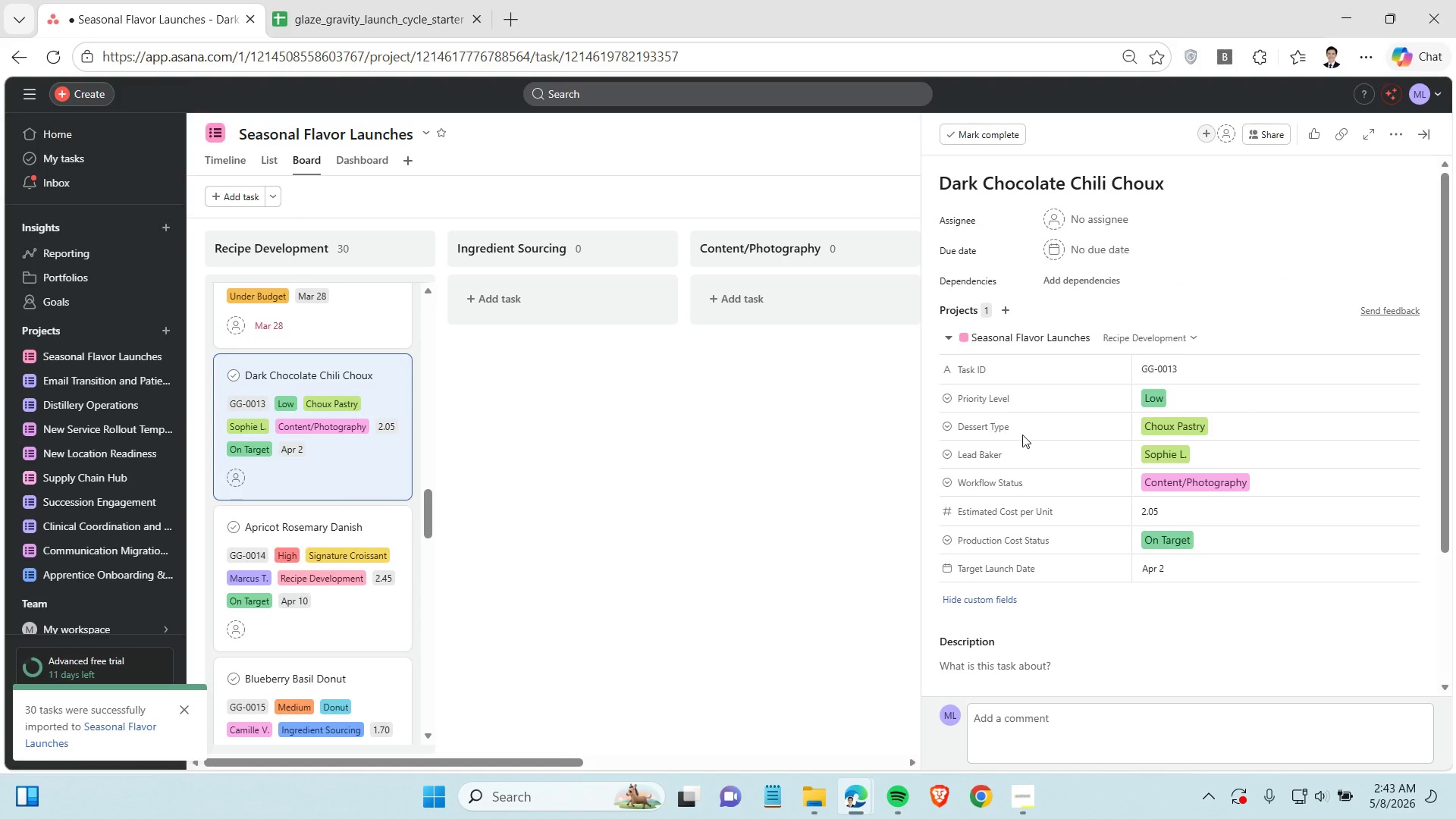 
scroll: coordinate [358, 541], scroll_direction: down, amount: 3.0
 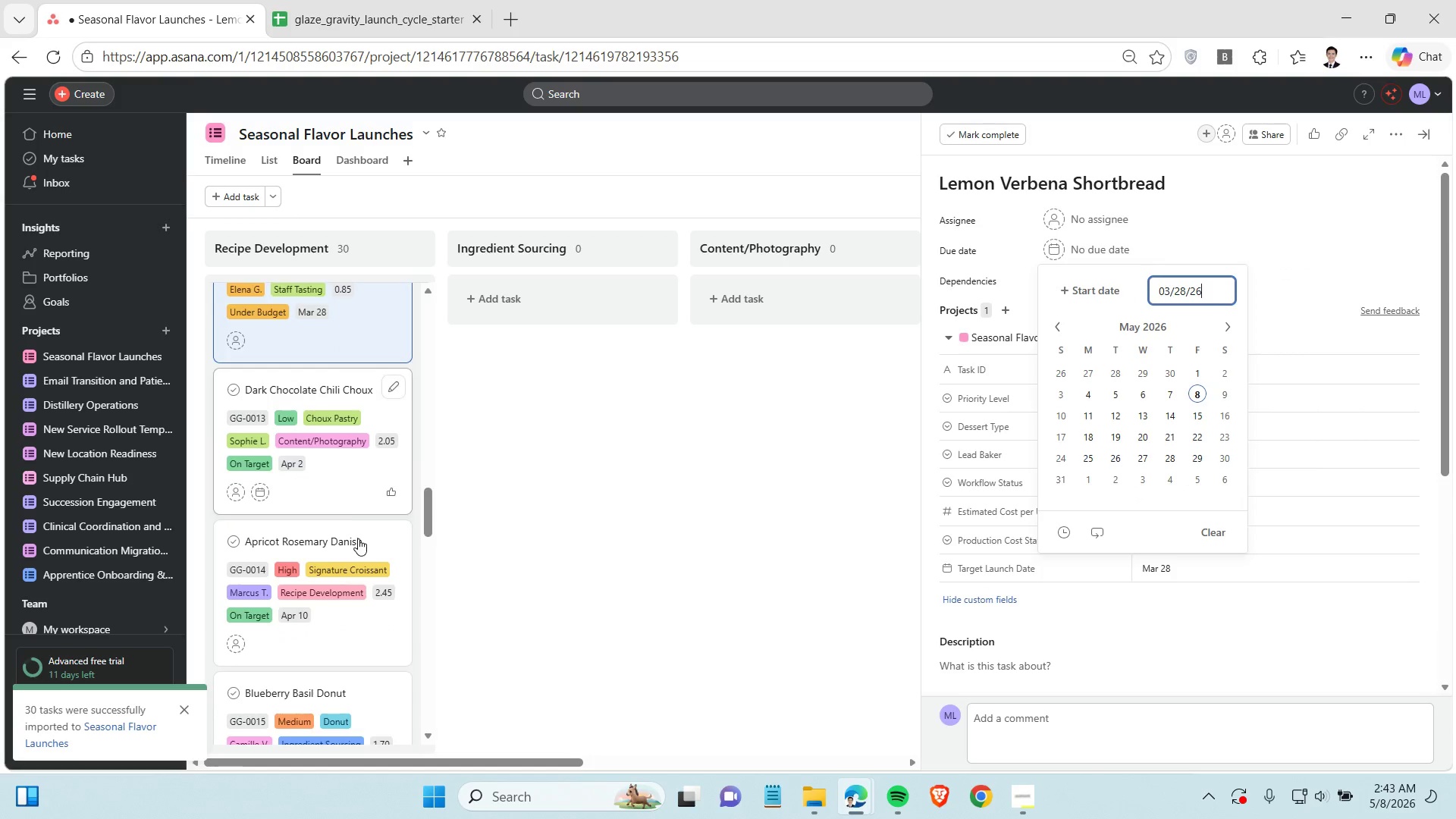 
left_click([1237, 570])
 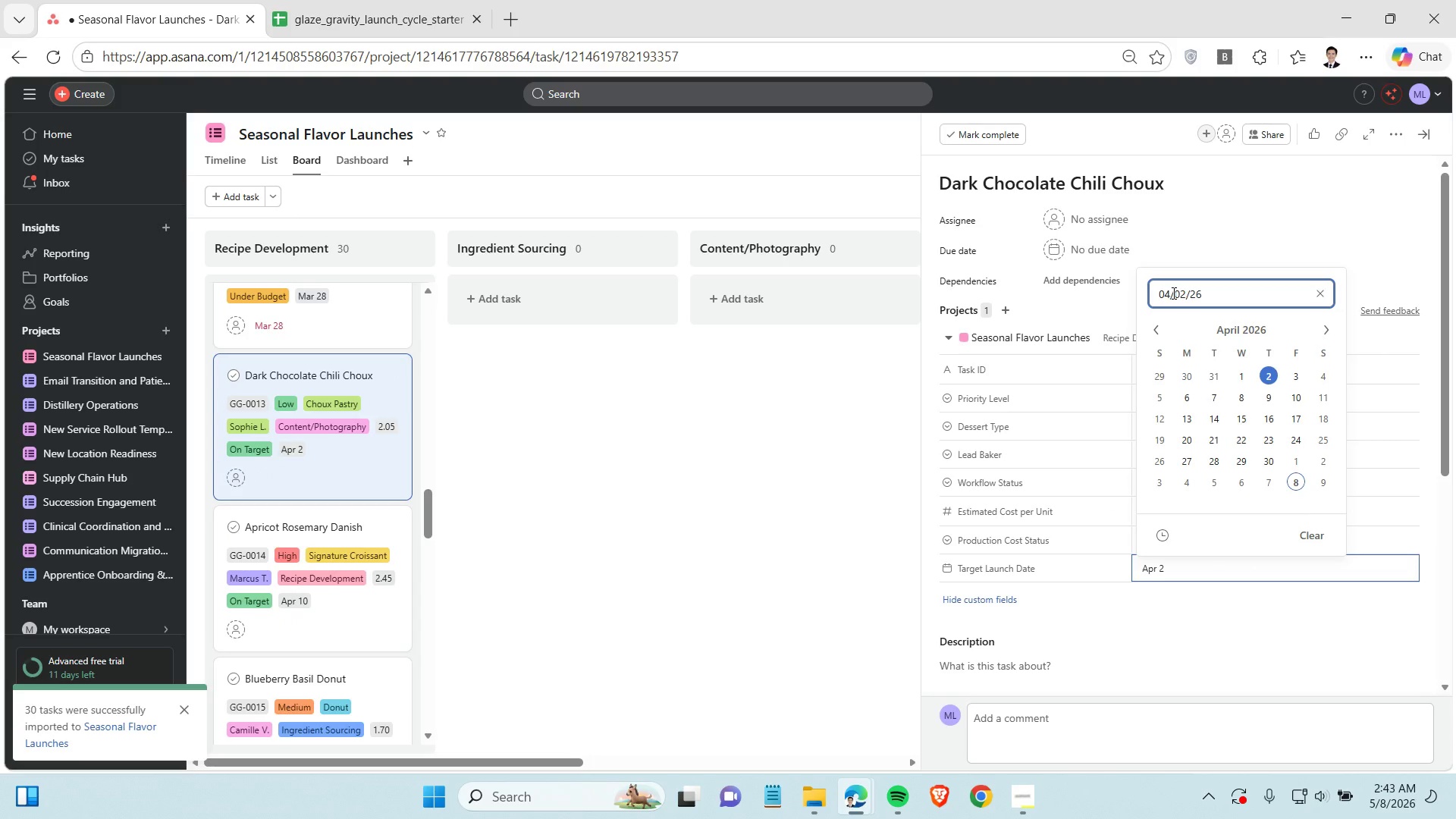 
double_click([1172, 293])
 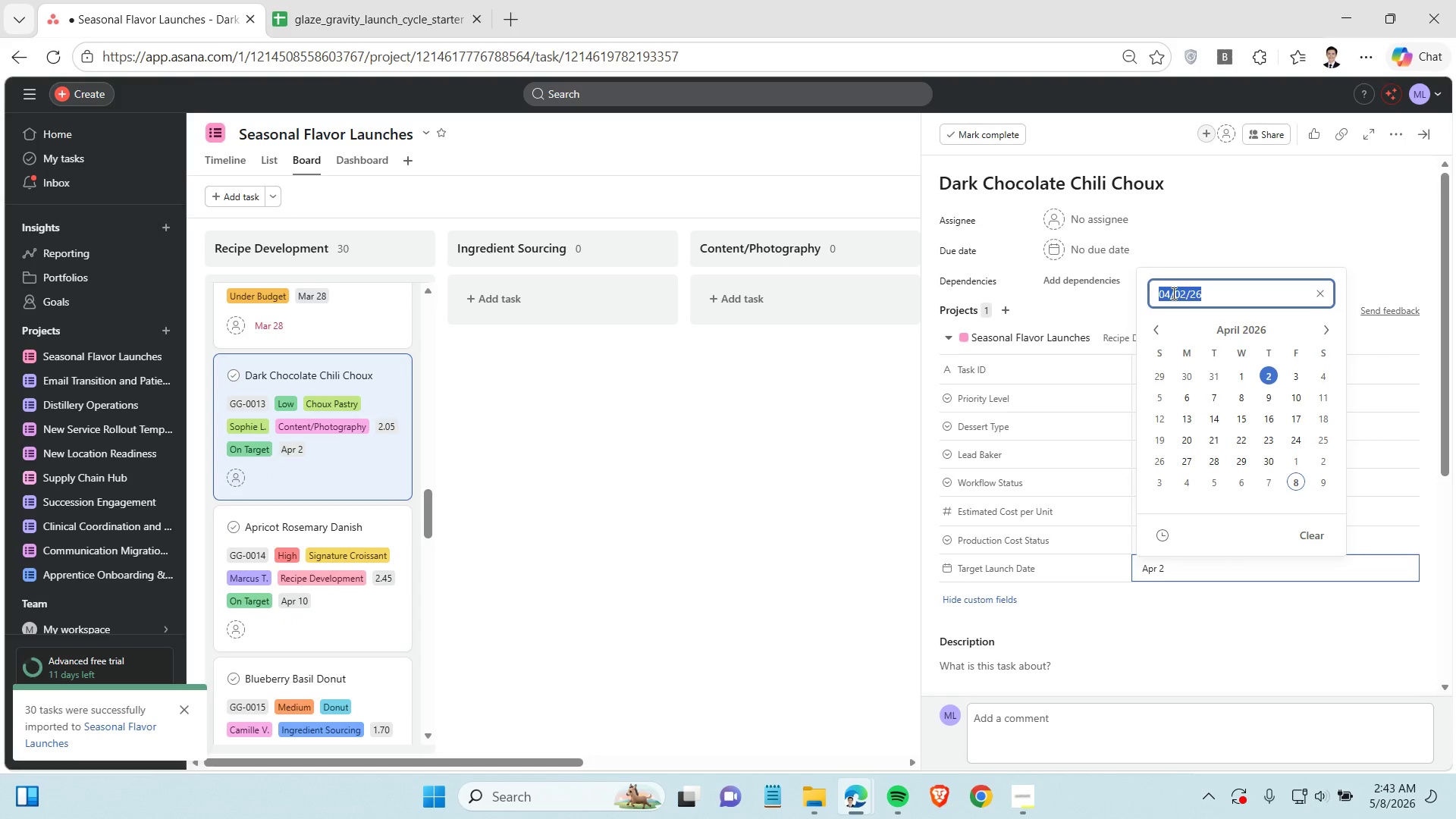 
triple_click([1172, 293])
 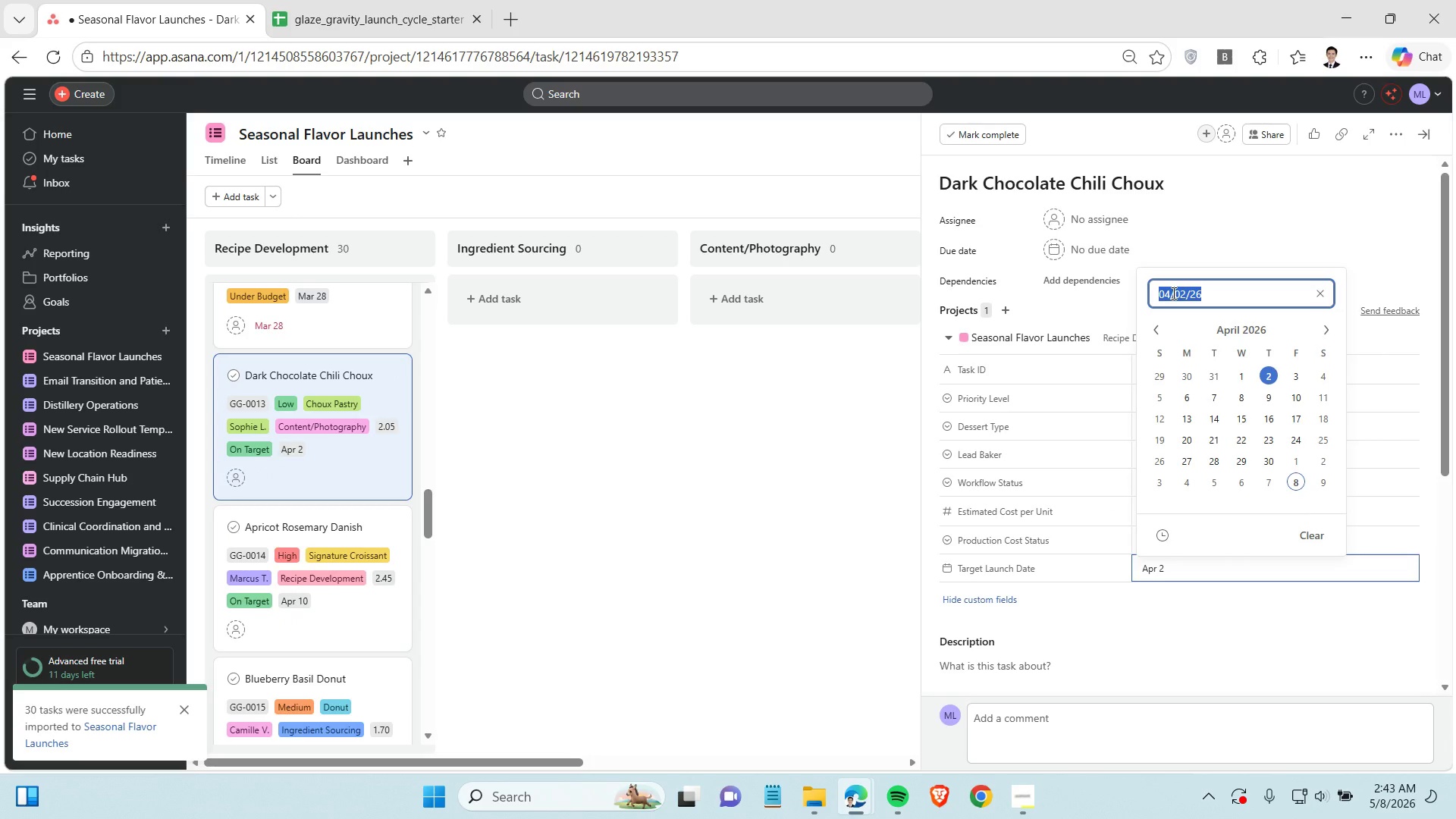 
key(Control+C)
 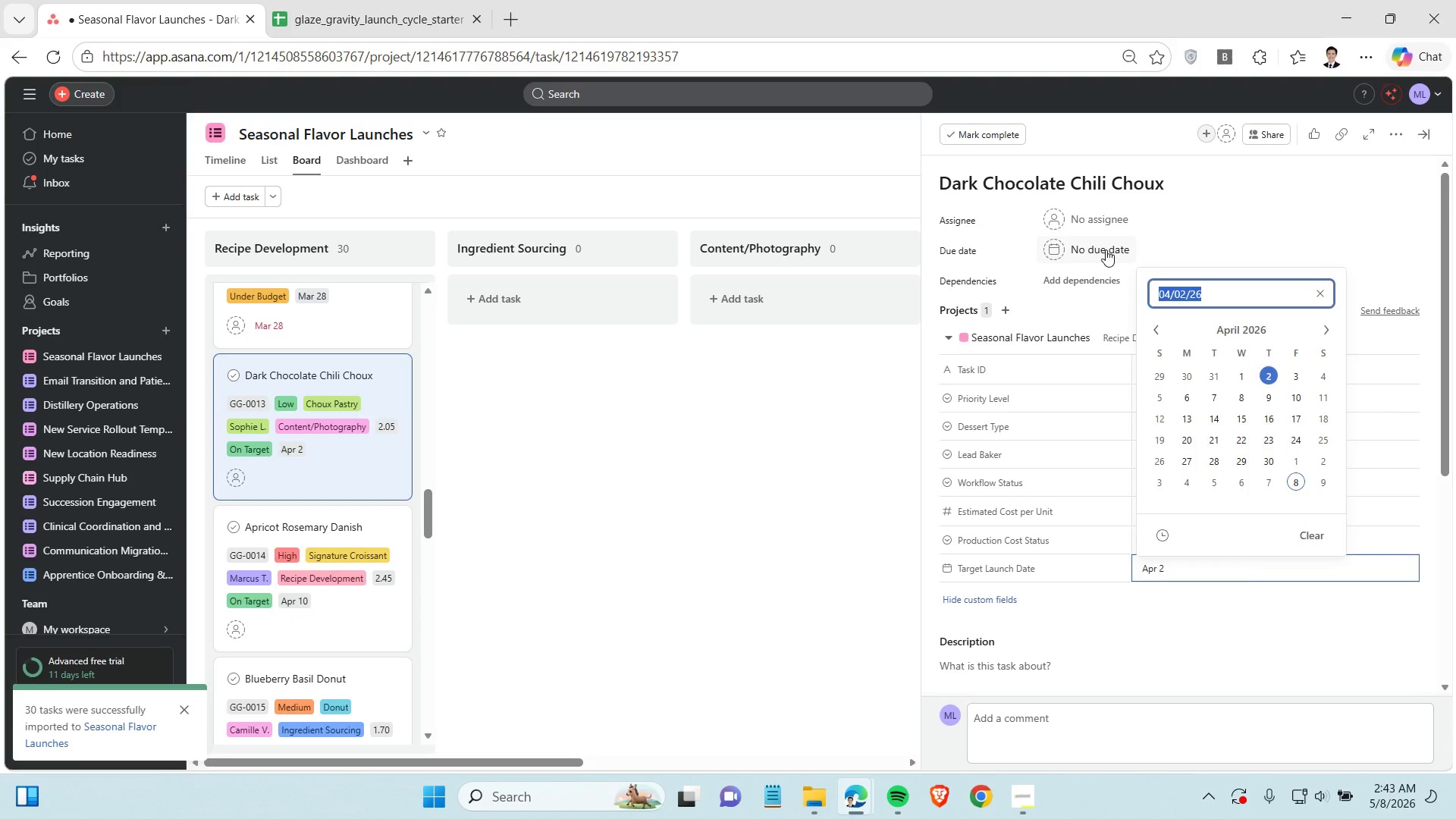 
left_click([1106, 249])
 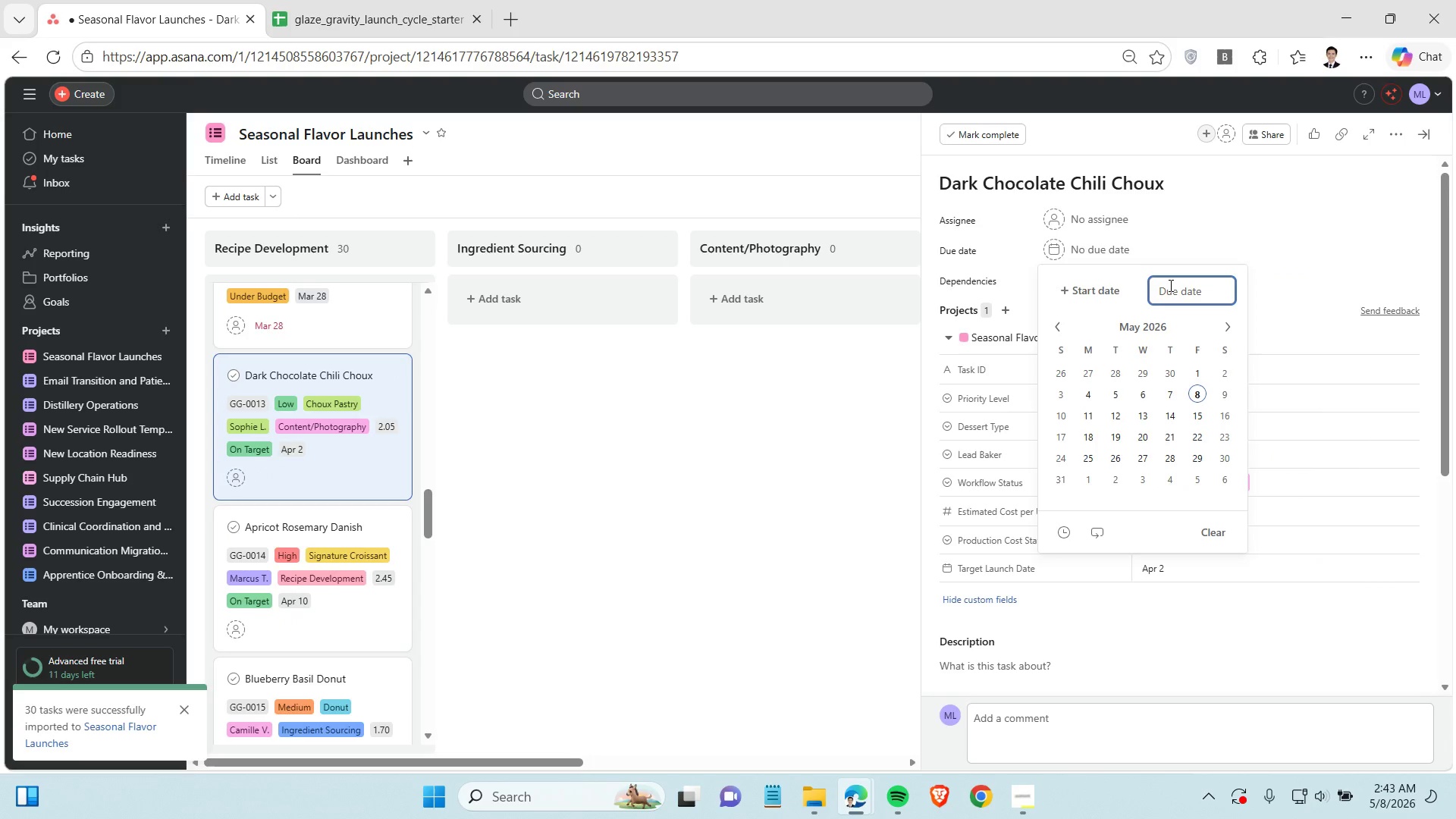 
key(Control+ControlLeft)
 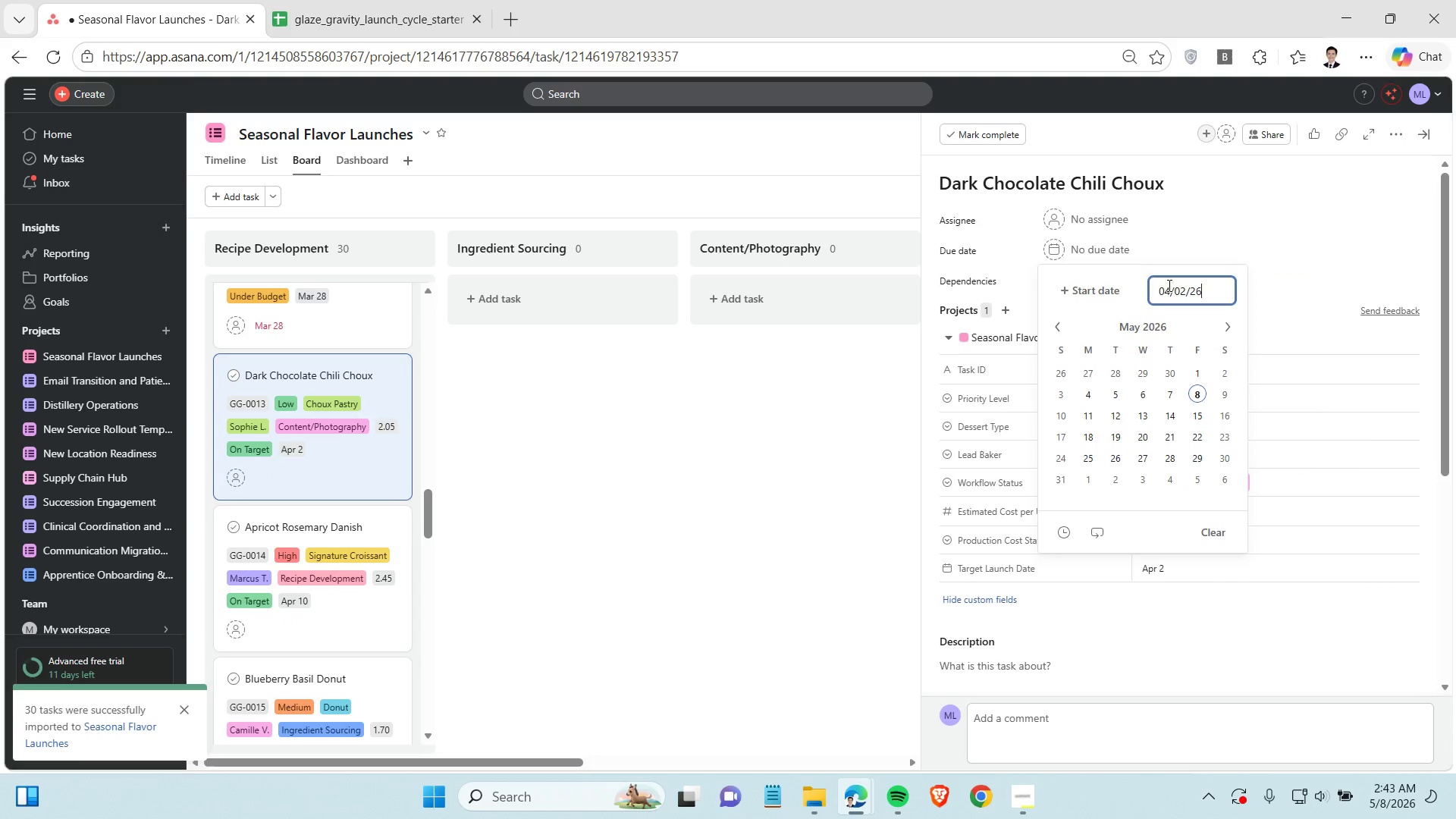 
key(Control+V)
 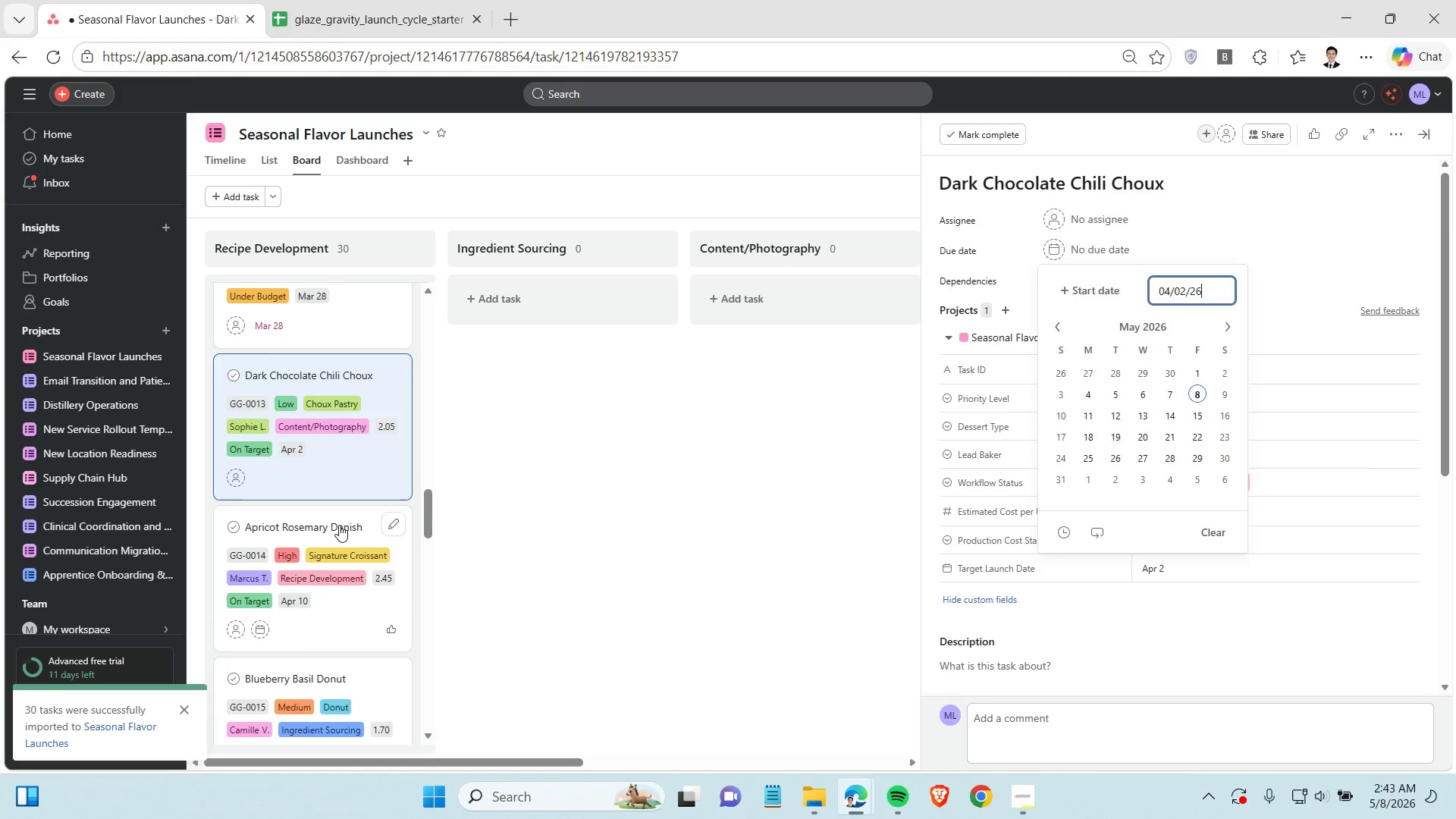 
scroll: coordinate [318, 530], scroll_direction: down, amount: 1.0
 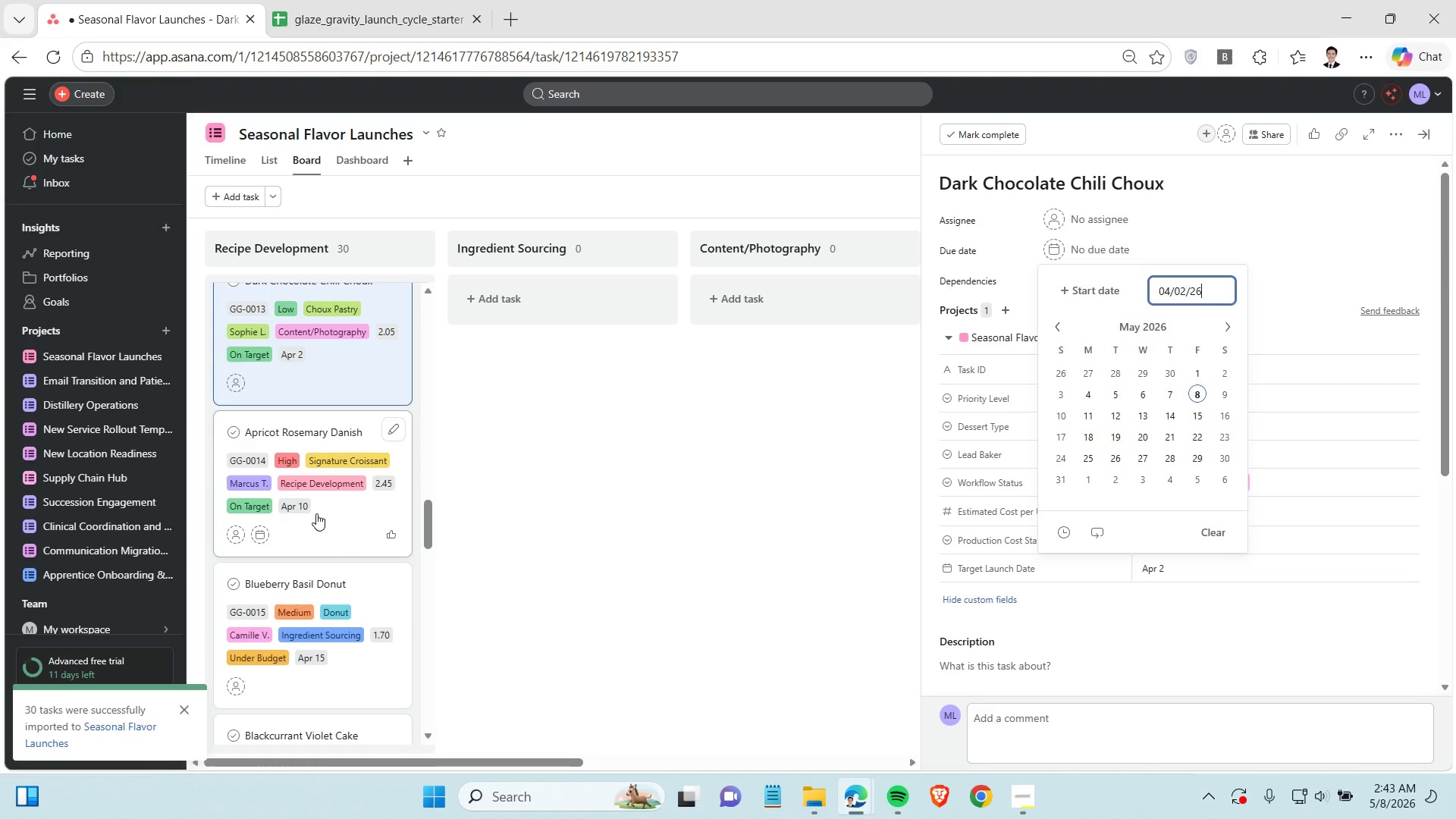 
left_click([316, 513])
 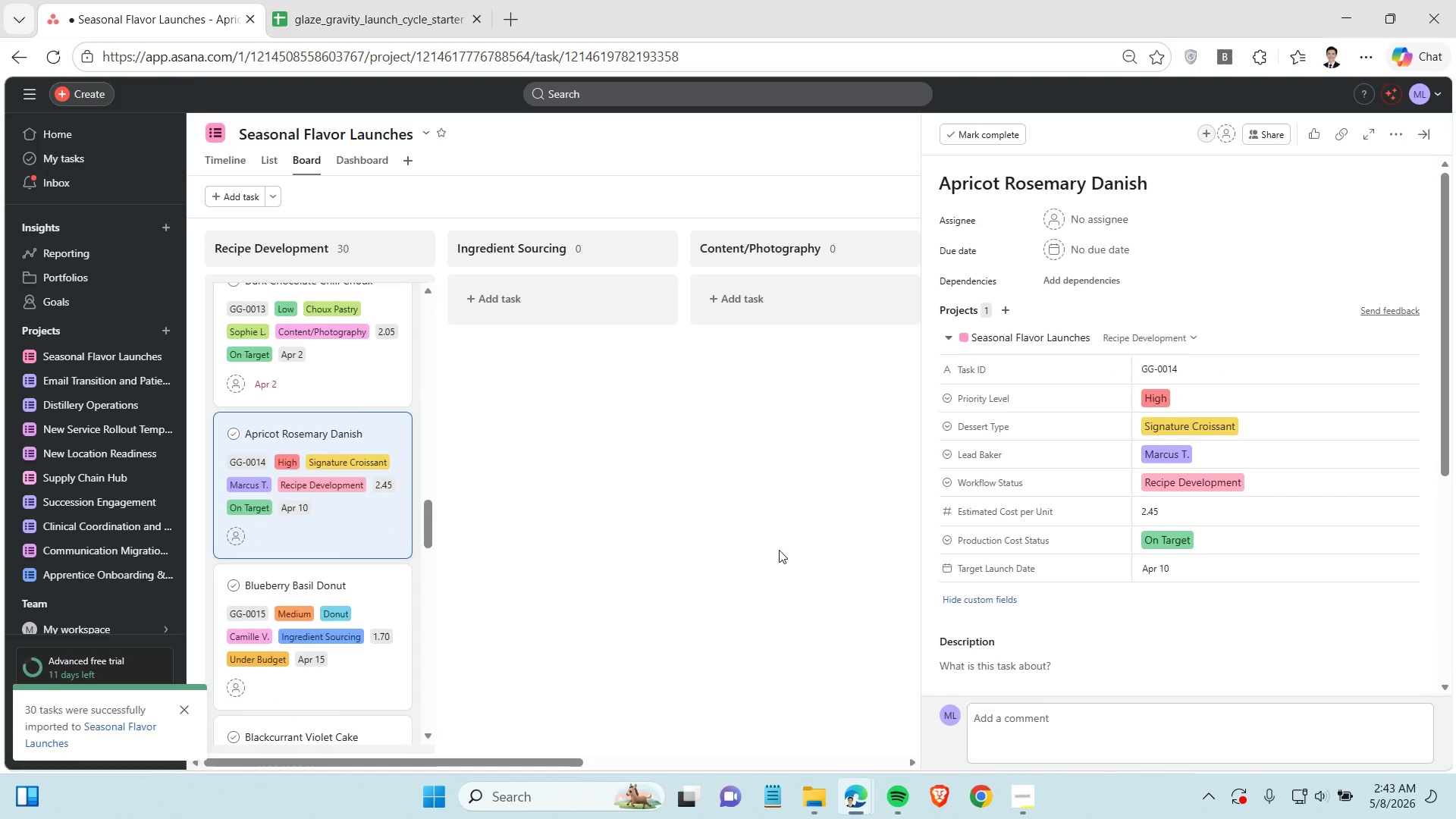 
left_click([1194, 572])
 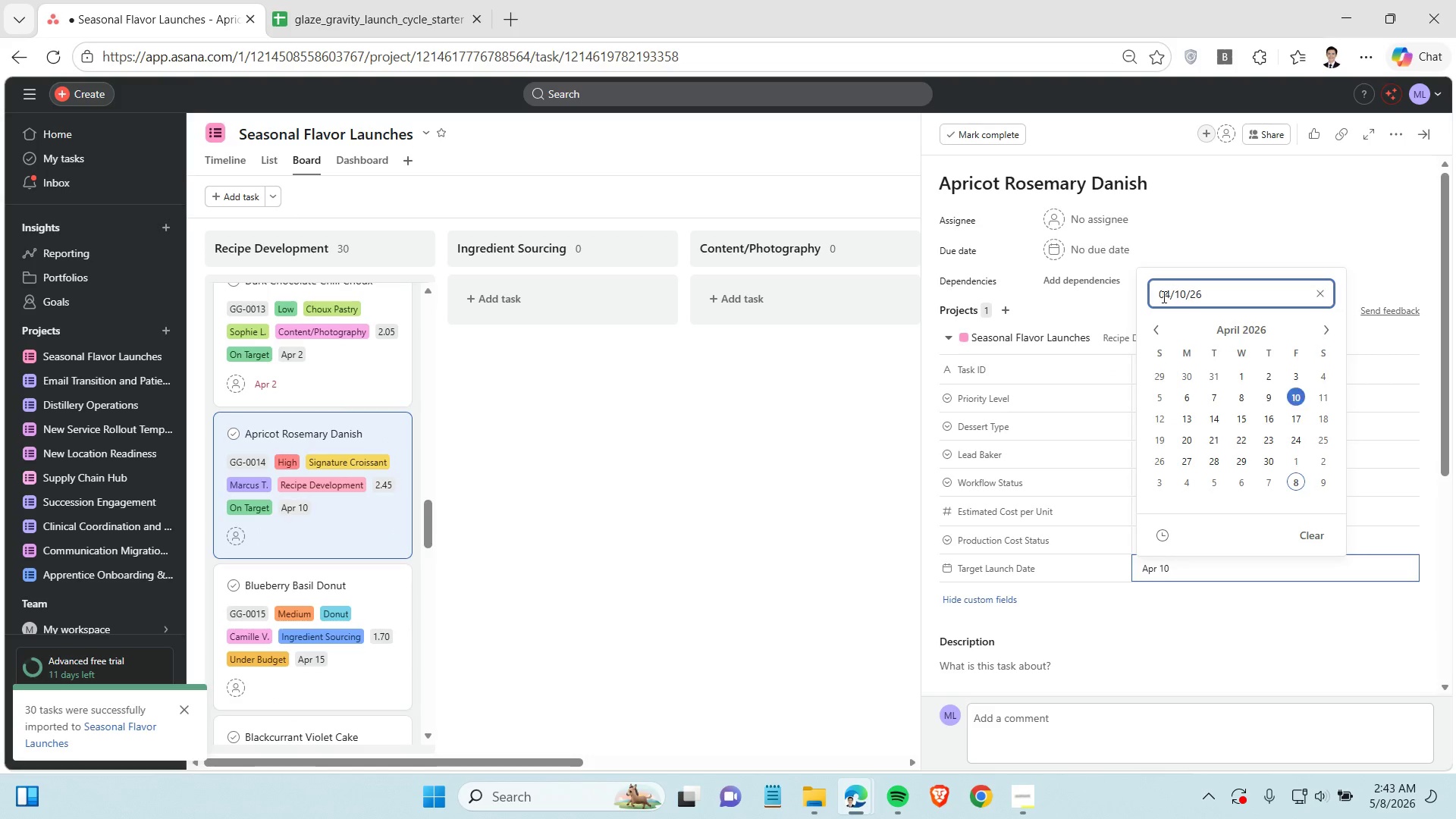 
double_click([1165, 293])
 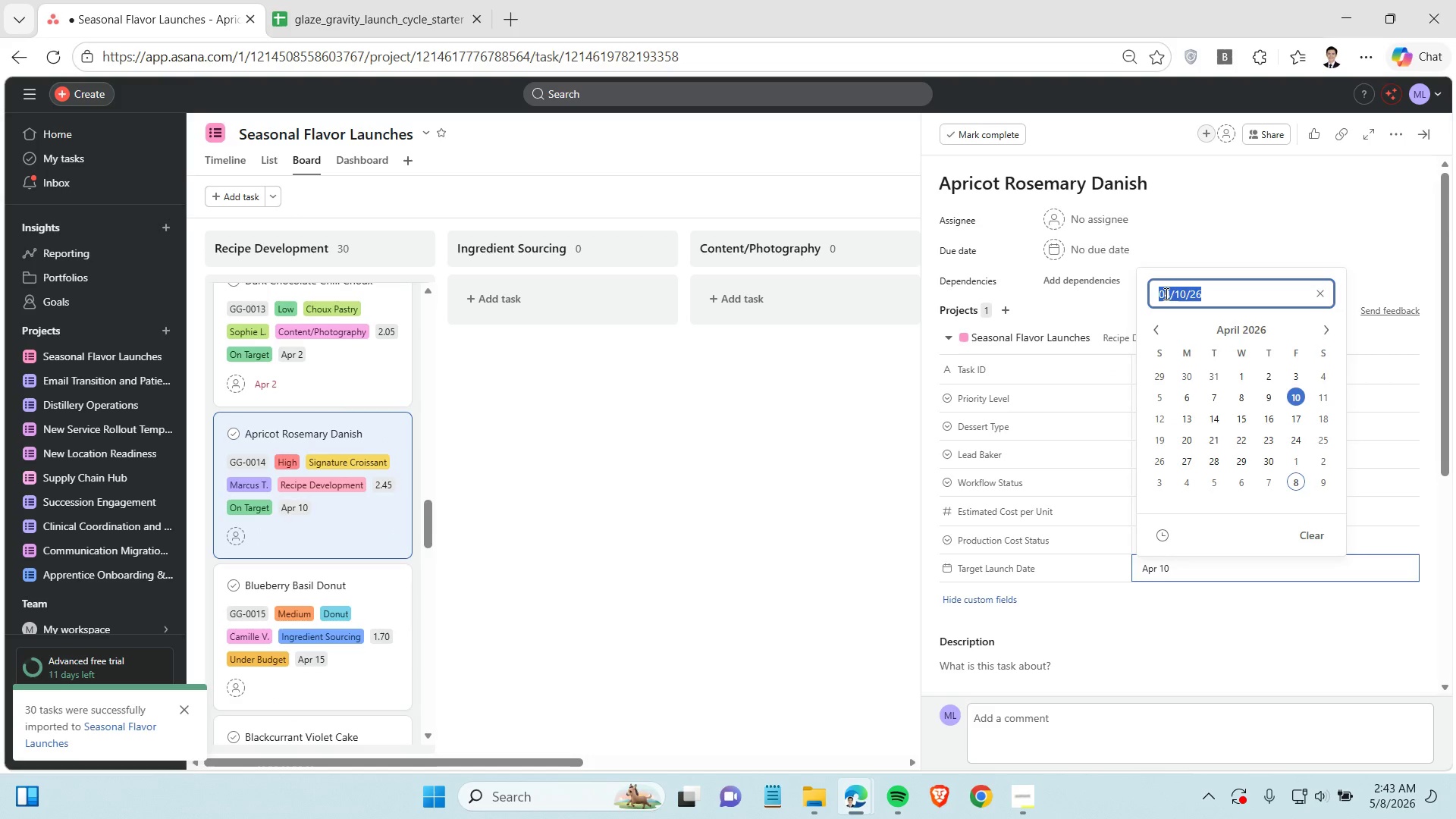 
triple_click([1165, 293])
 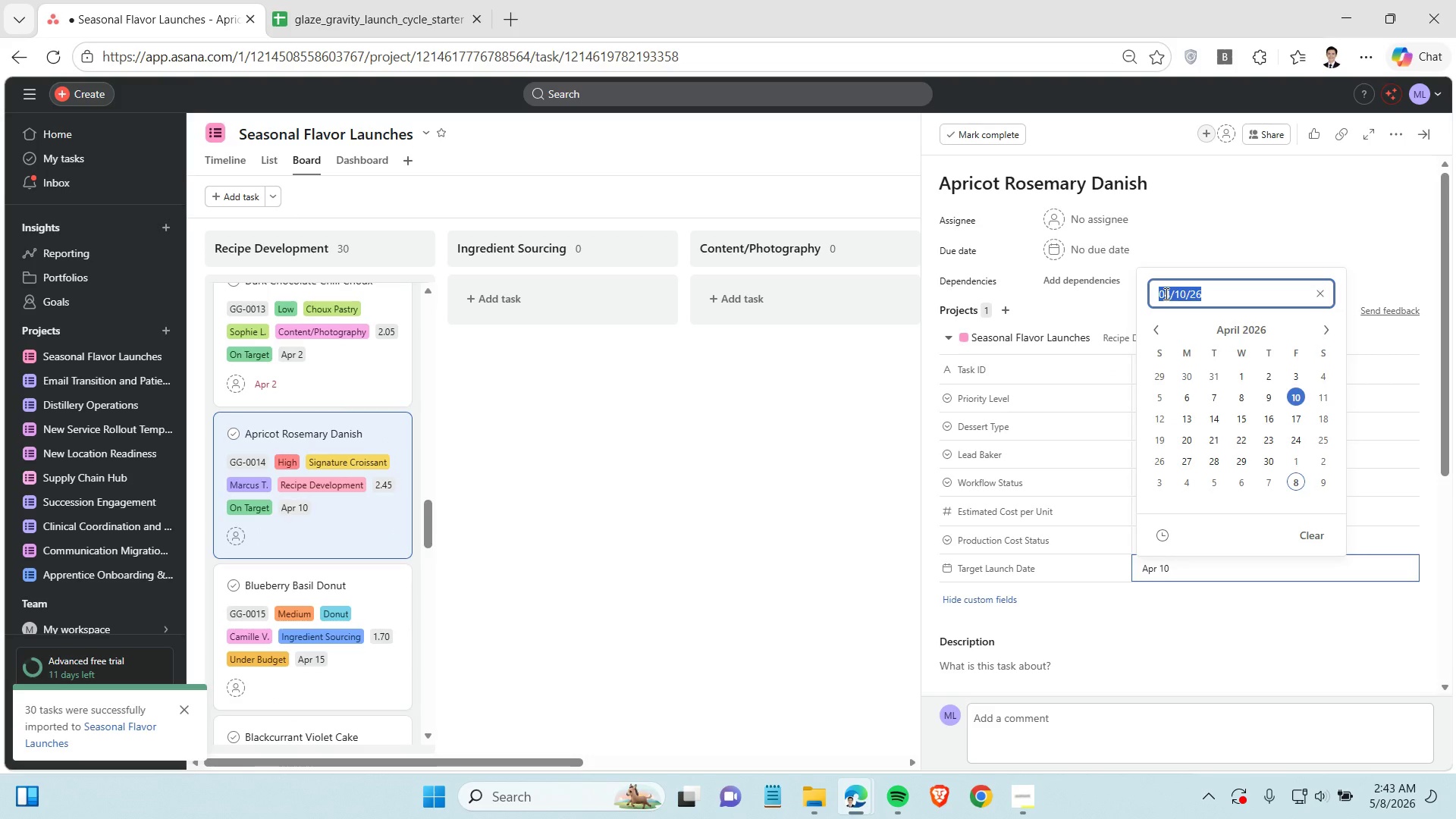 
key(Control+C)
 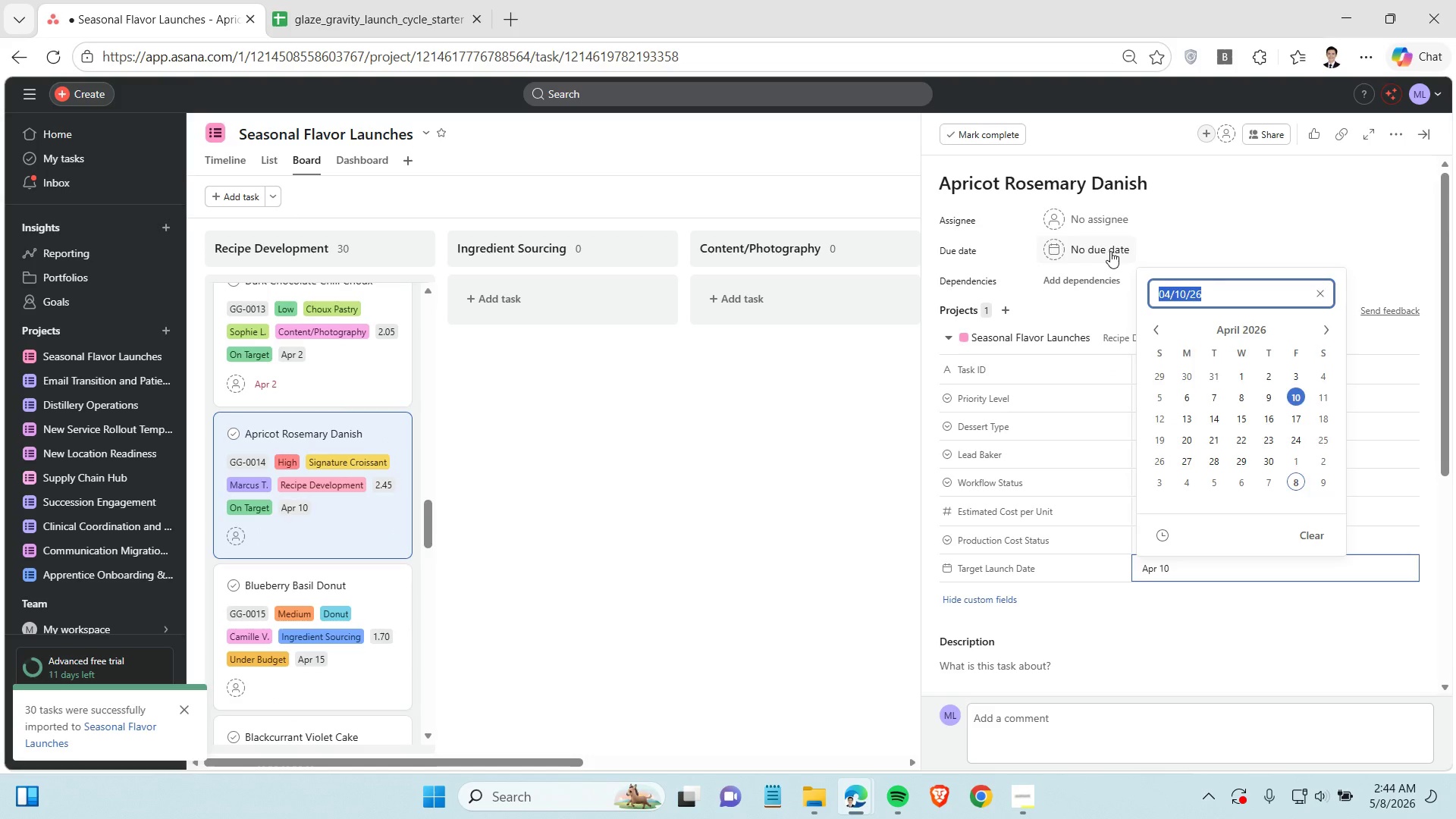 
left_click([1110, 251])
 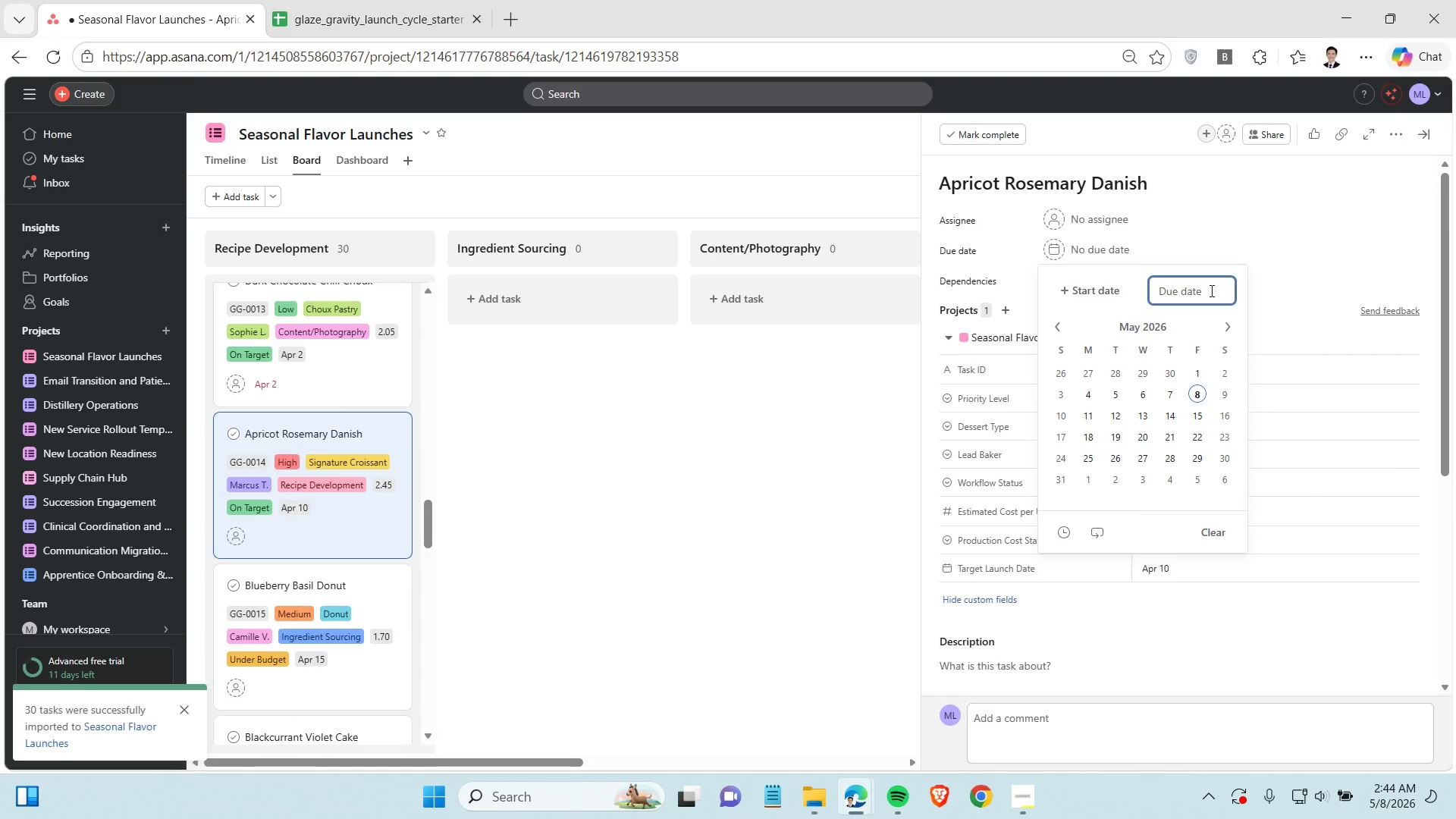 
left_click([1210, 290])
 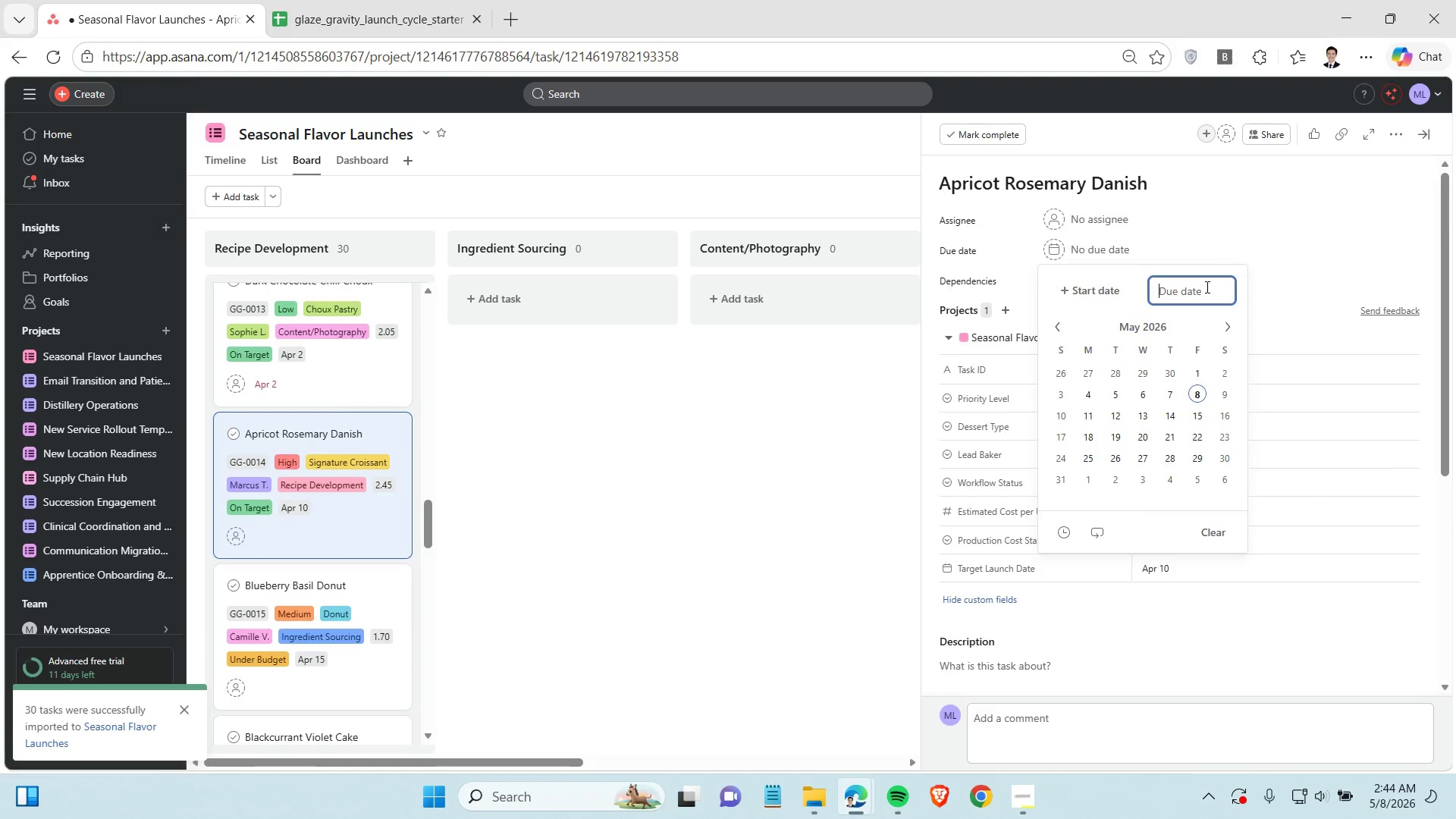 
key(Control+ControlLeft)
 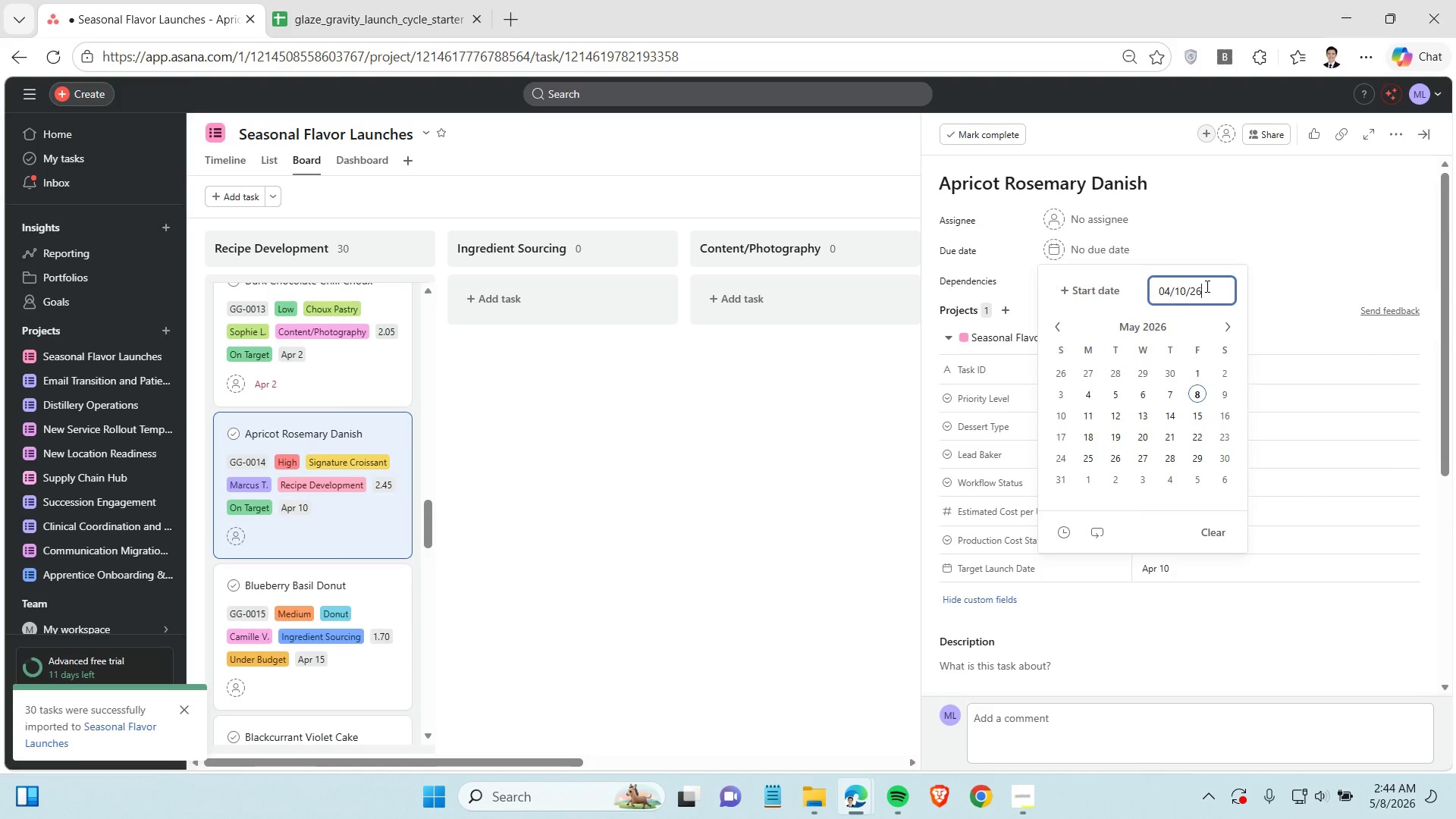 
key(Control+V)
 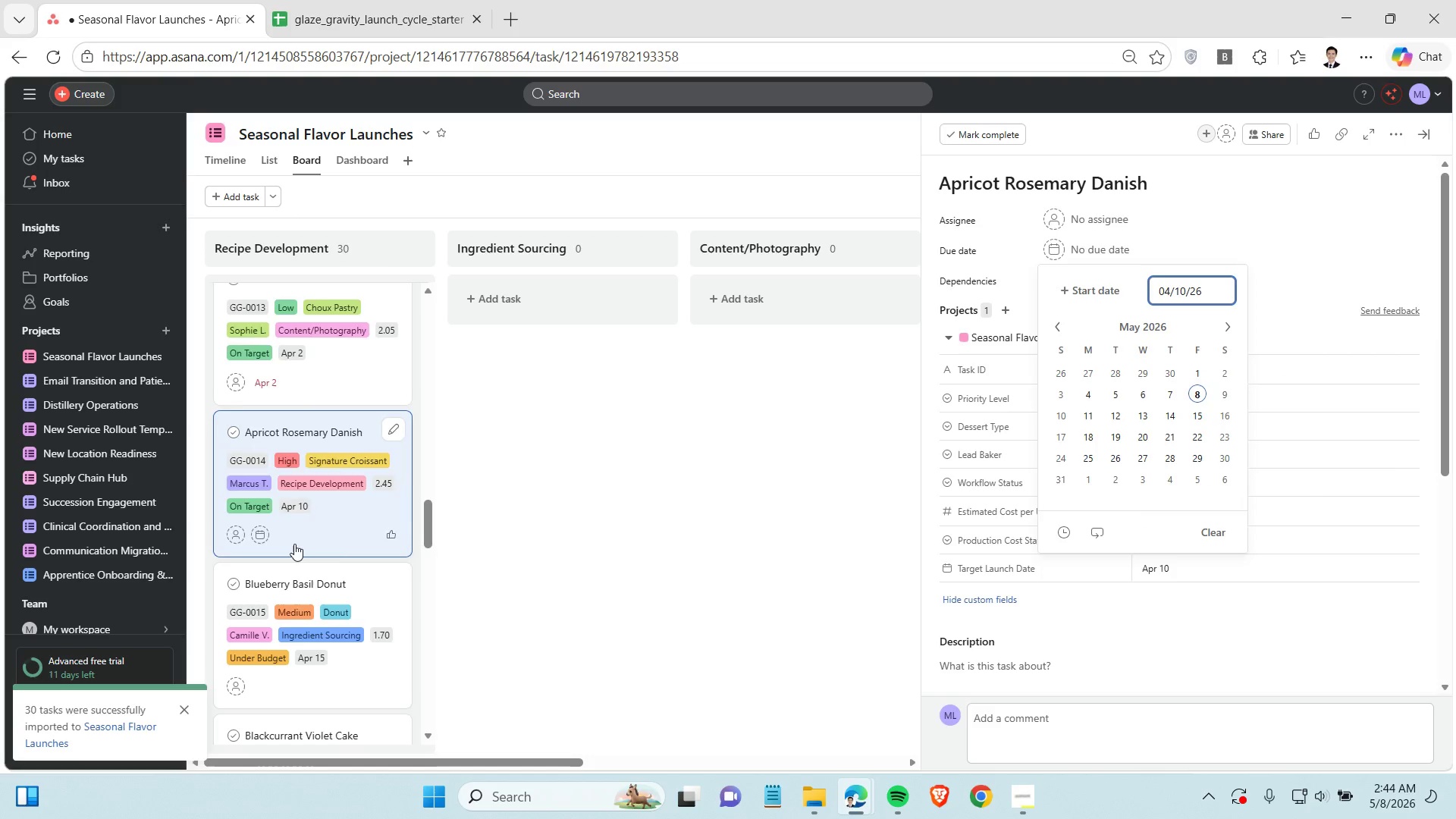 
scroll: coordinate [295, 544], scroll_direction: down, amount: 2.0
 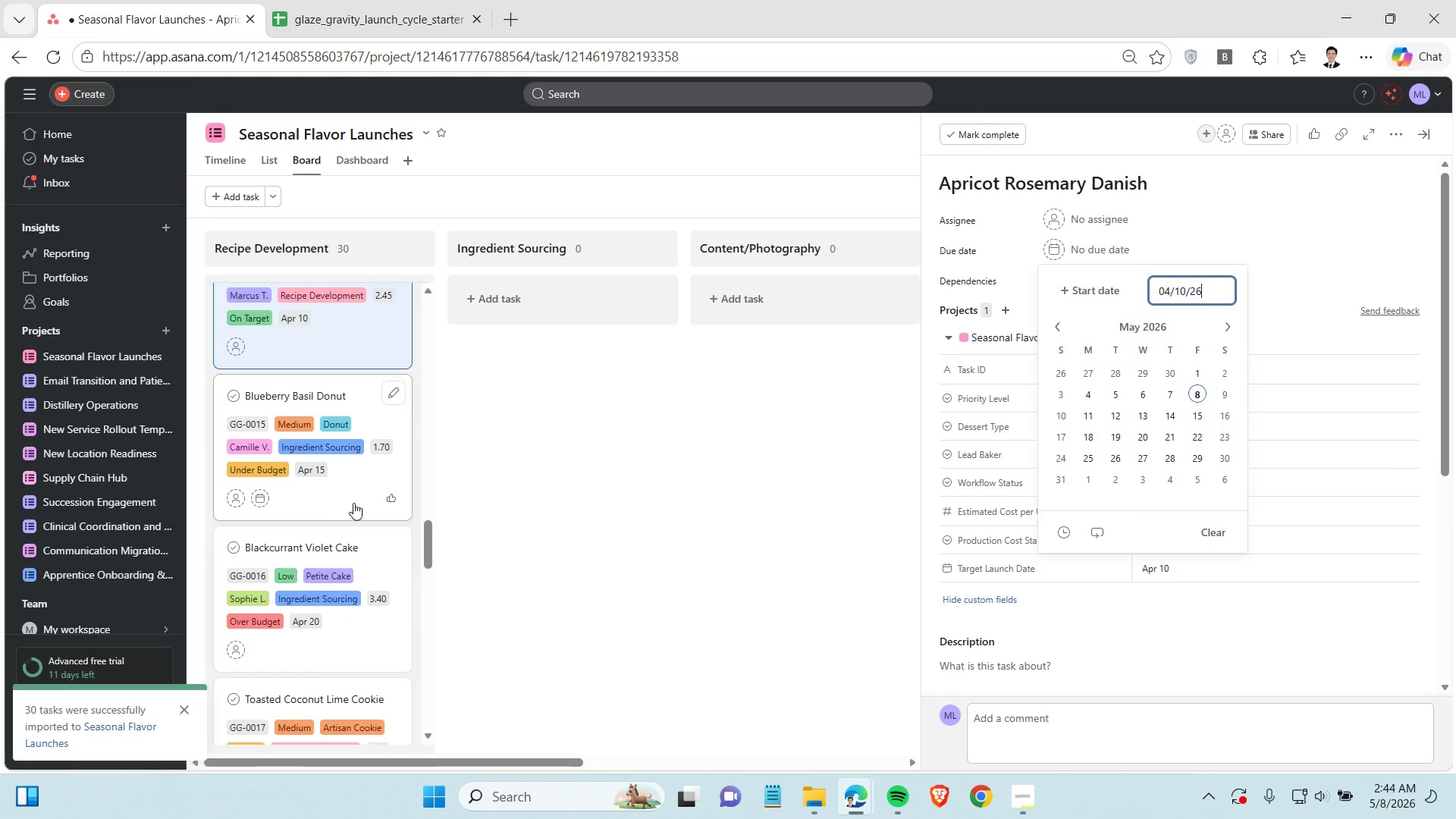 
left_click([353, 503])
 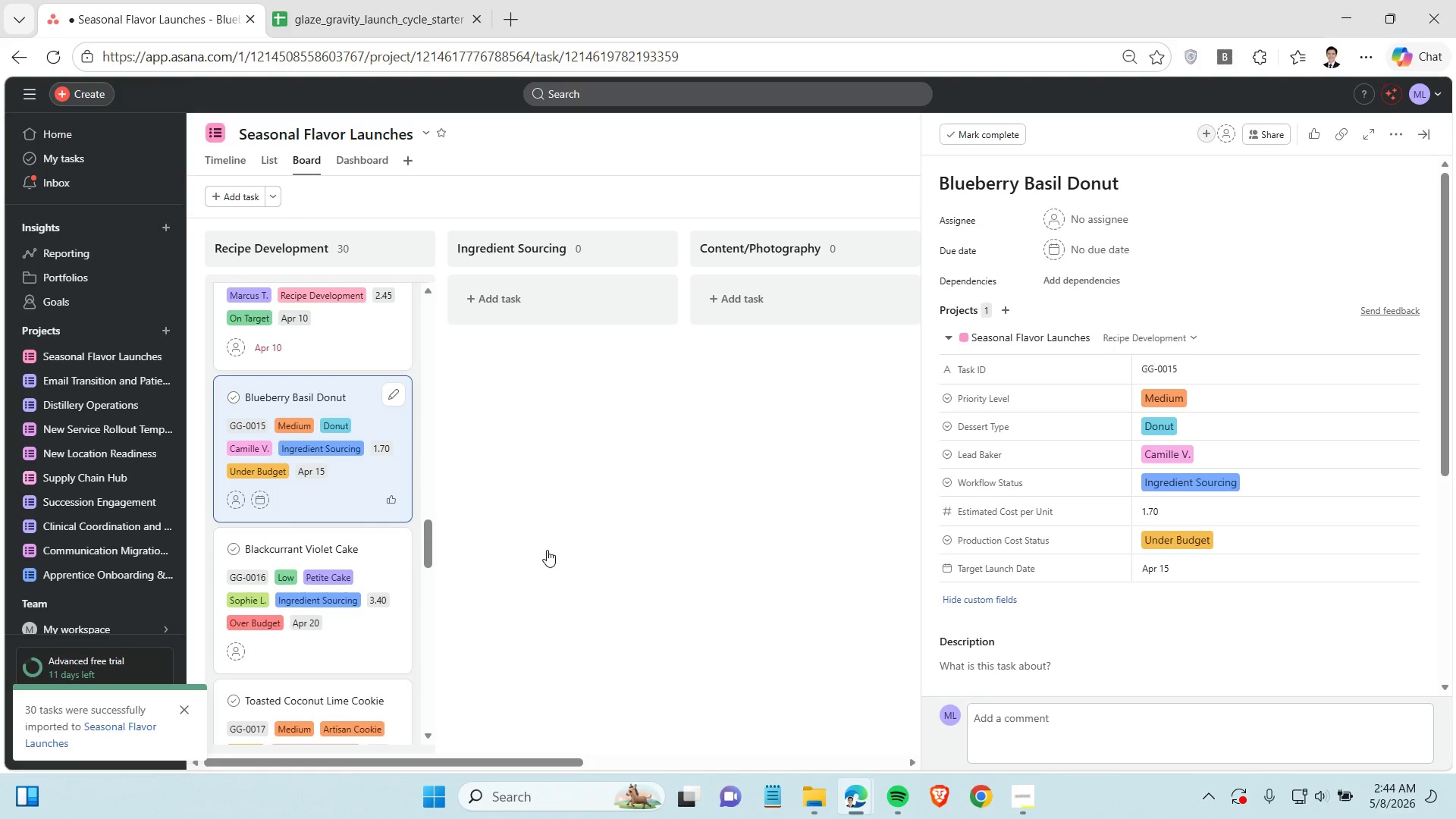 
left_click([1174, 565])
 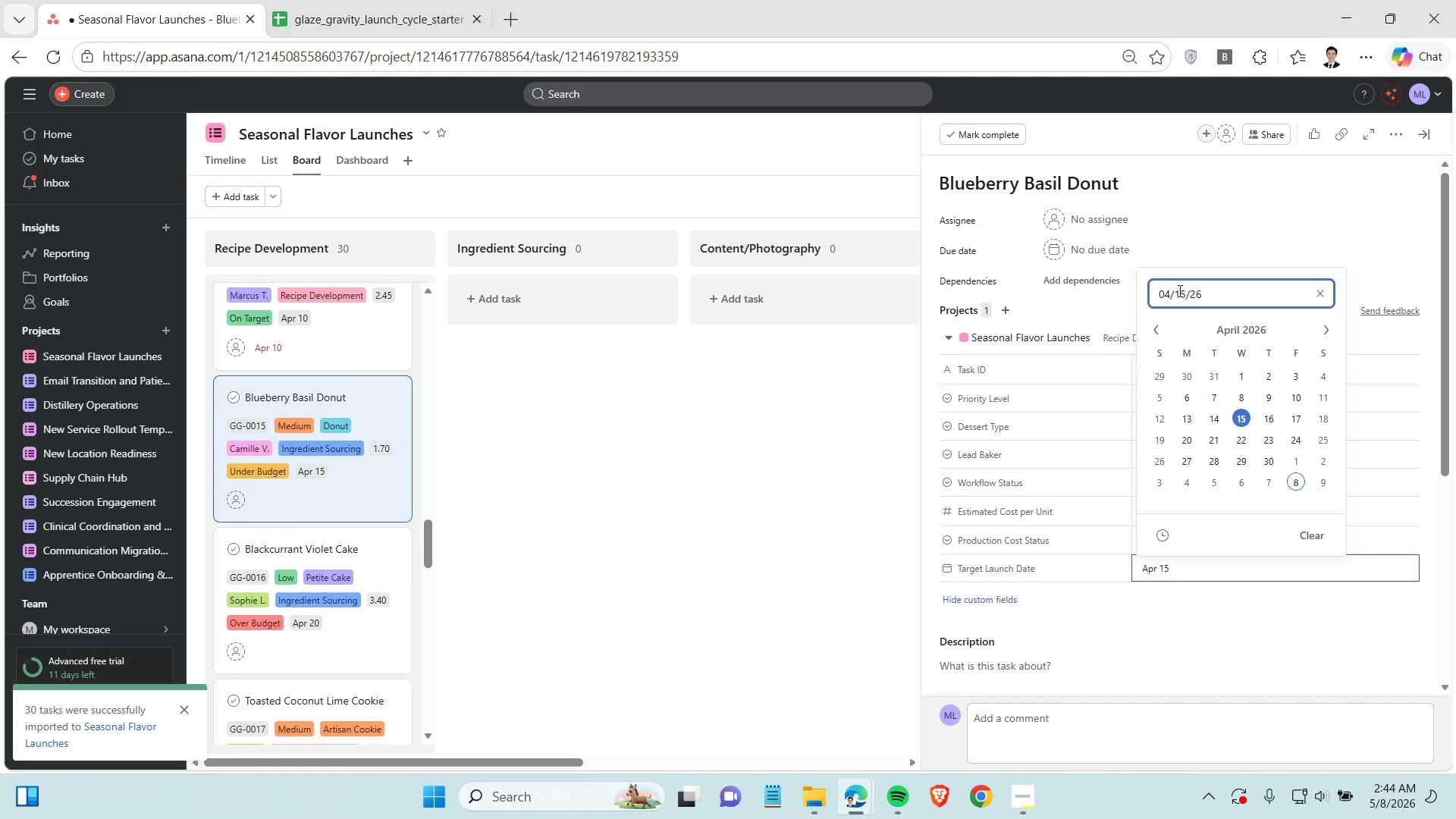 
double_click([1178, 290])
 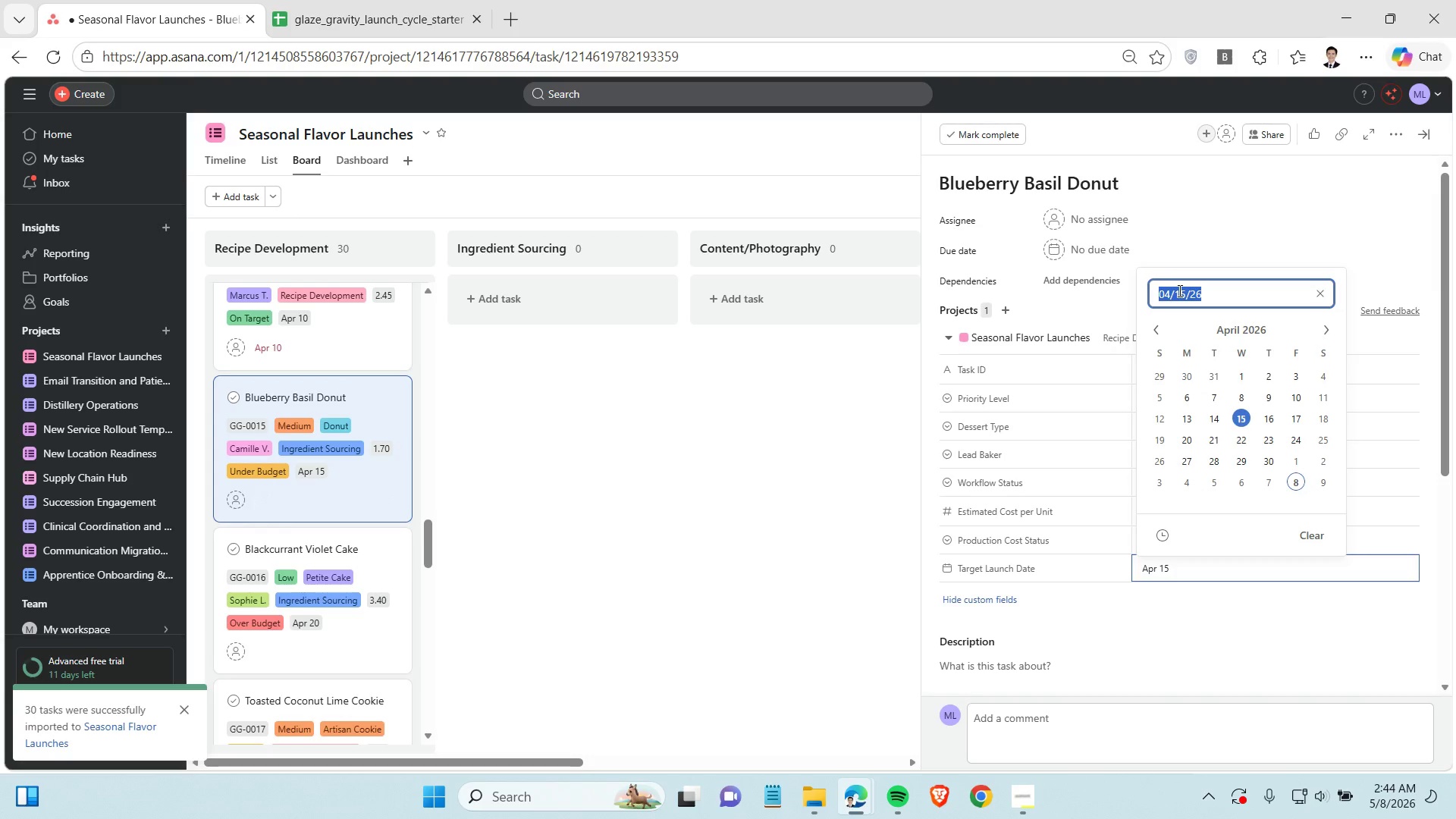 
triple_click([1178, 290])
 